 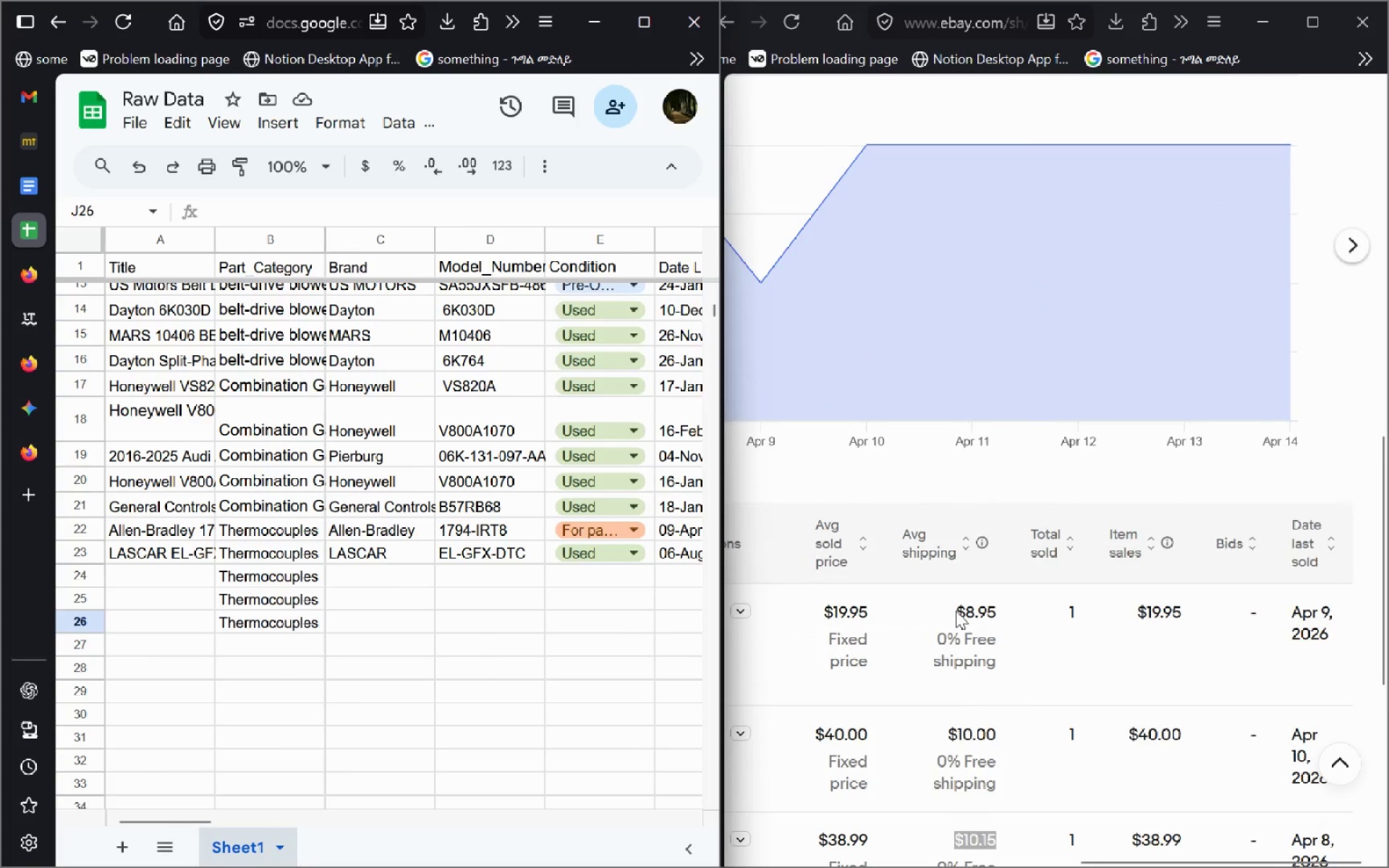 
left_click([778, 140])
 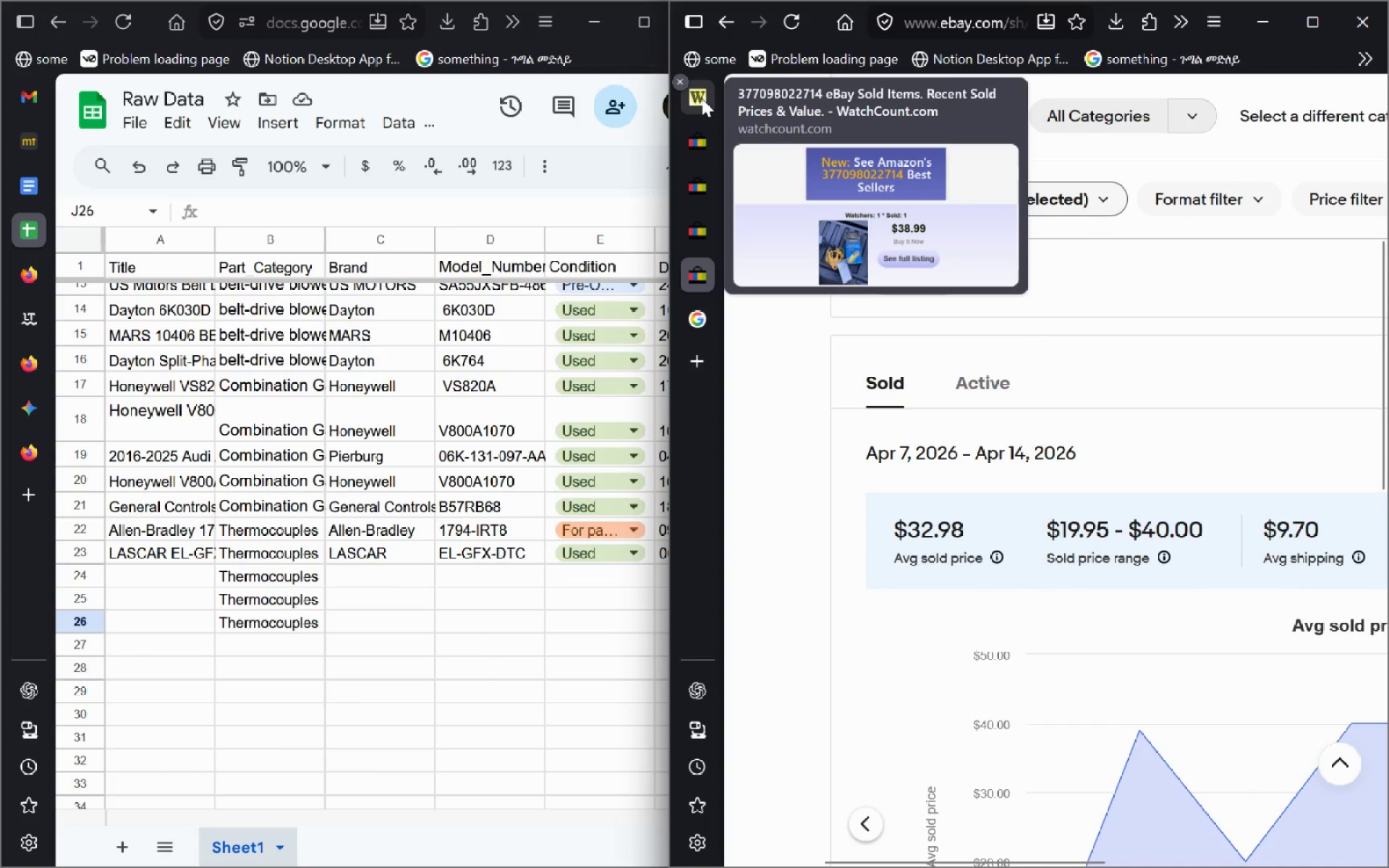 
left_click([702, 98])
 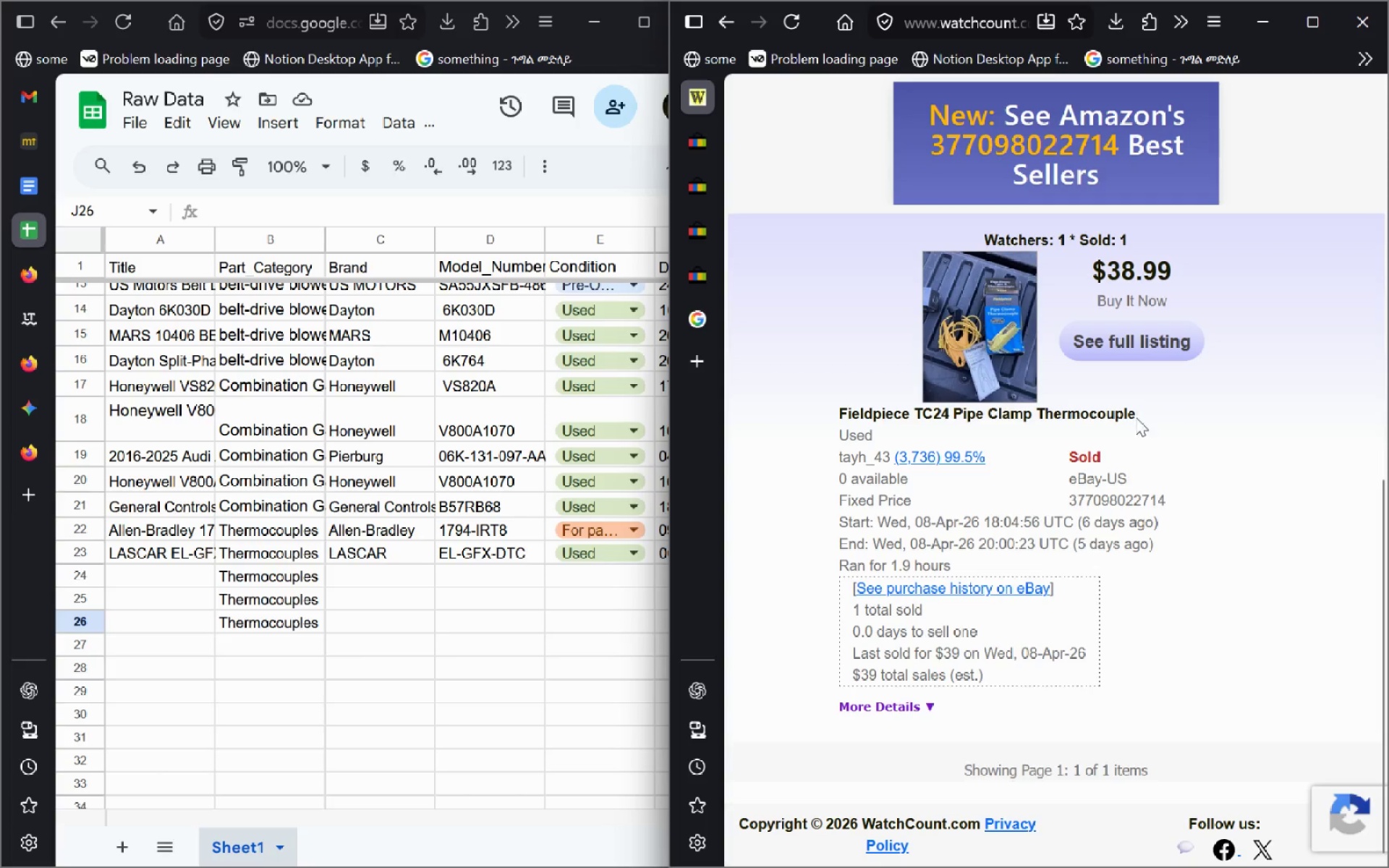 
left_click_drag(start_coordinate=[1137, 419], to_coordinate=[838, 419])
 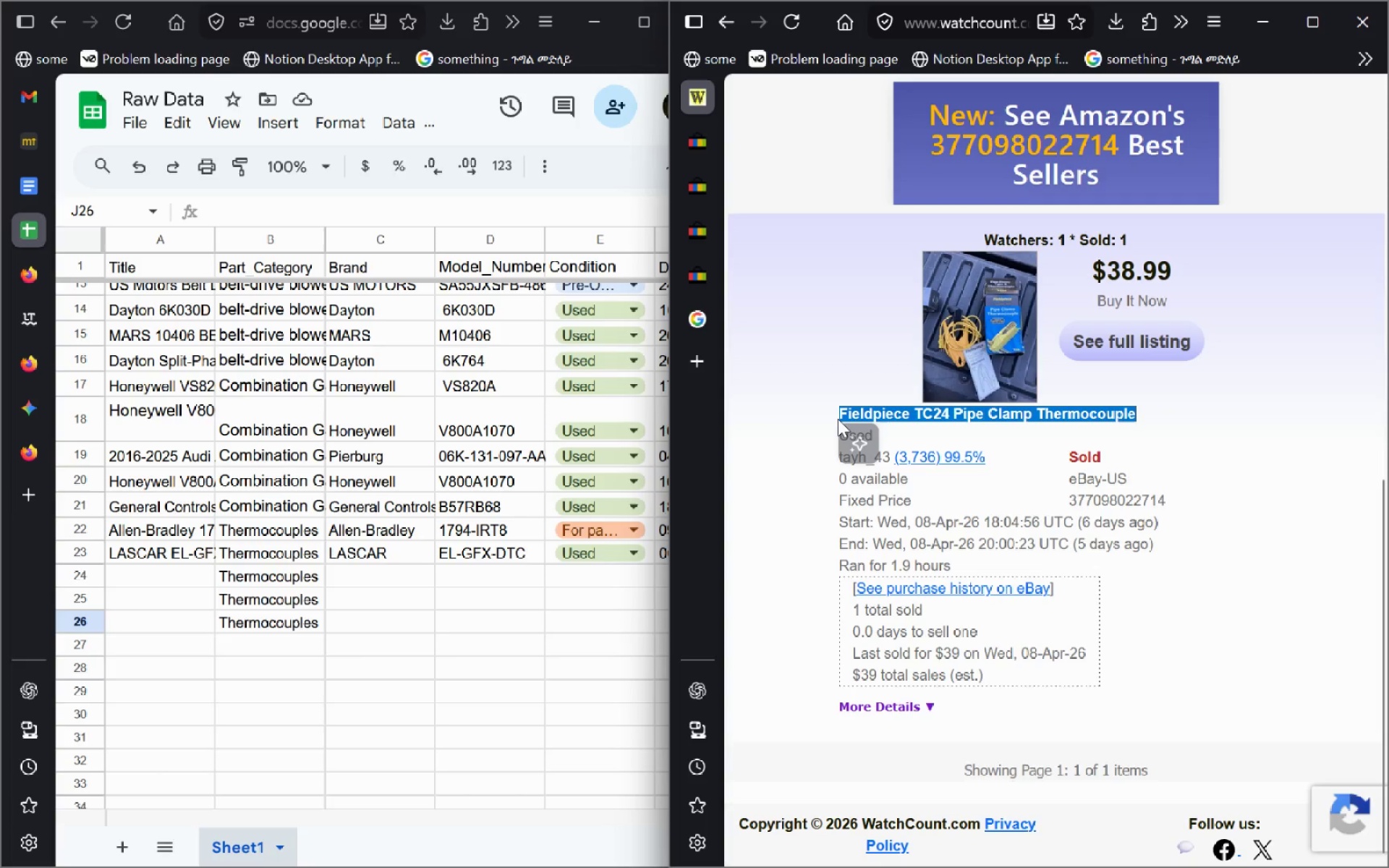 
key(Control+C)
 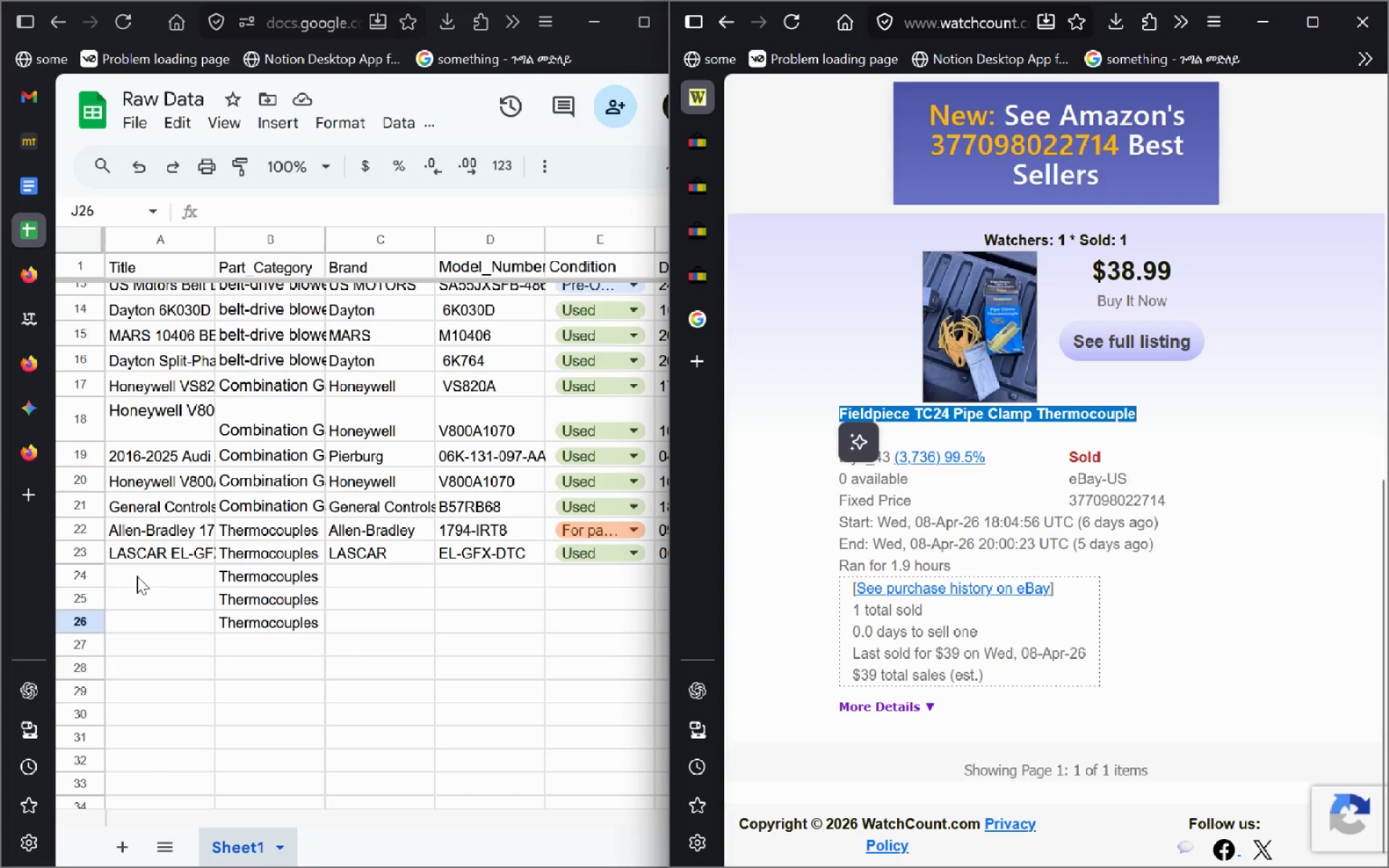 
left_click([137, 576])
 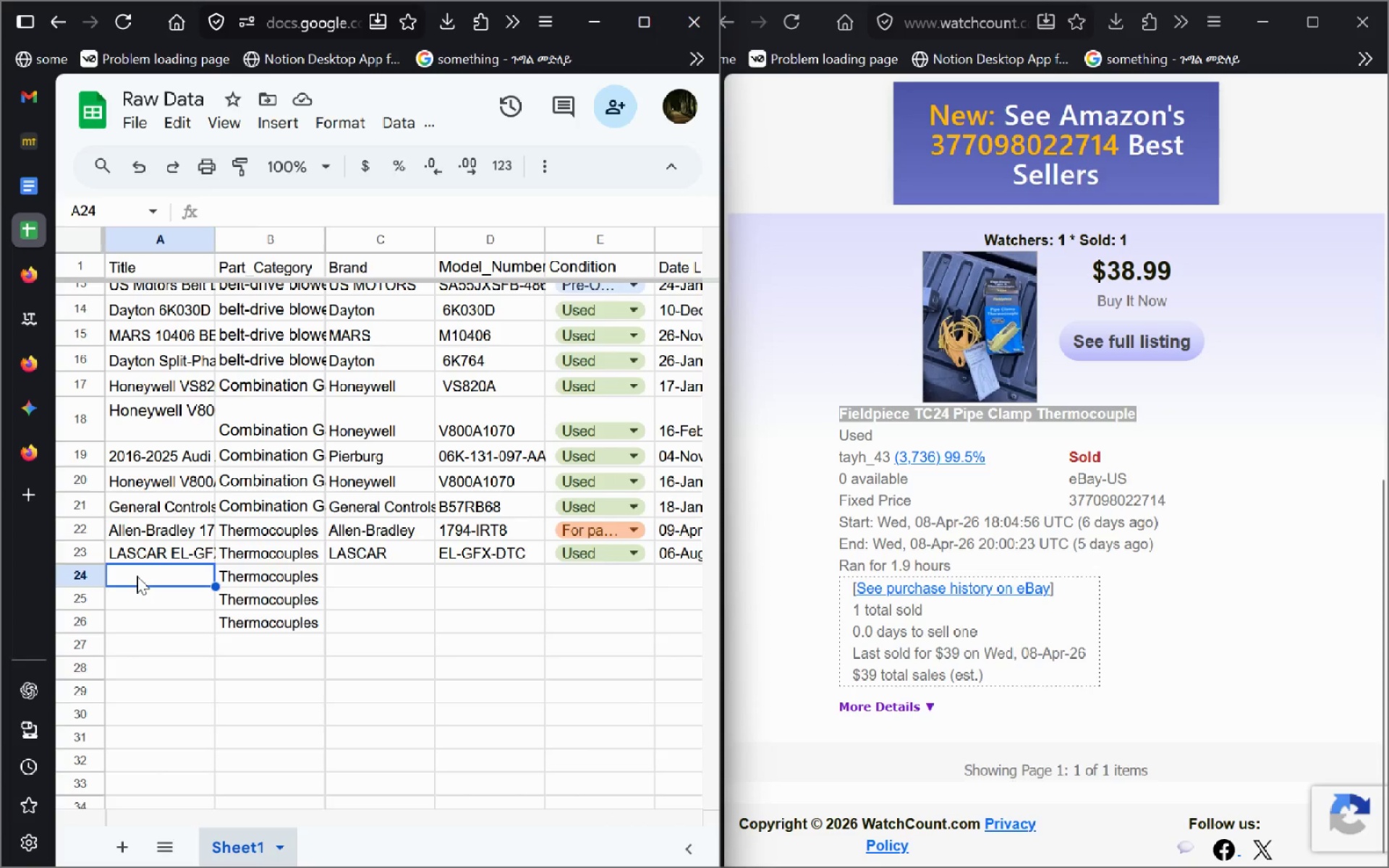 
key(Control+V)
 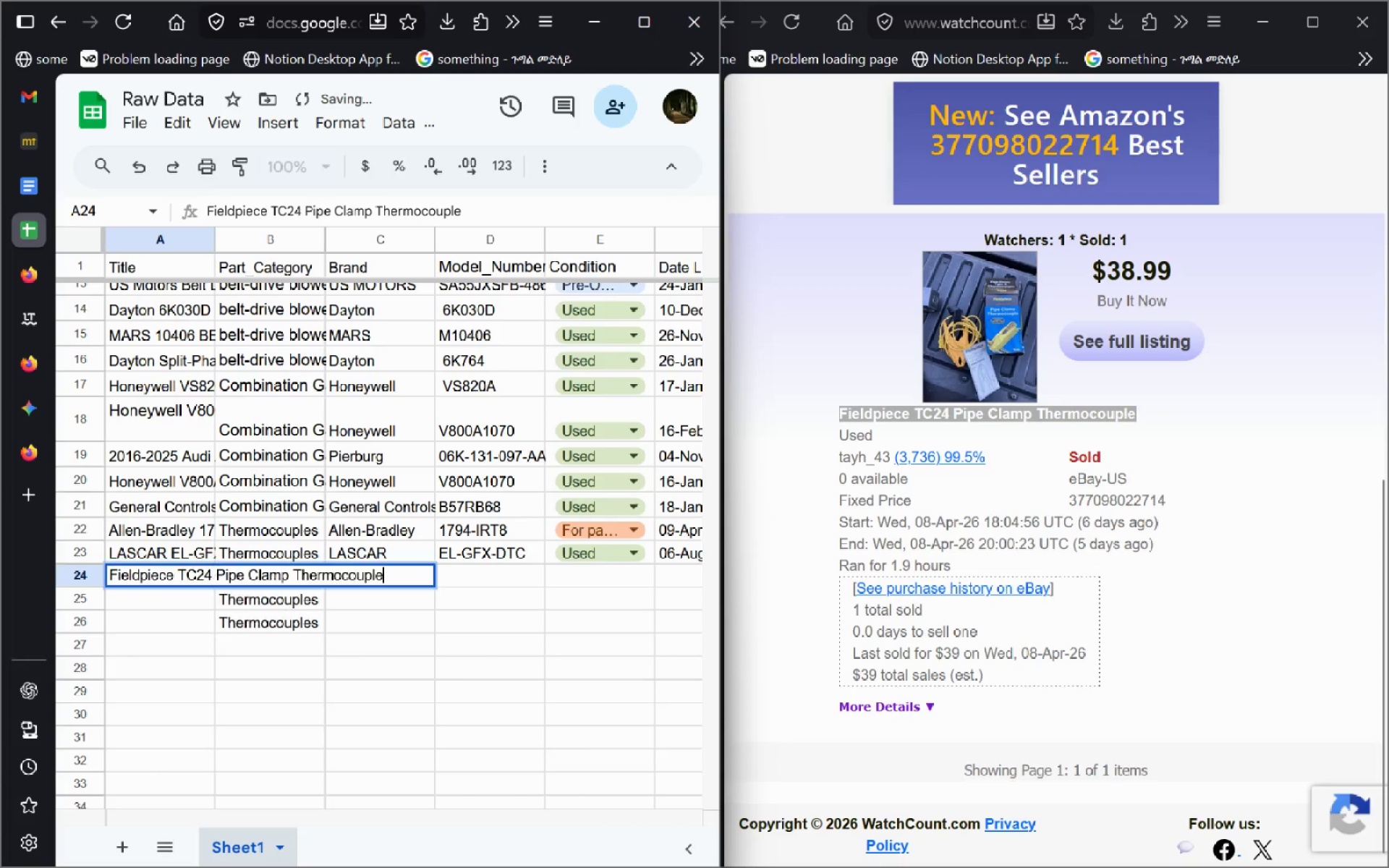 
key(Enter)
 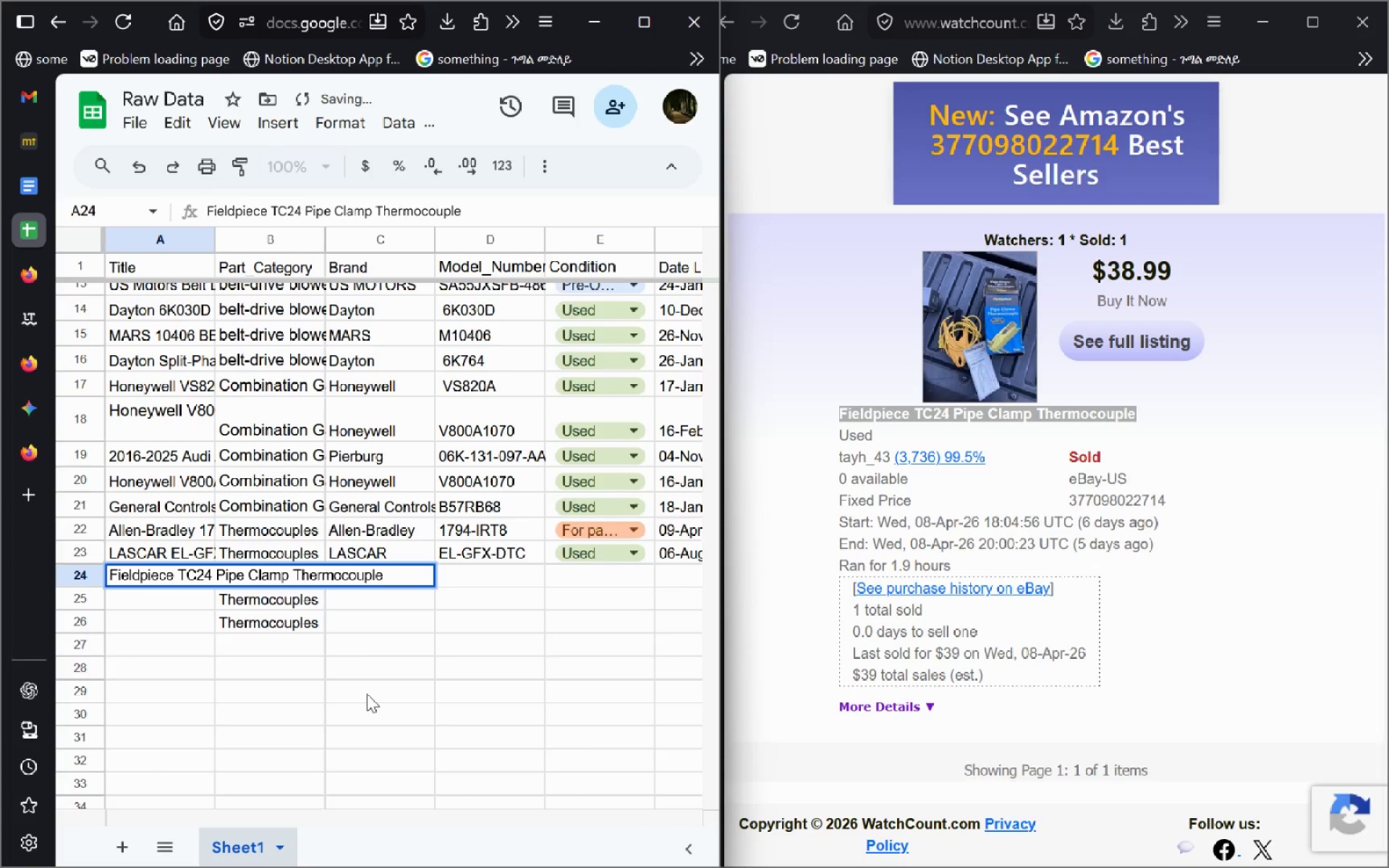 
left_click([367, 694])
 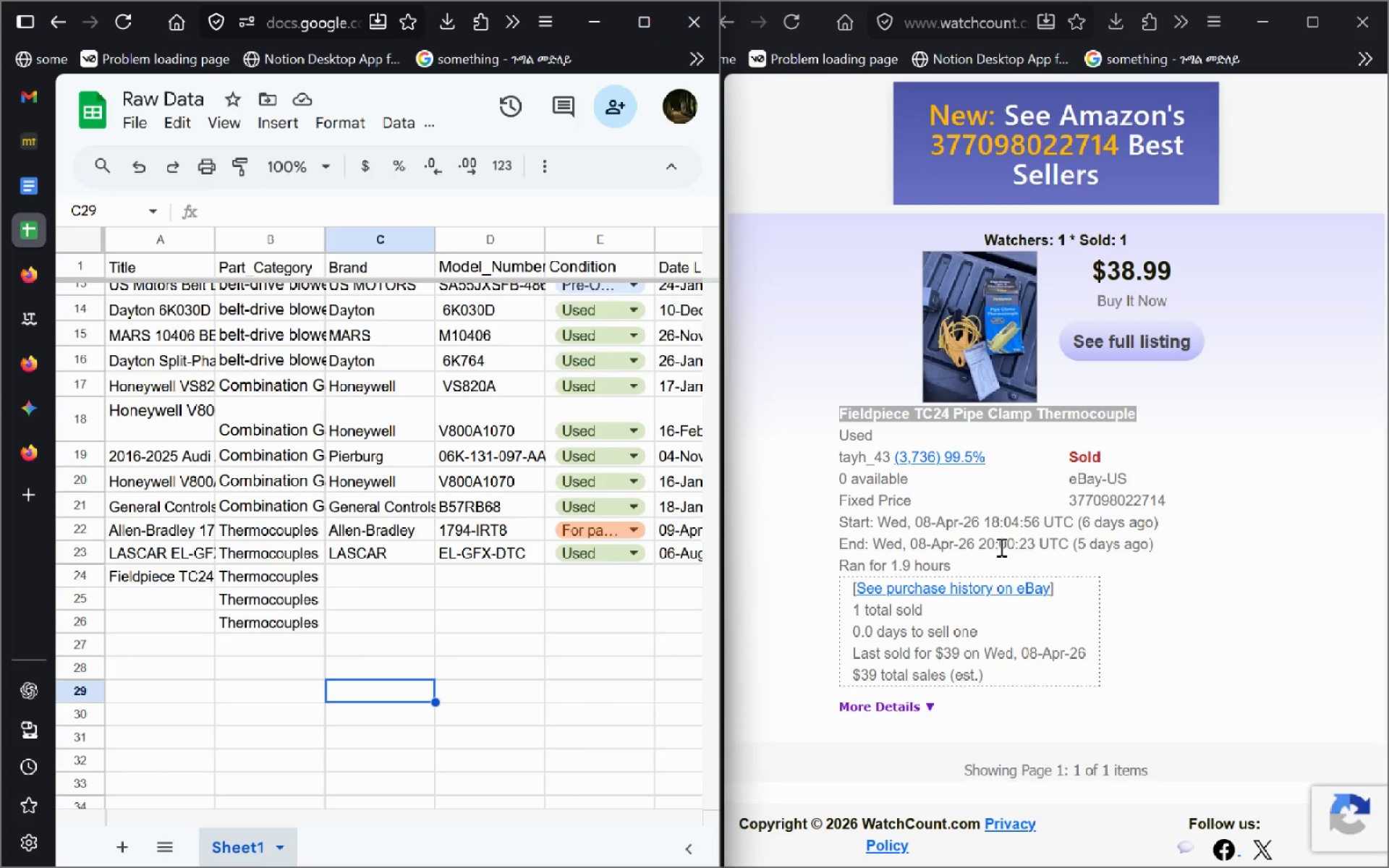 
wait(5.56)
 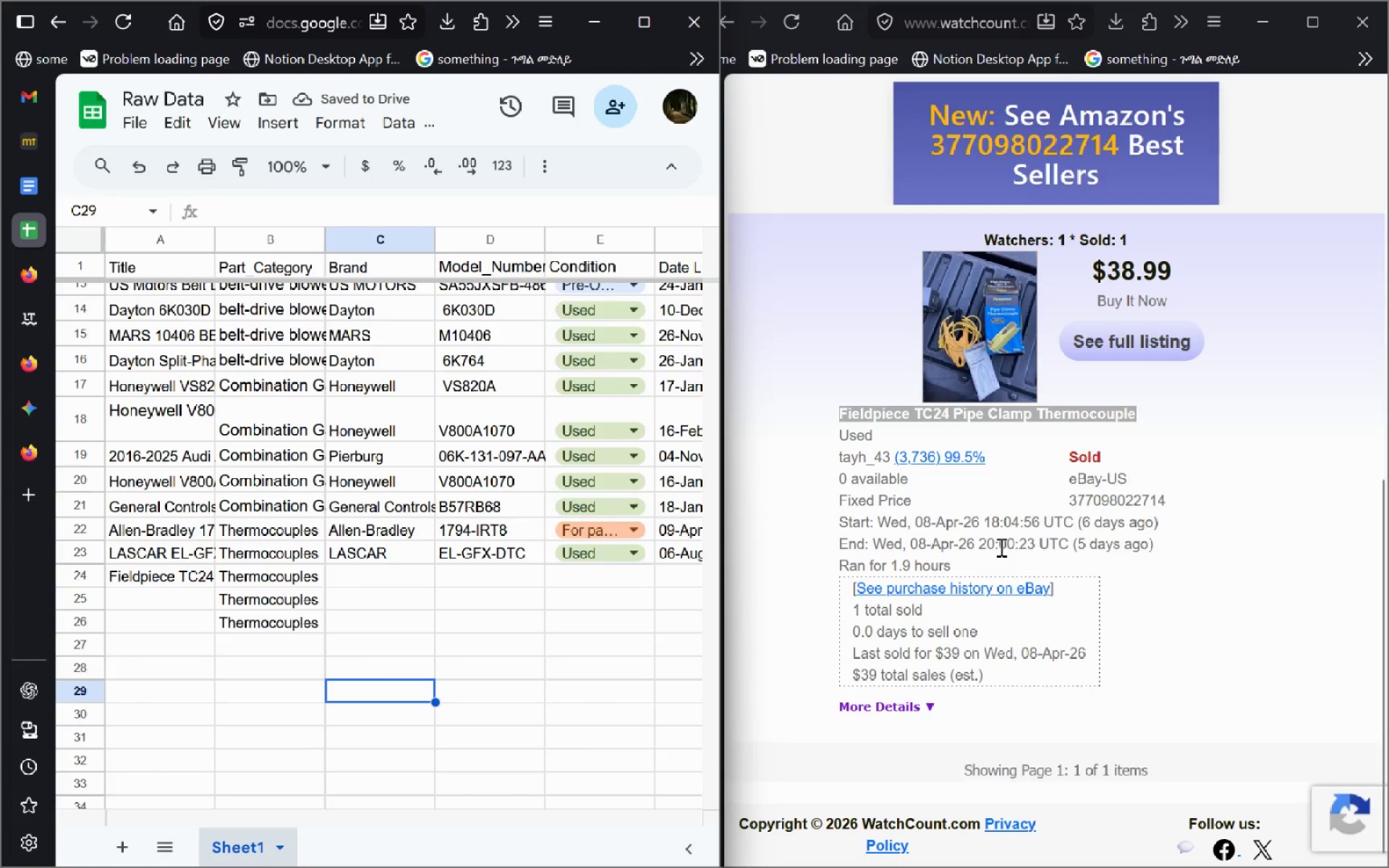 
left_click([764, 128])
 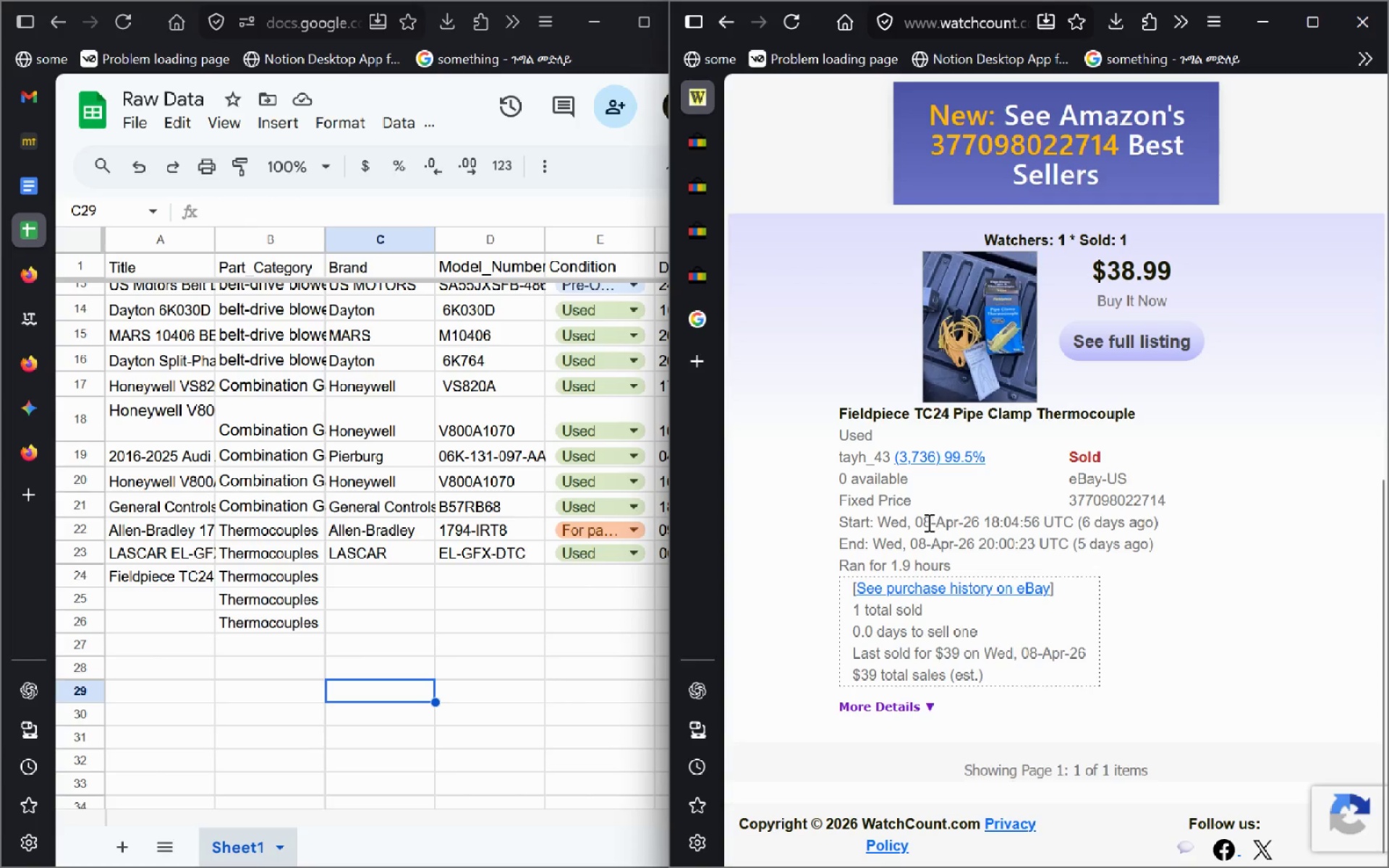 
left_click_drag(start_coordinate=[919, 524], to_coordinate=[1075, 517])
 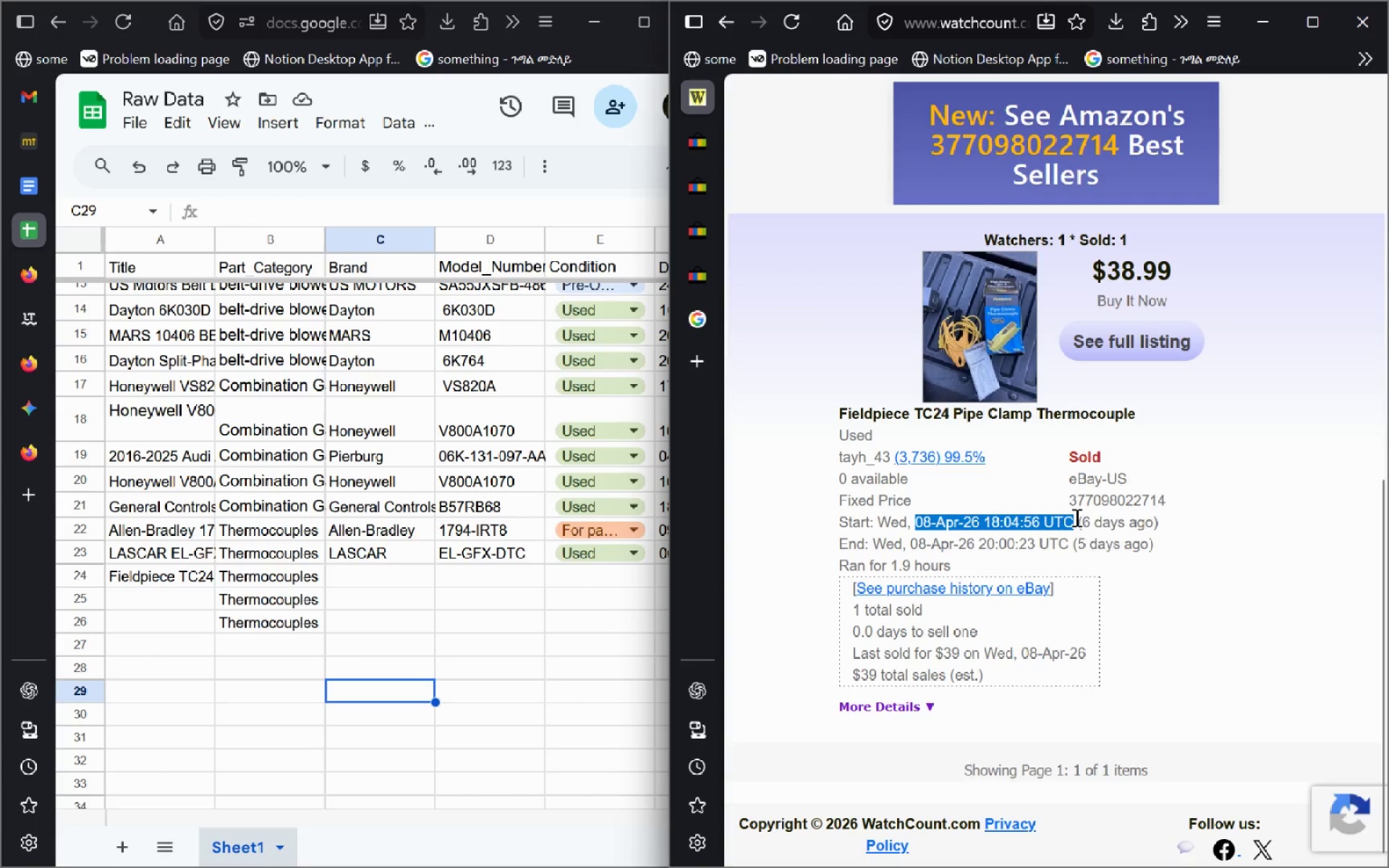 
key(Control+C)
 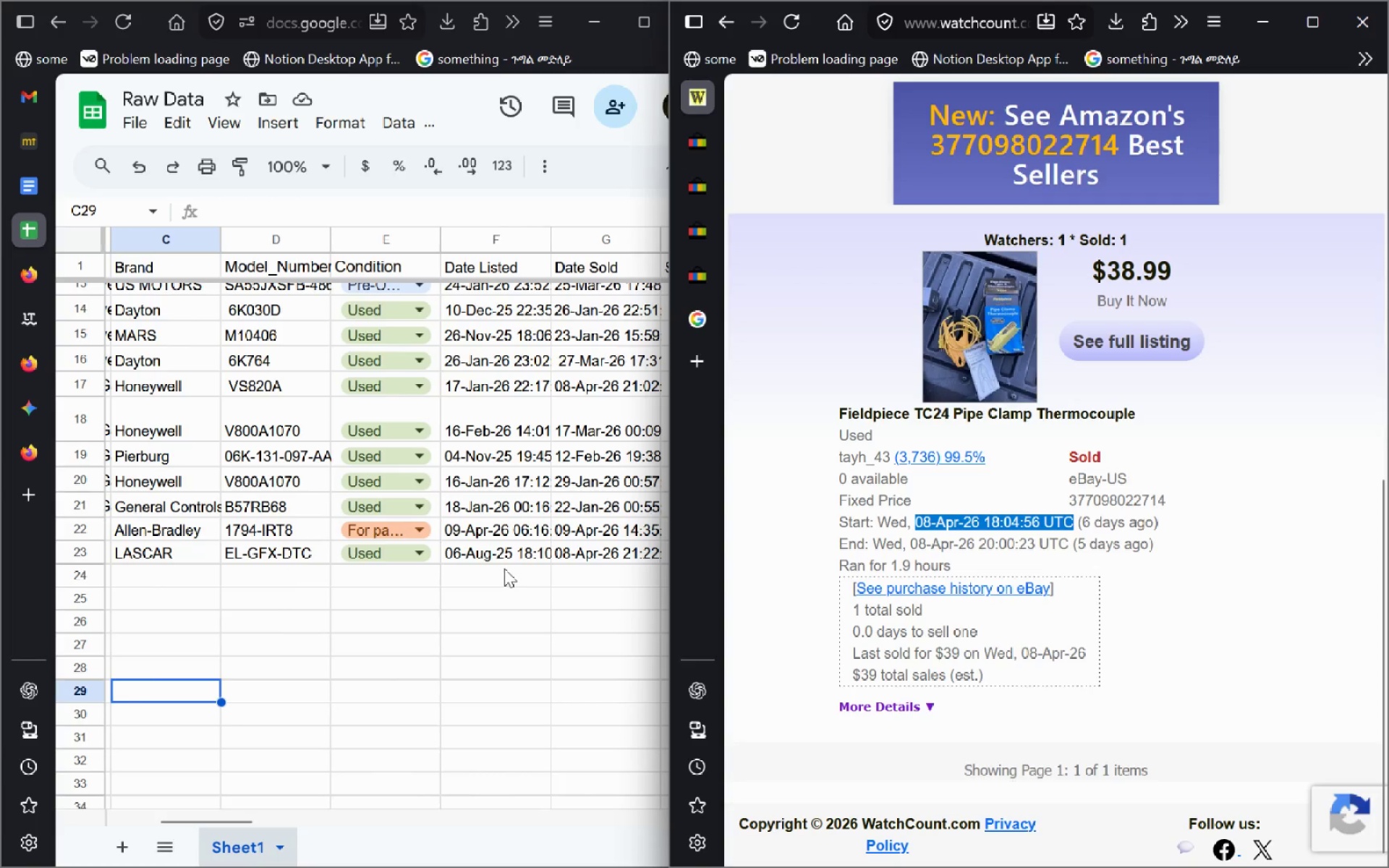 
double_click([504, 569])
 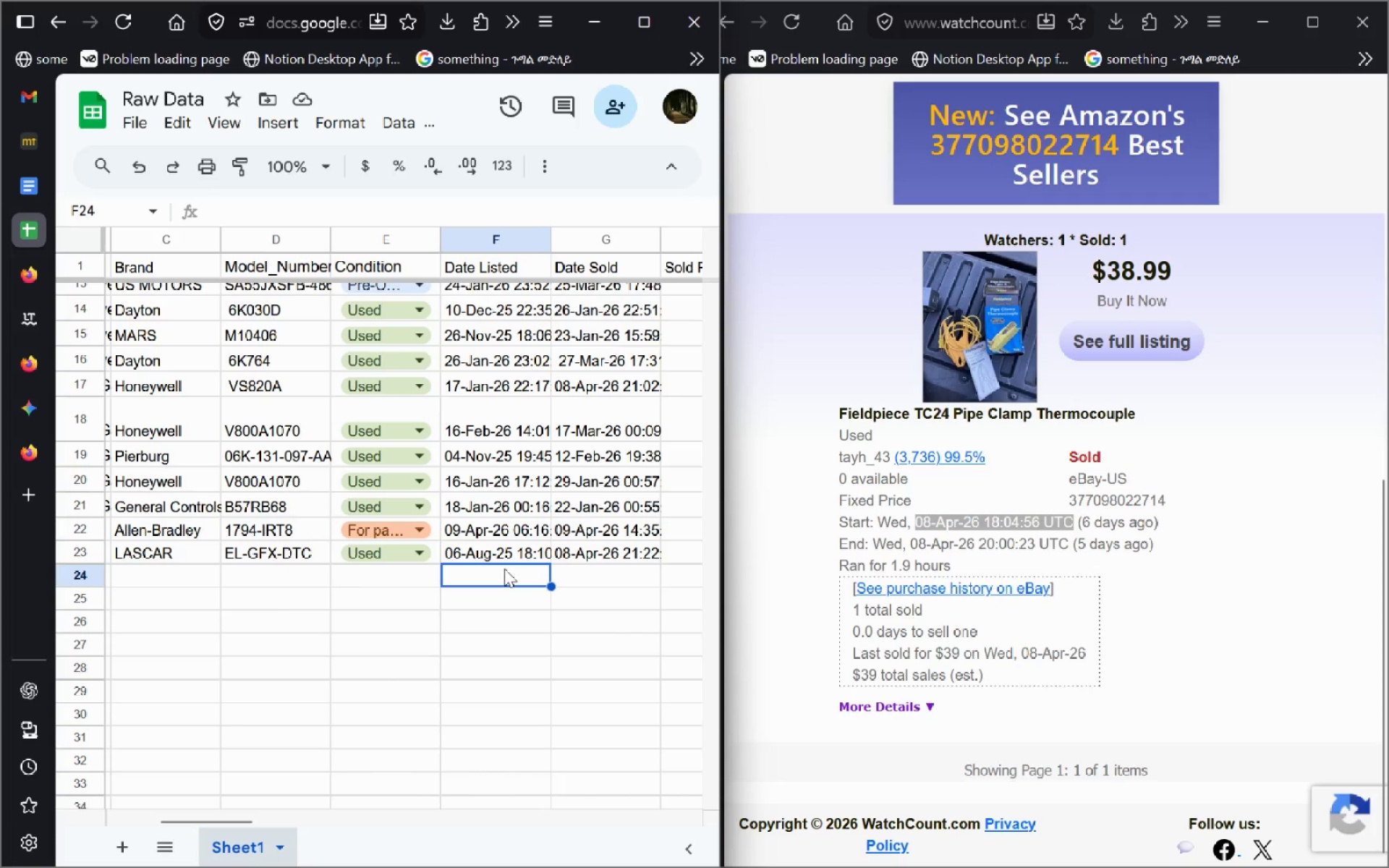 
key(Control+V)
 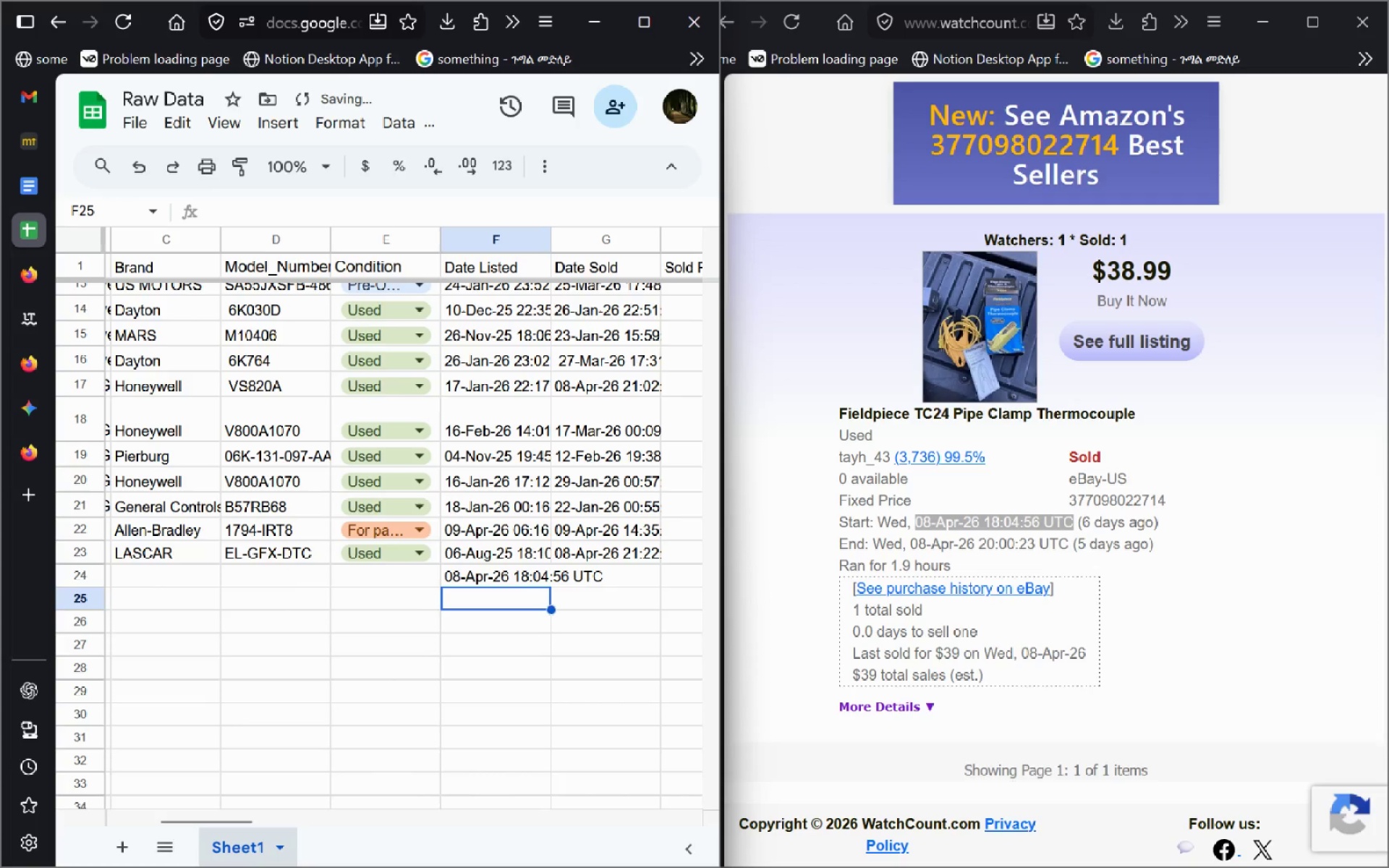 
key(Enter)
 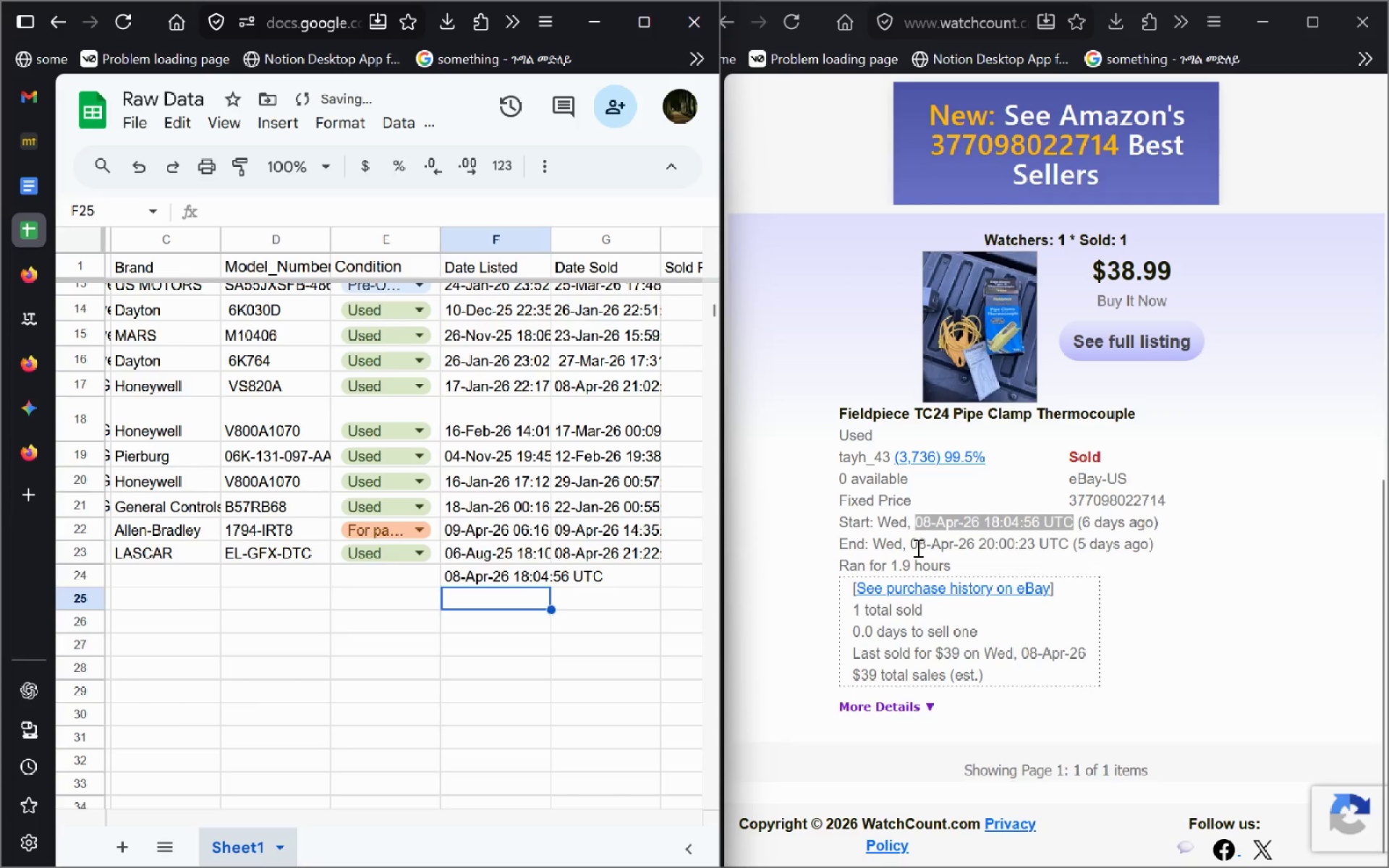 
left_click_drag(start_coordinate=[913, 551], to_coordinate=[1071, 548])
 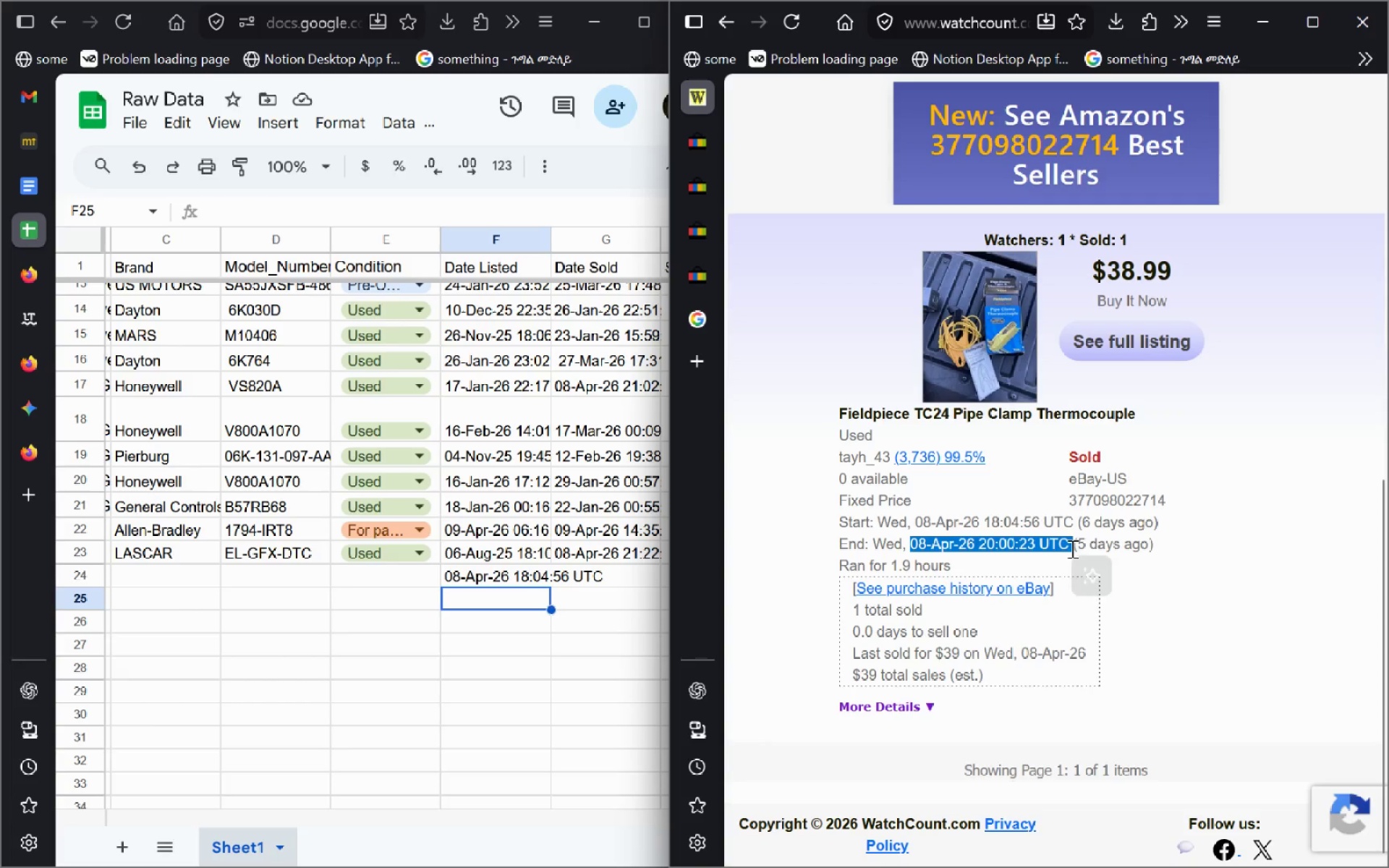 
key(Control+V)
 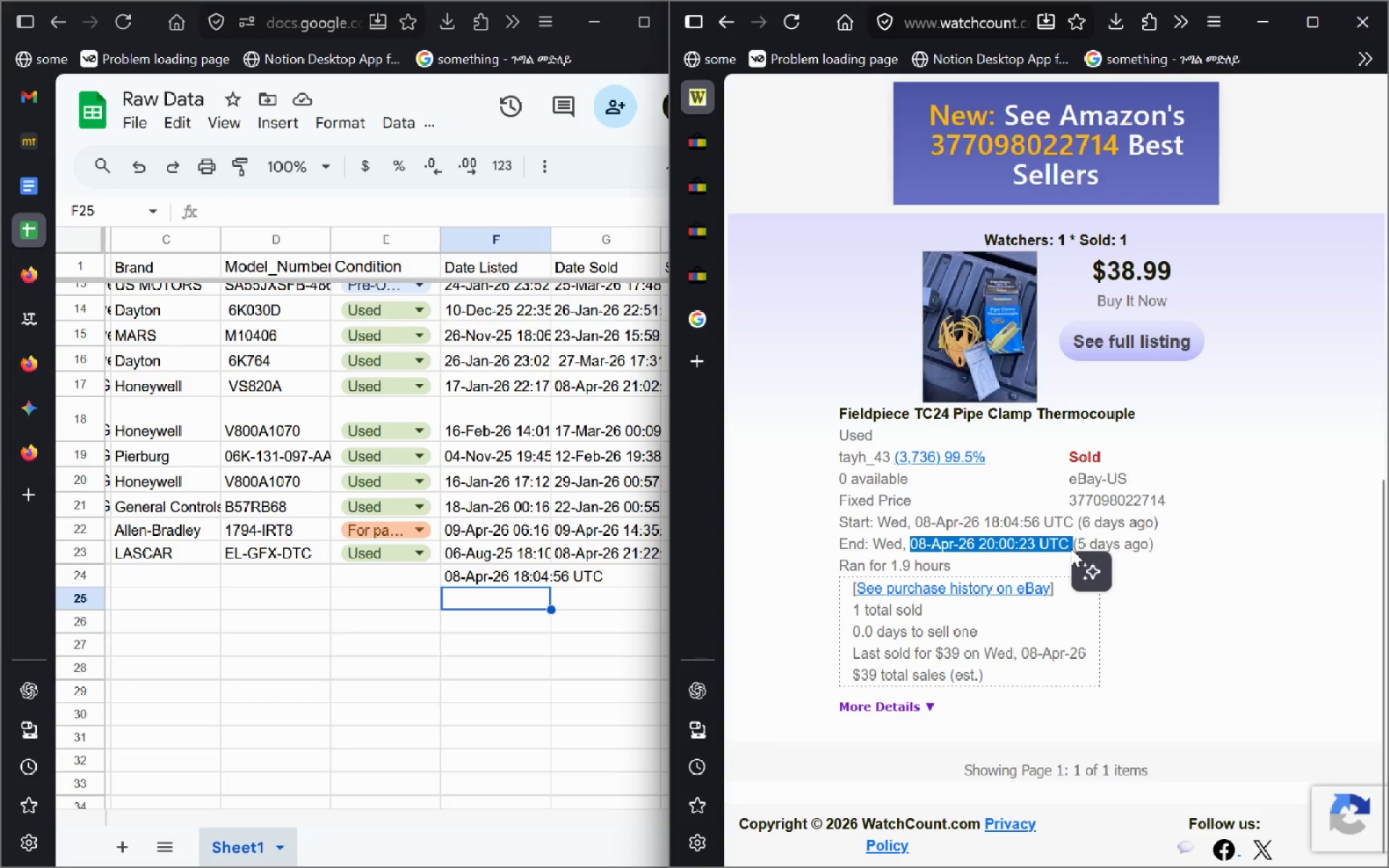 
key(Enter)
 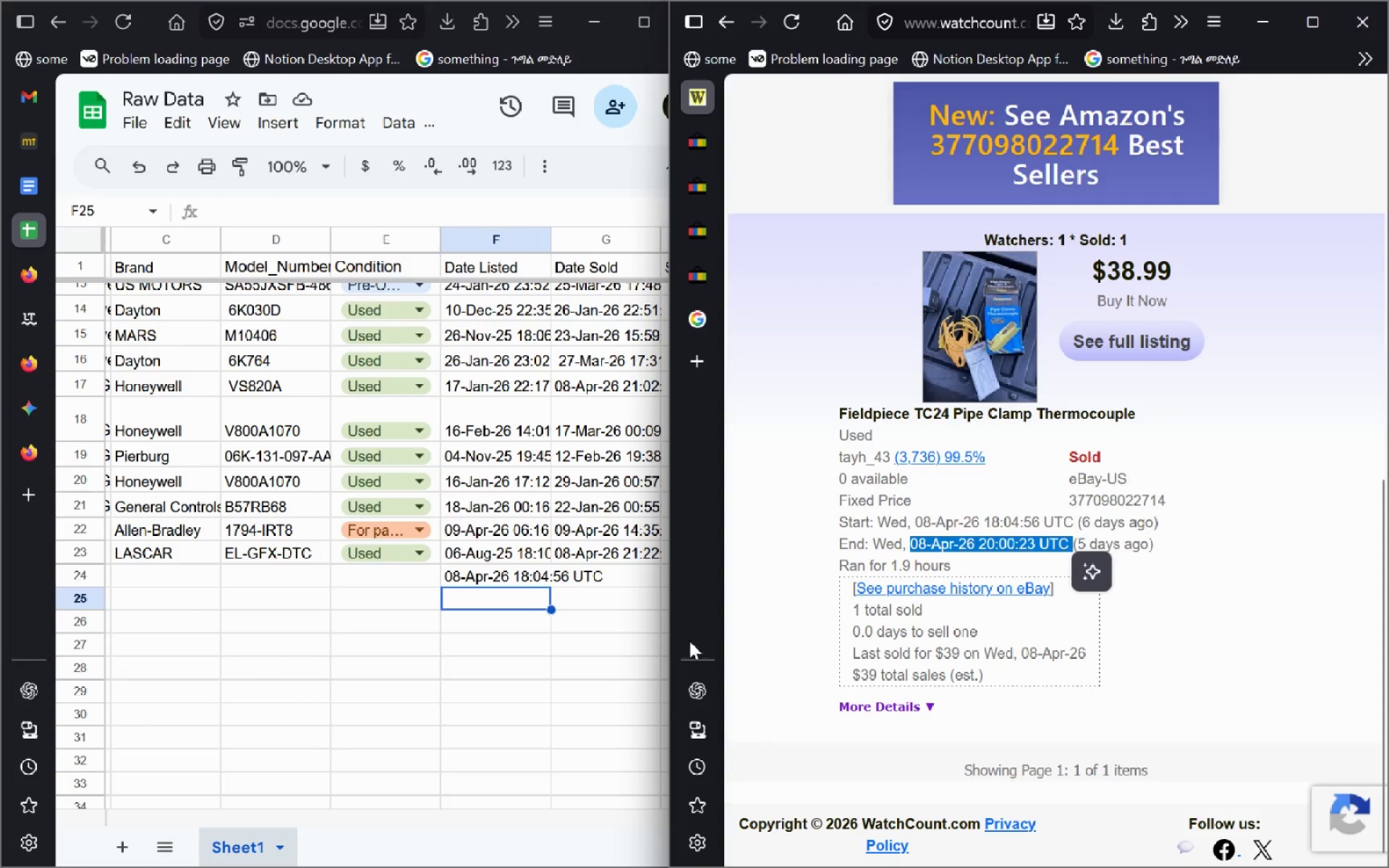 
key(Control+C)
 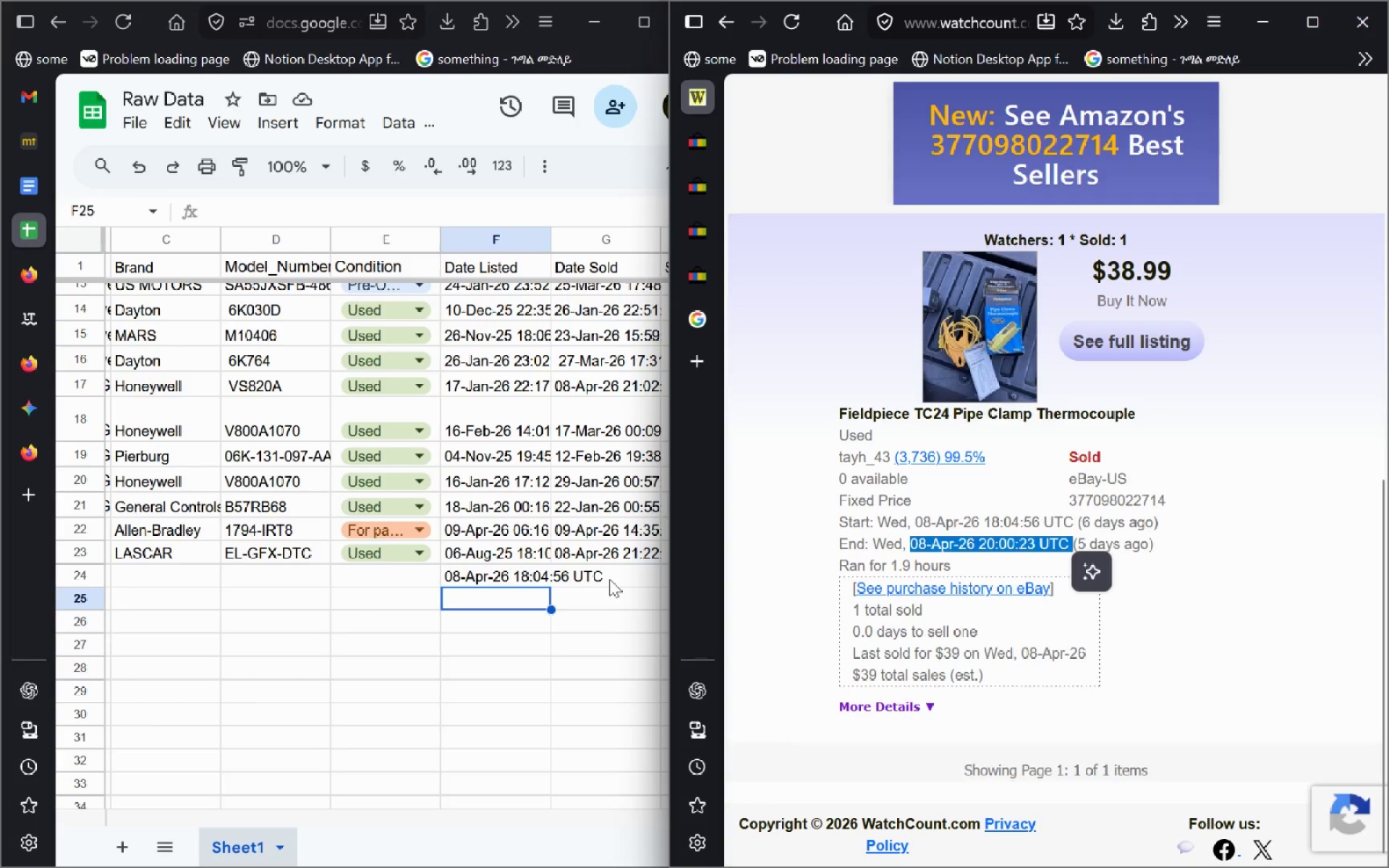 
double_click([609, 579])
 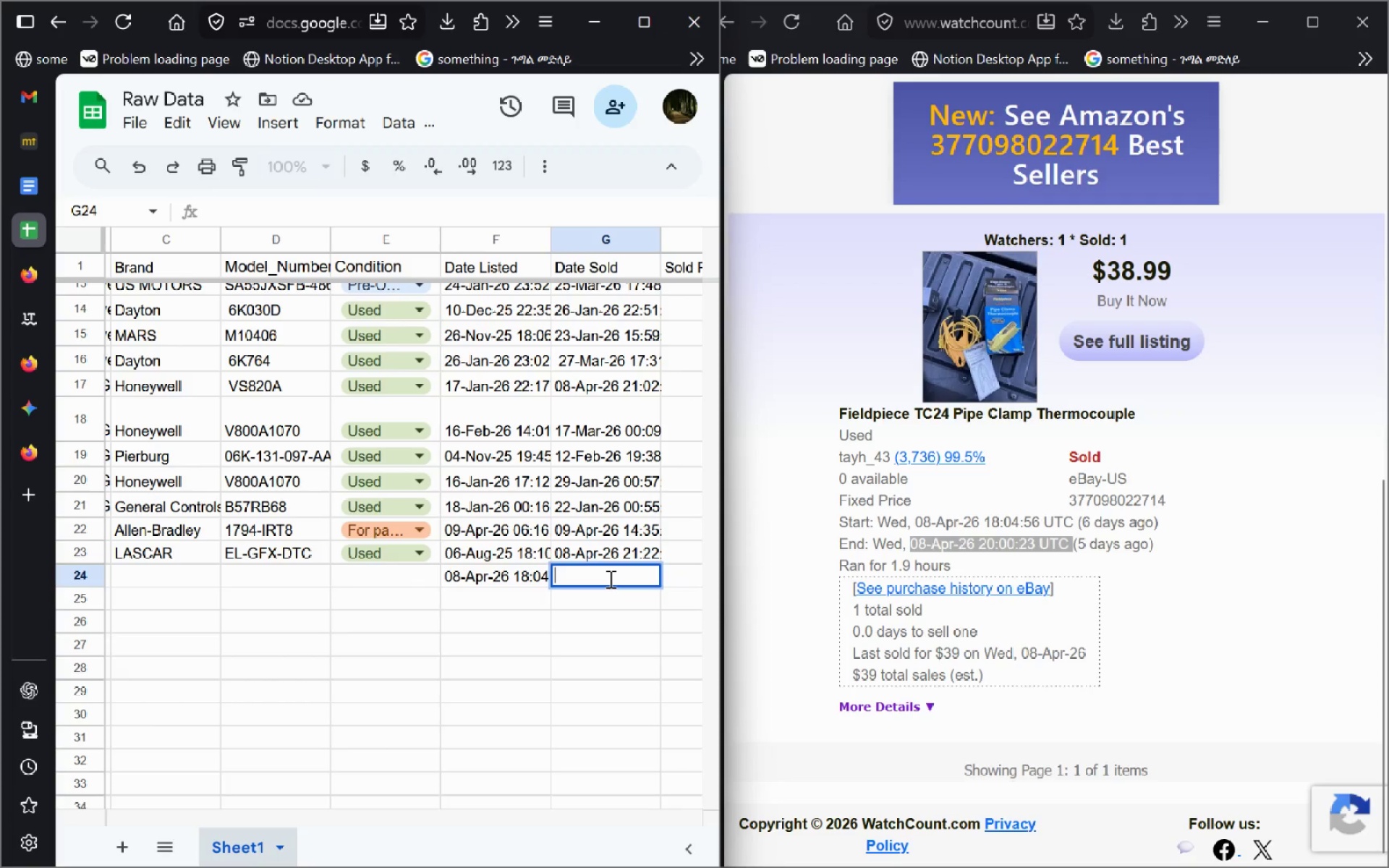 
key(Control+V)
 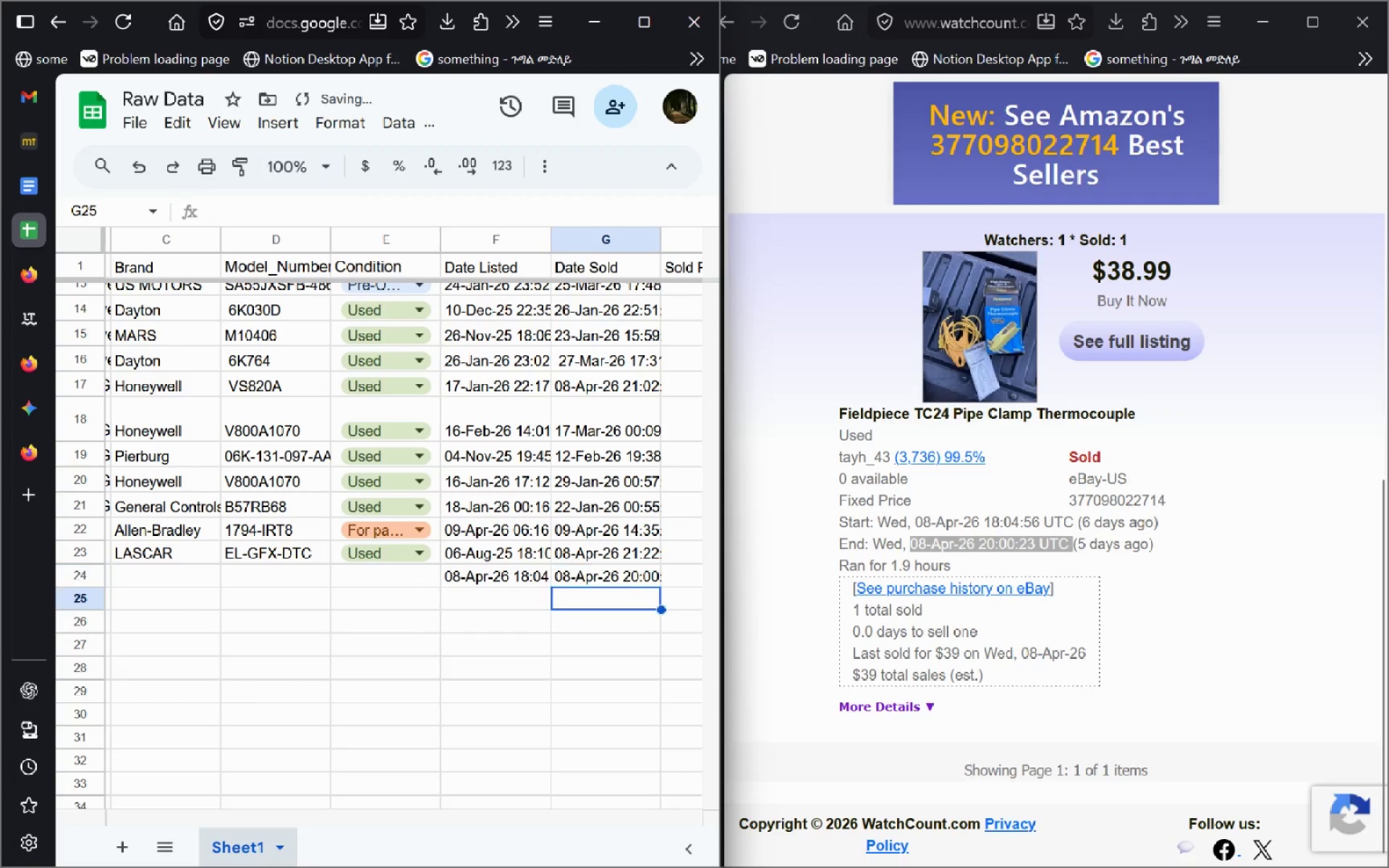 
key(Enter)
 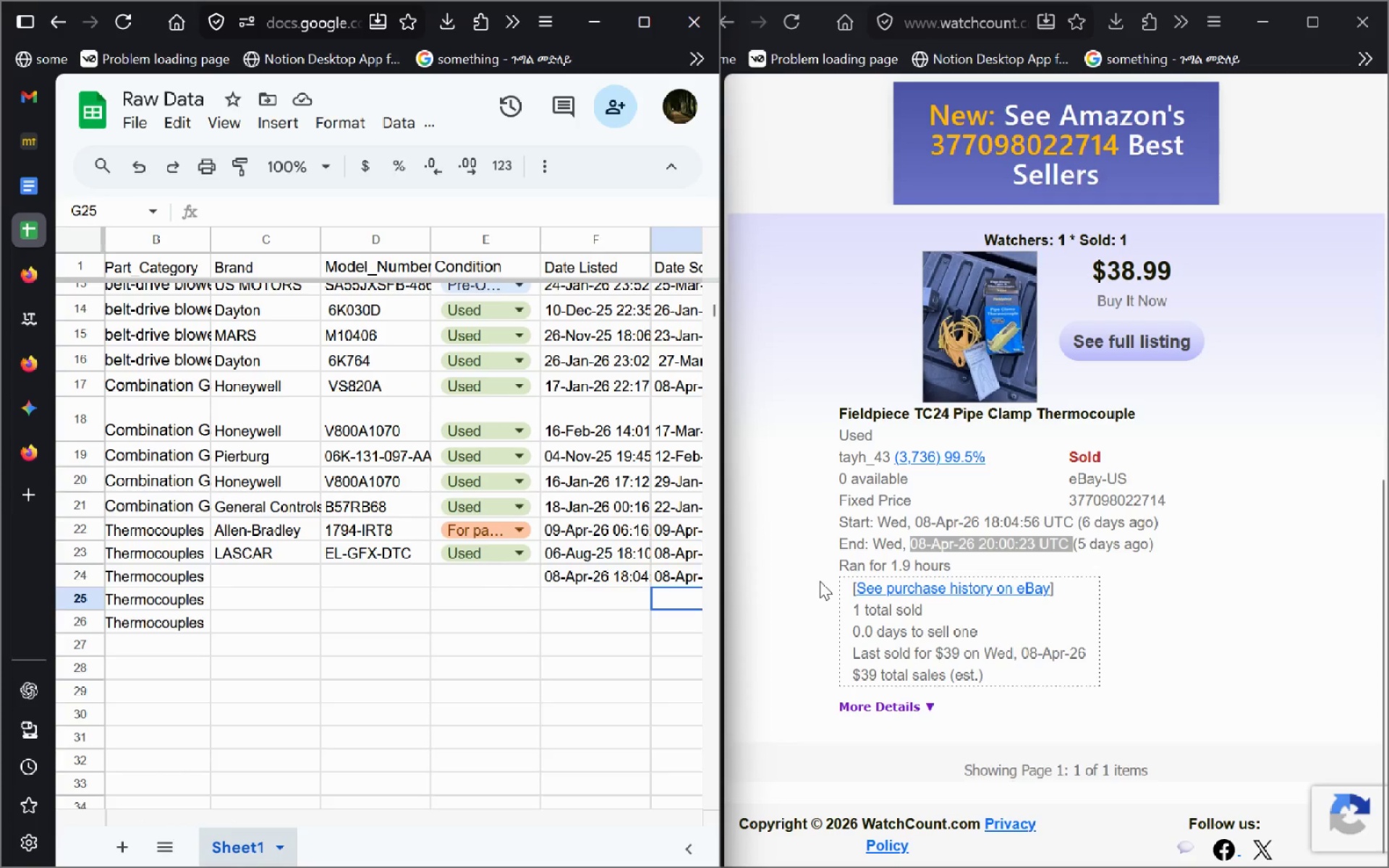 
wait(7.33)
 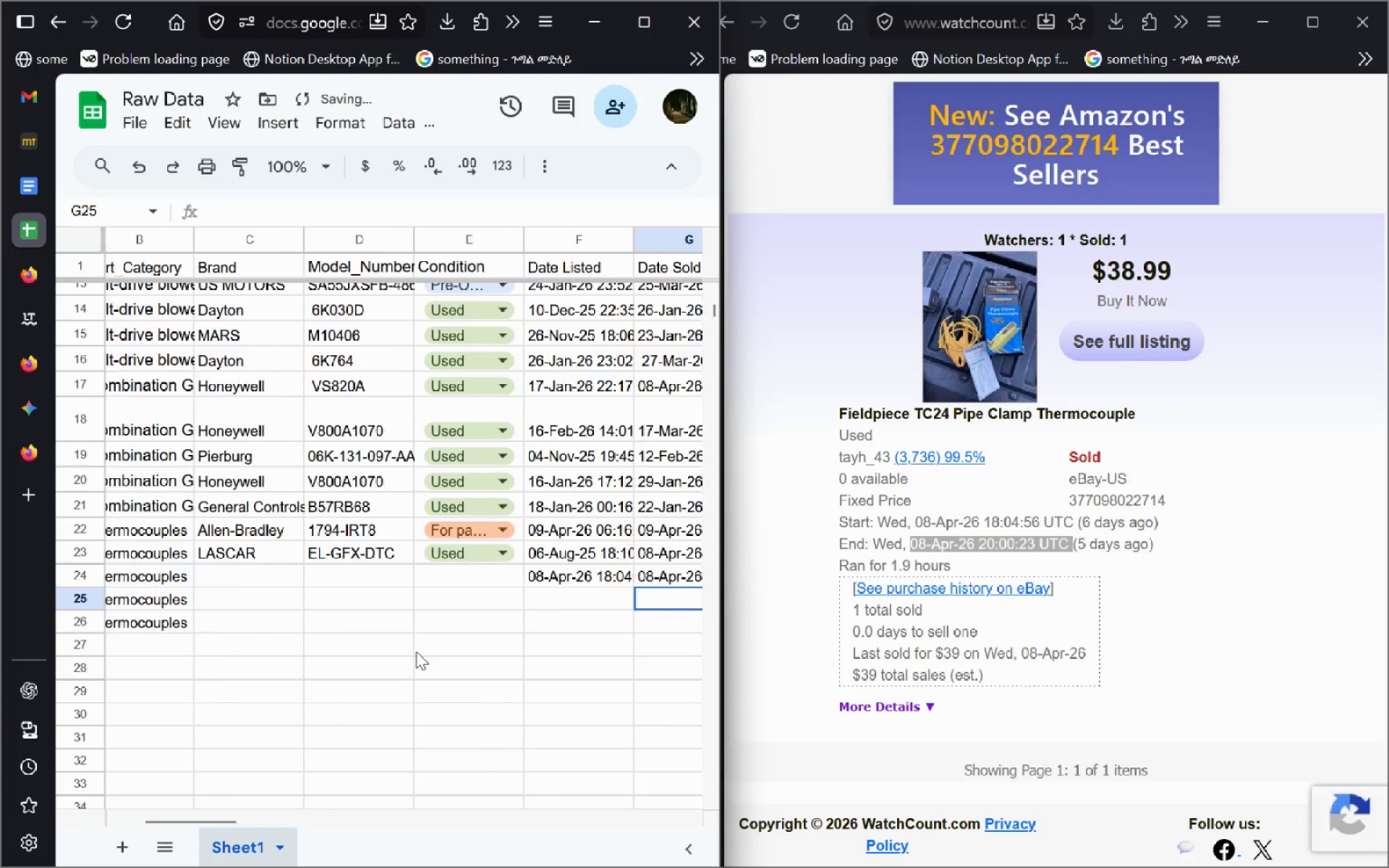 
mouse_move([309, 591])
 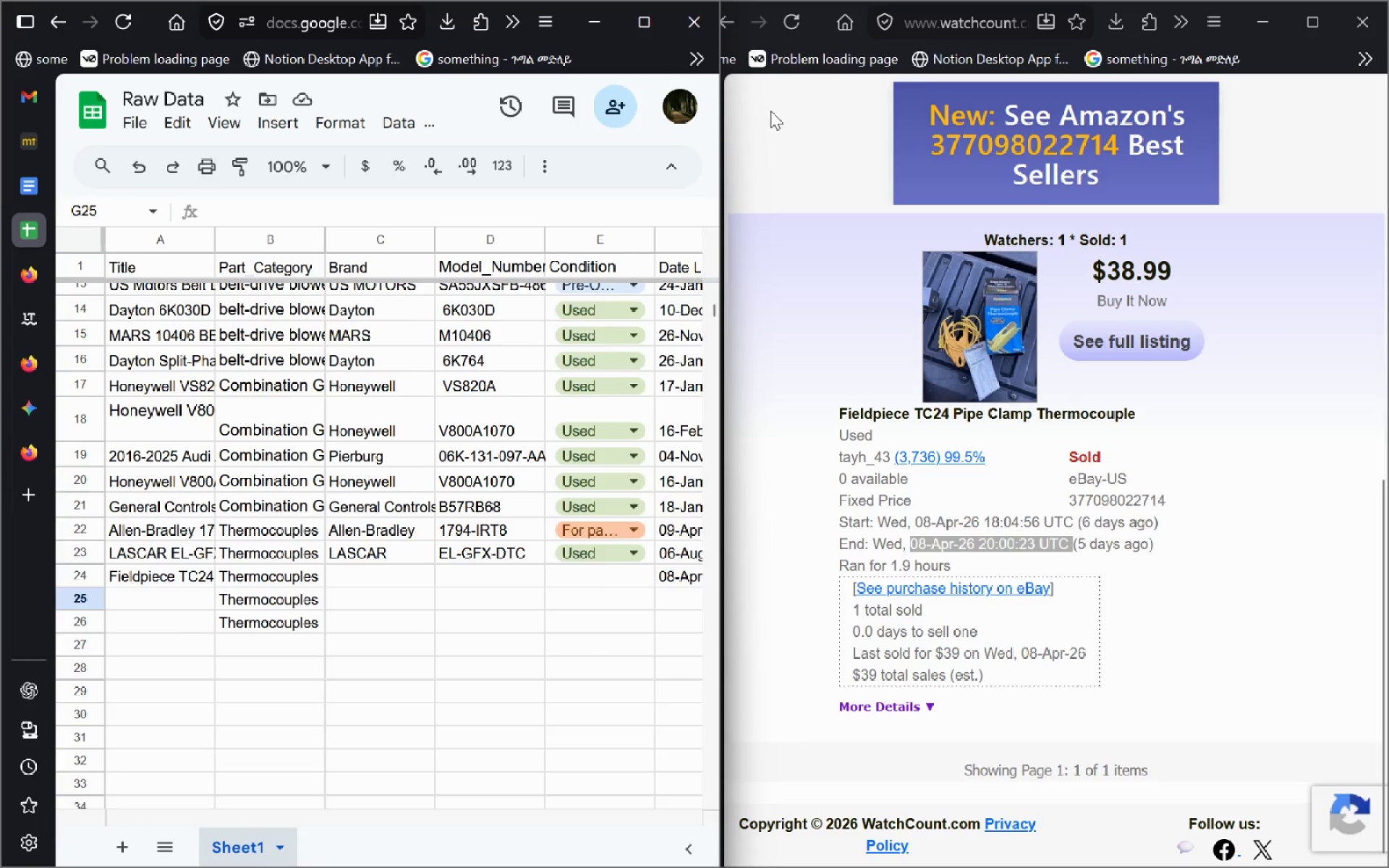 
left_click([768, 159])
 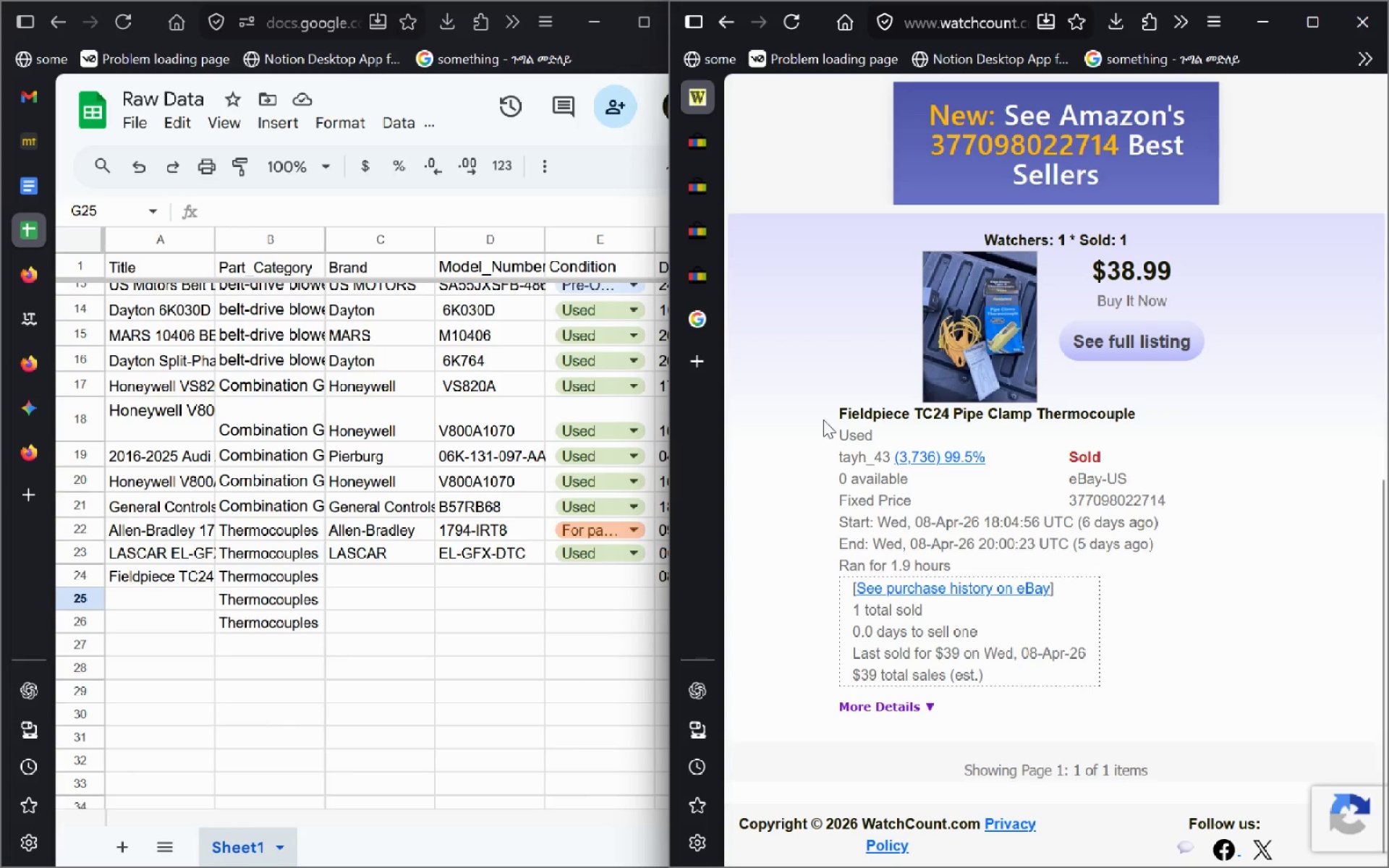 
wait(13.11)
 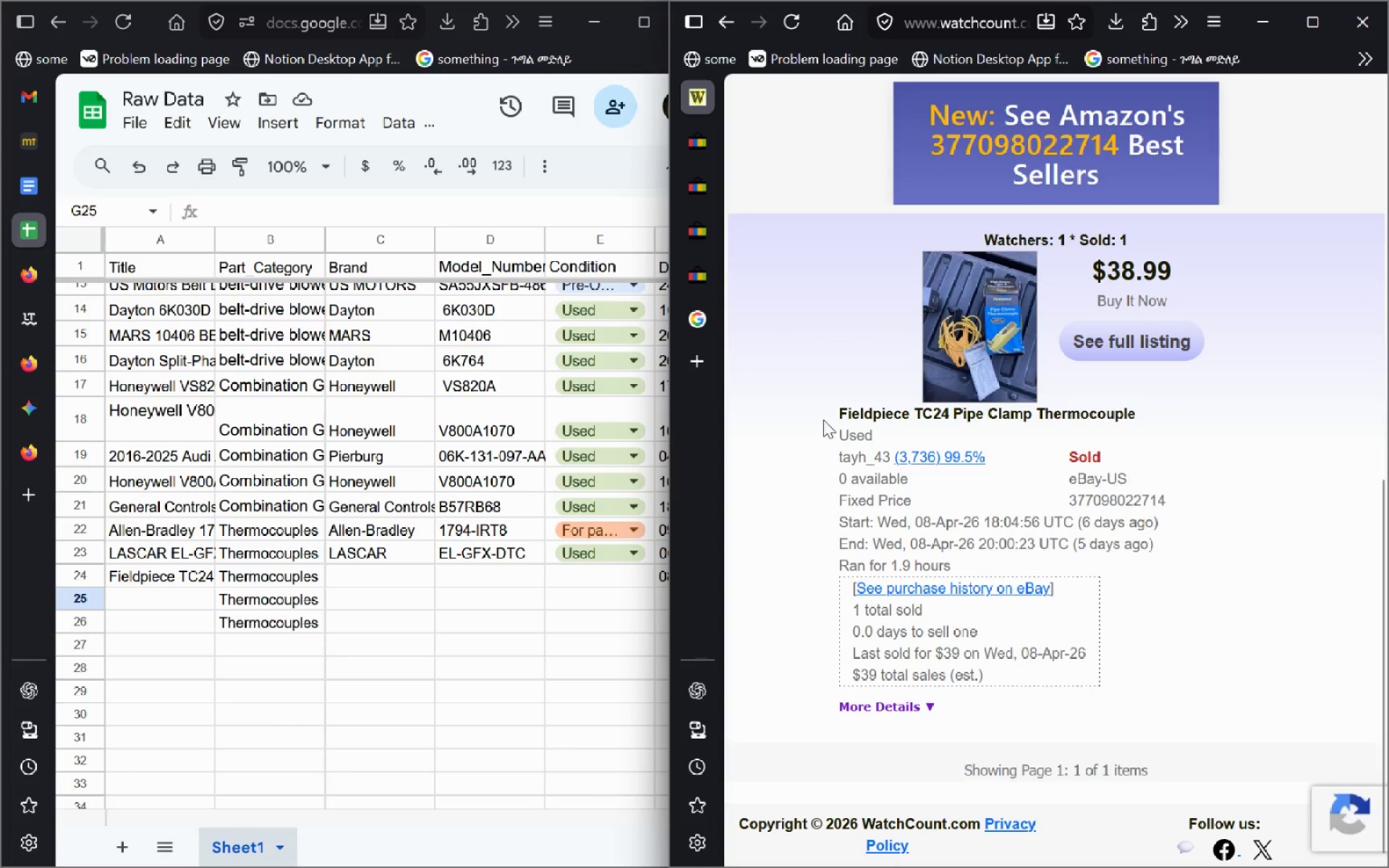 
left_click([694, 271])
 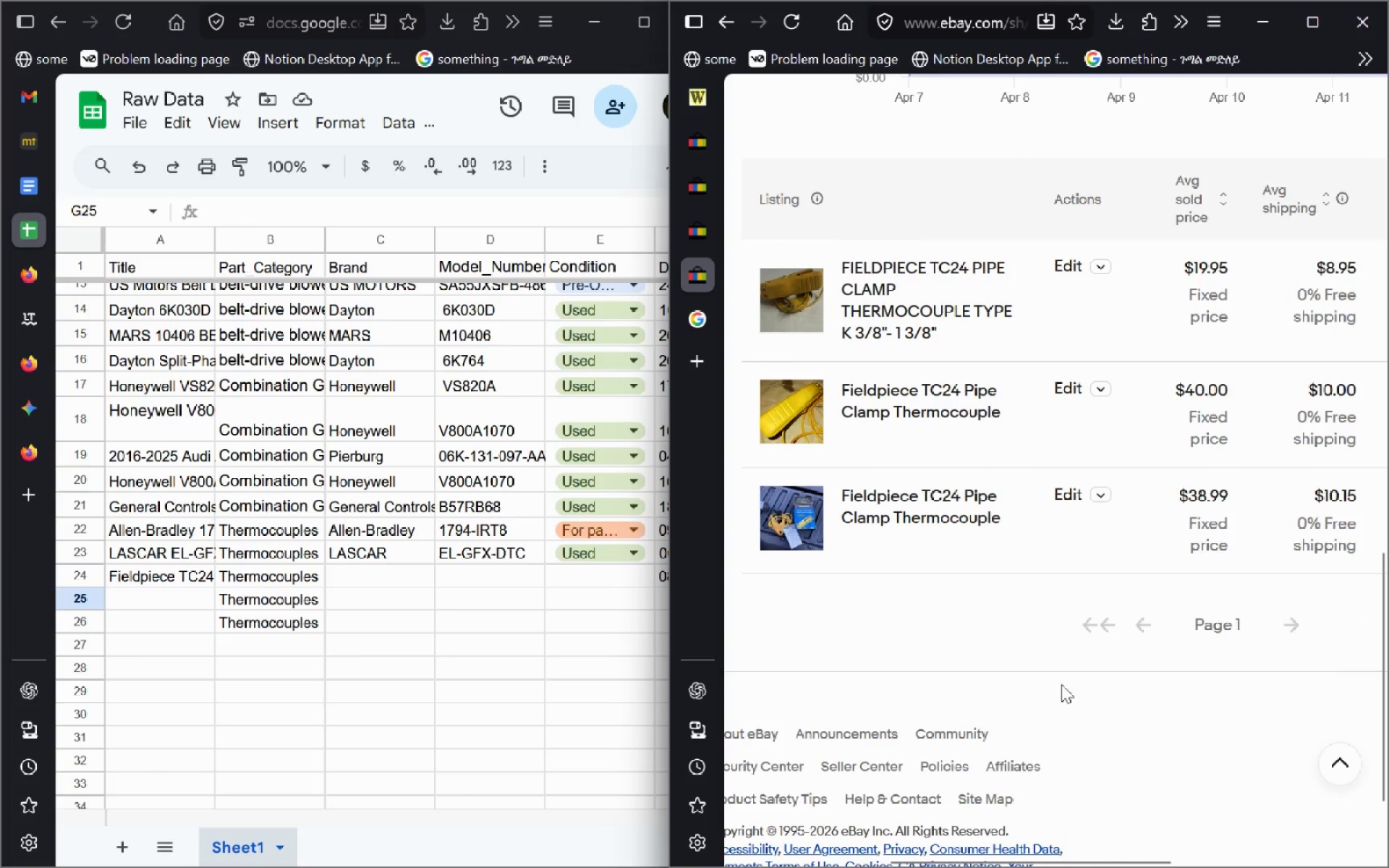 
wait(10.8)
 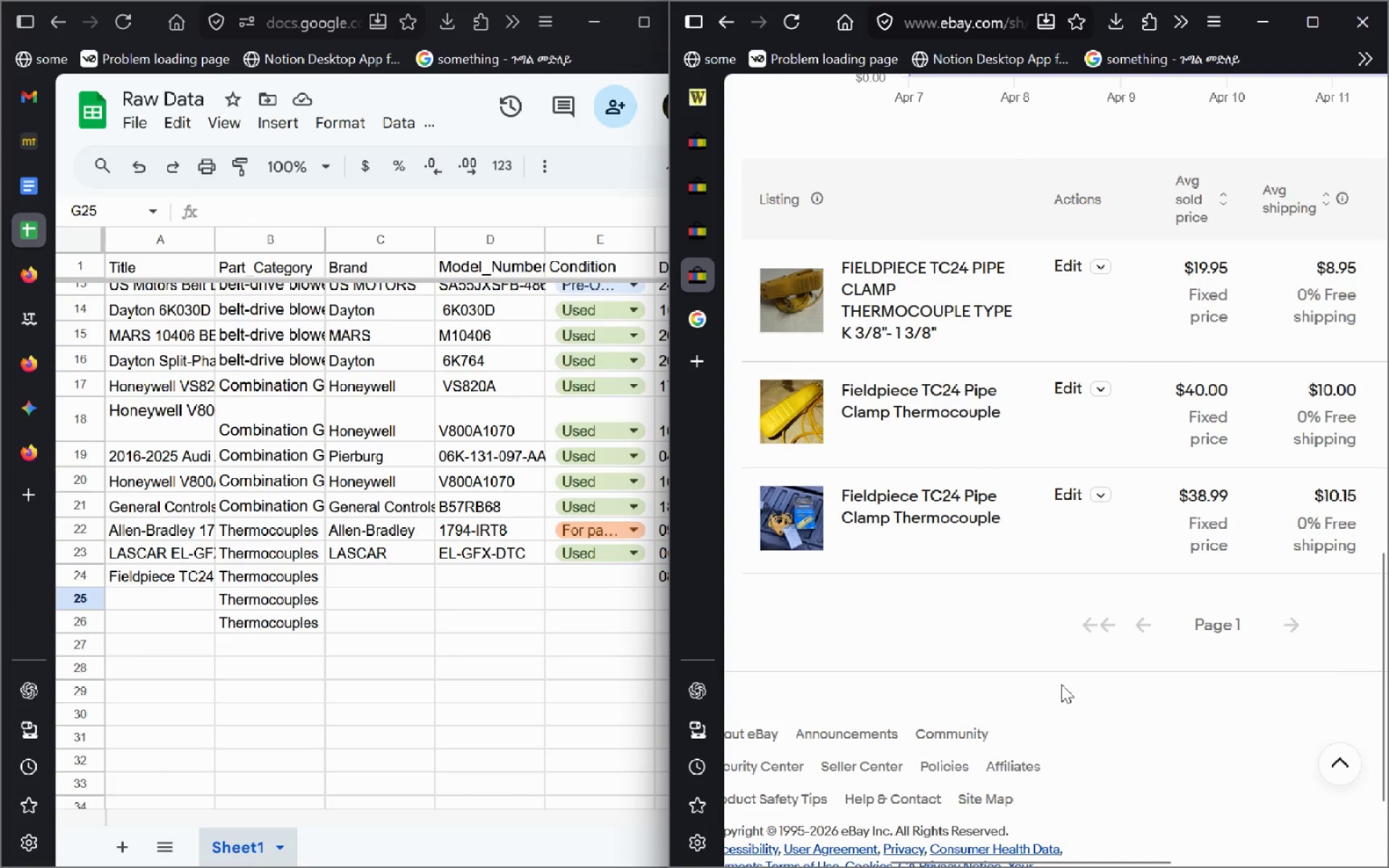 
left_click([31, 427])
 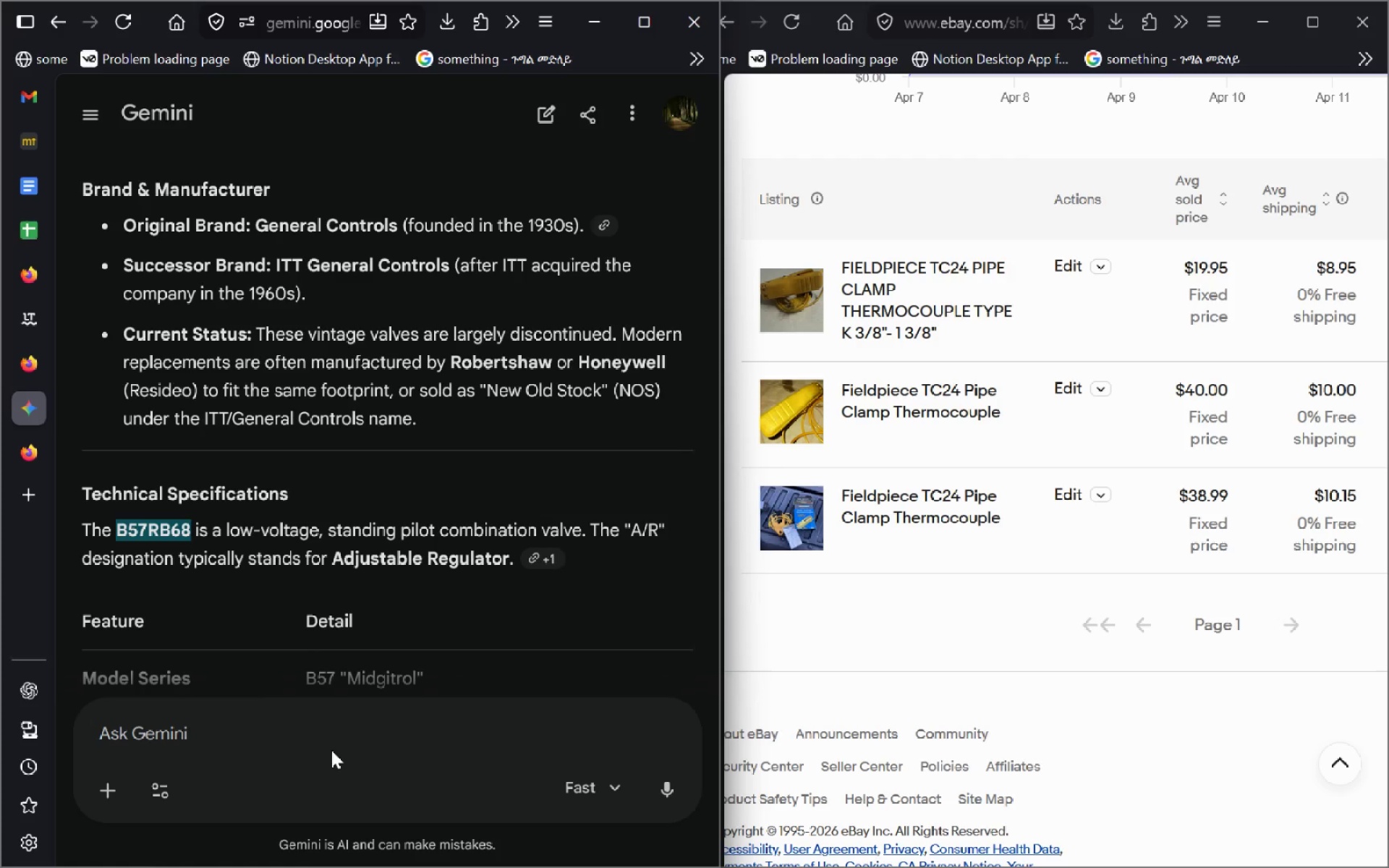 
left_click([331, 750])
 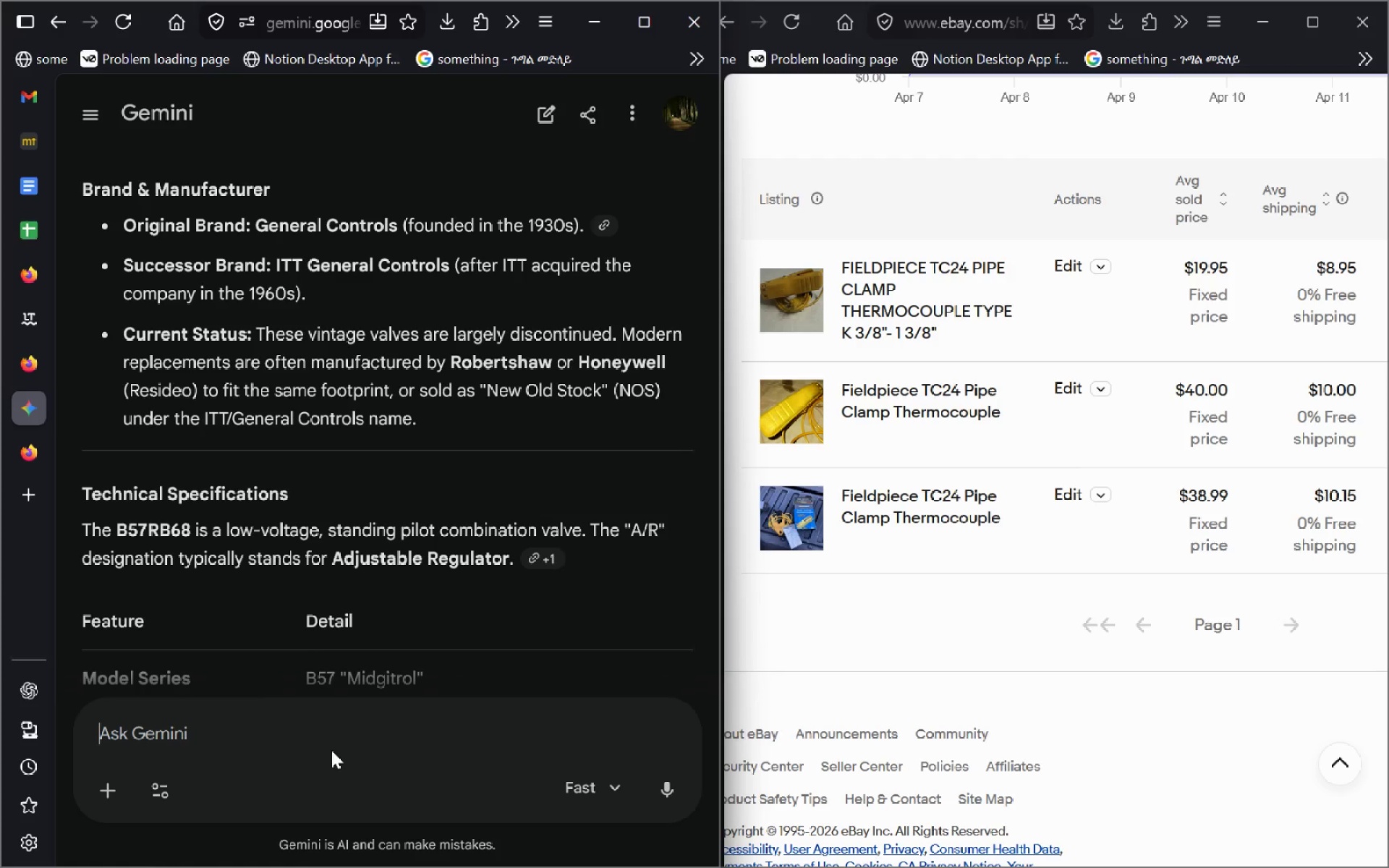 
key(Control+V)
 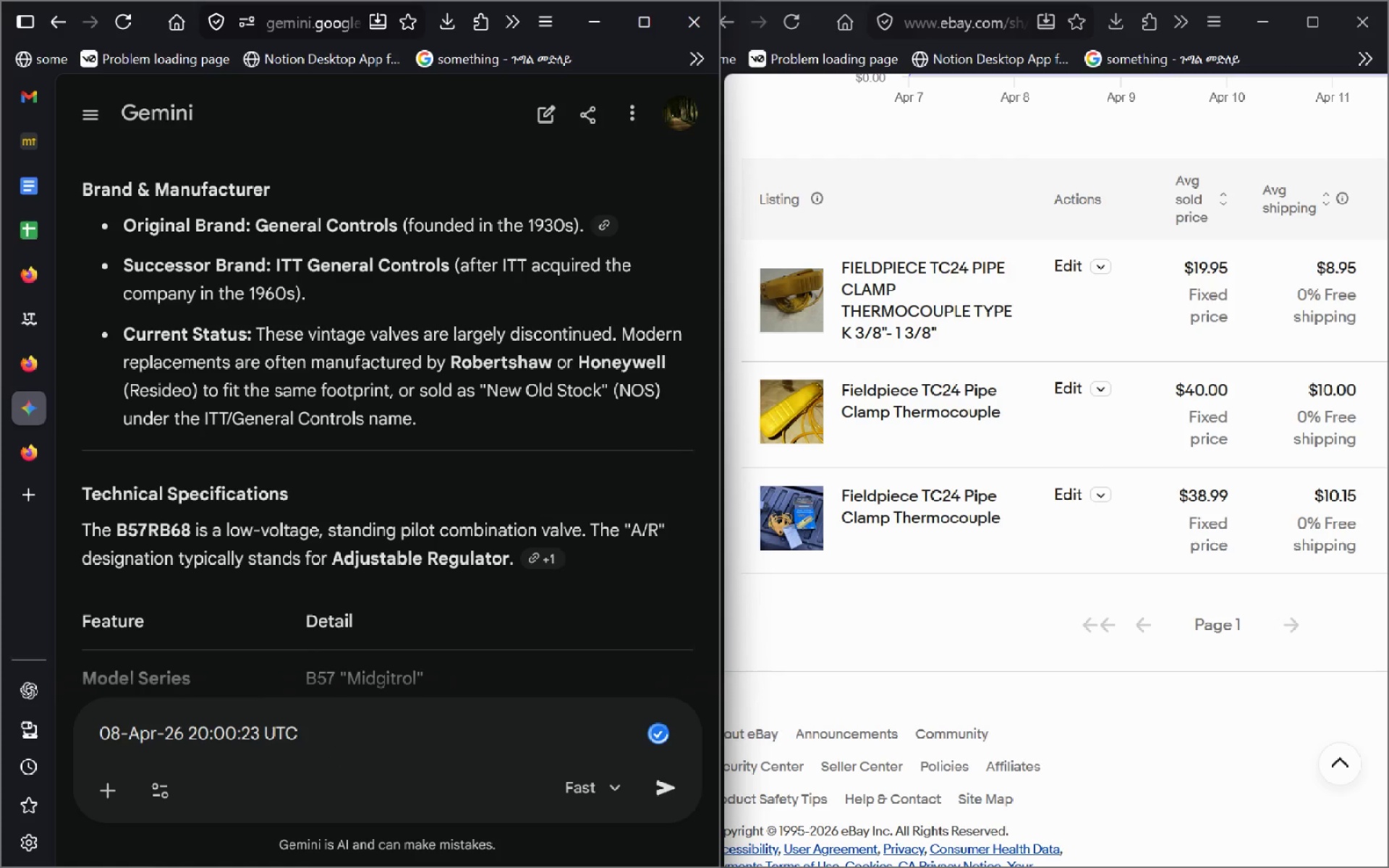 
key(Control+A)
 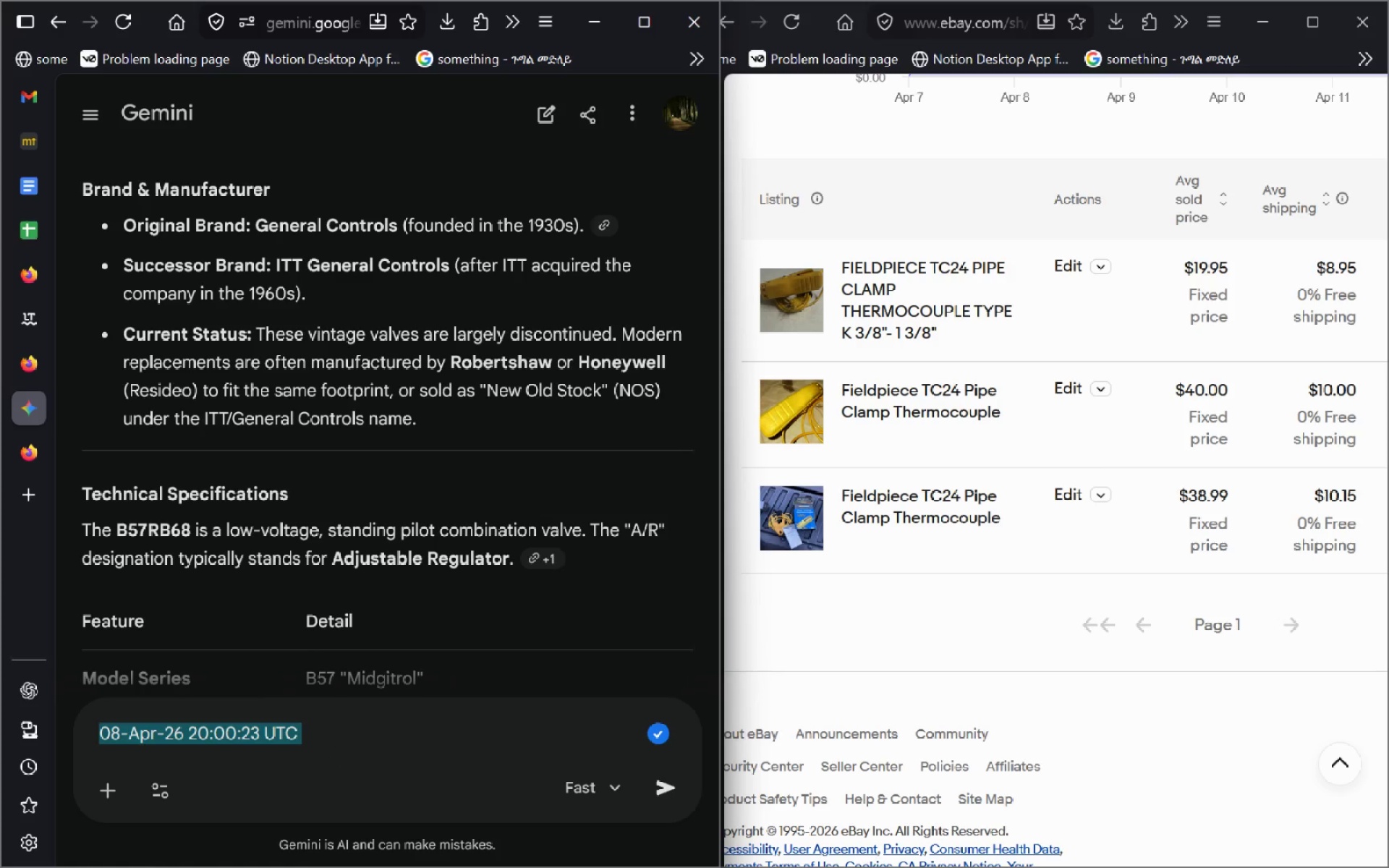 
hold_key(key=AltLeft, duration=0.67)
 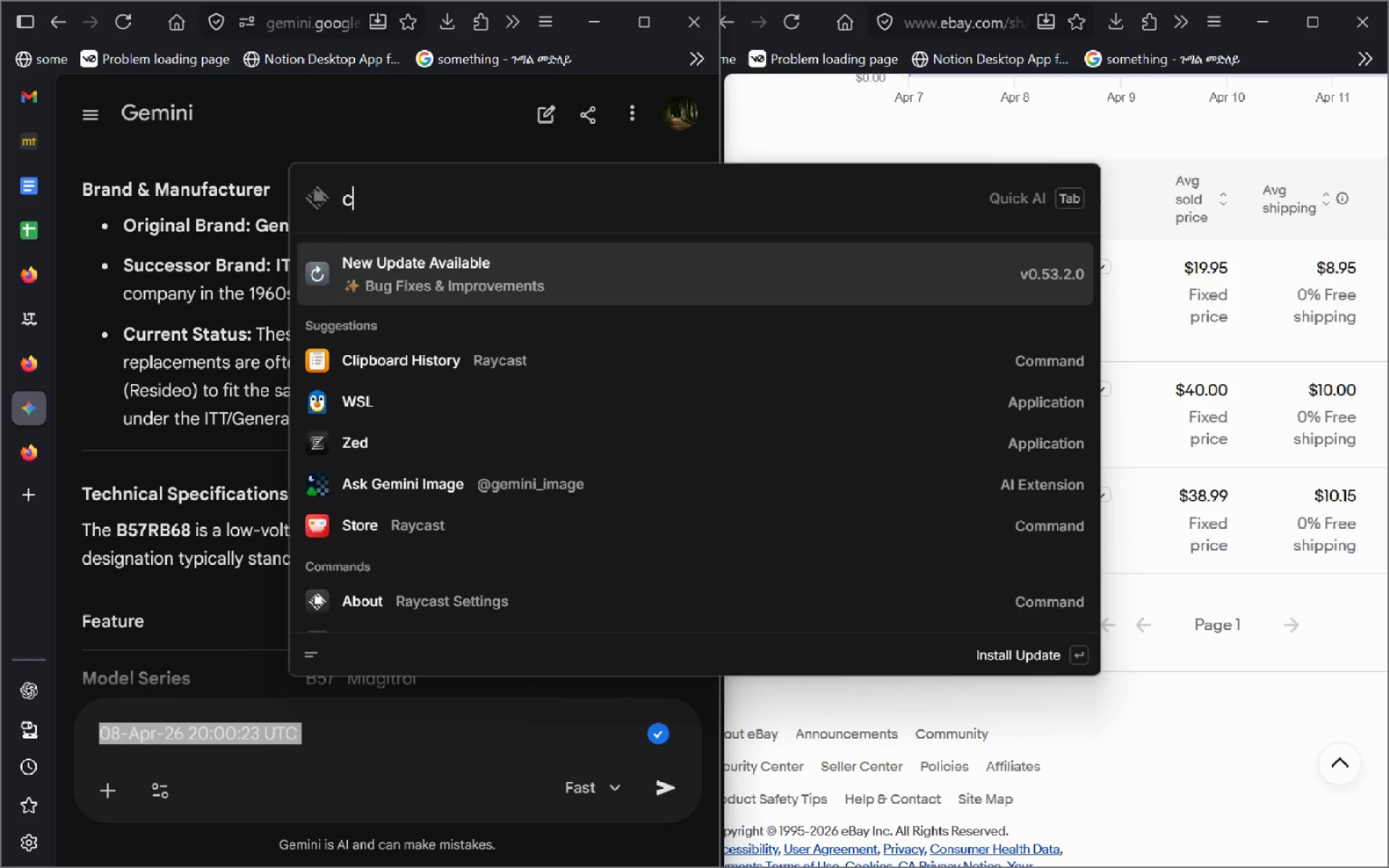 
type( cli)
 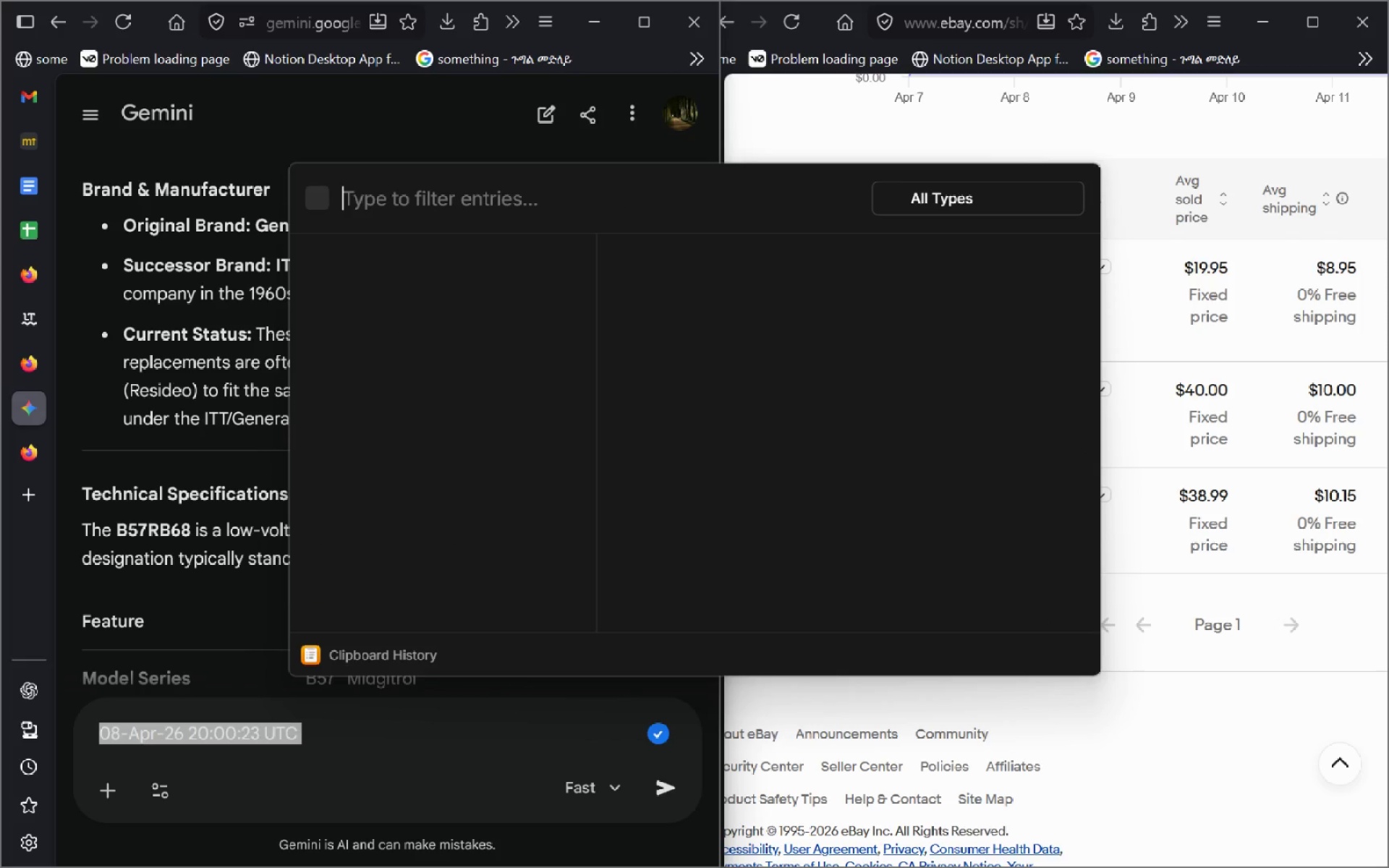 
key(Enter)
 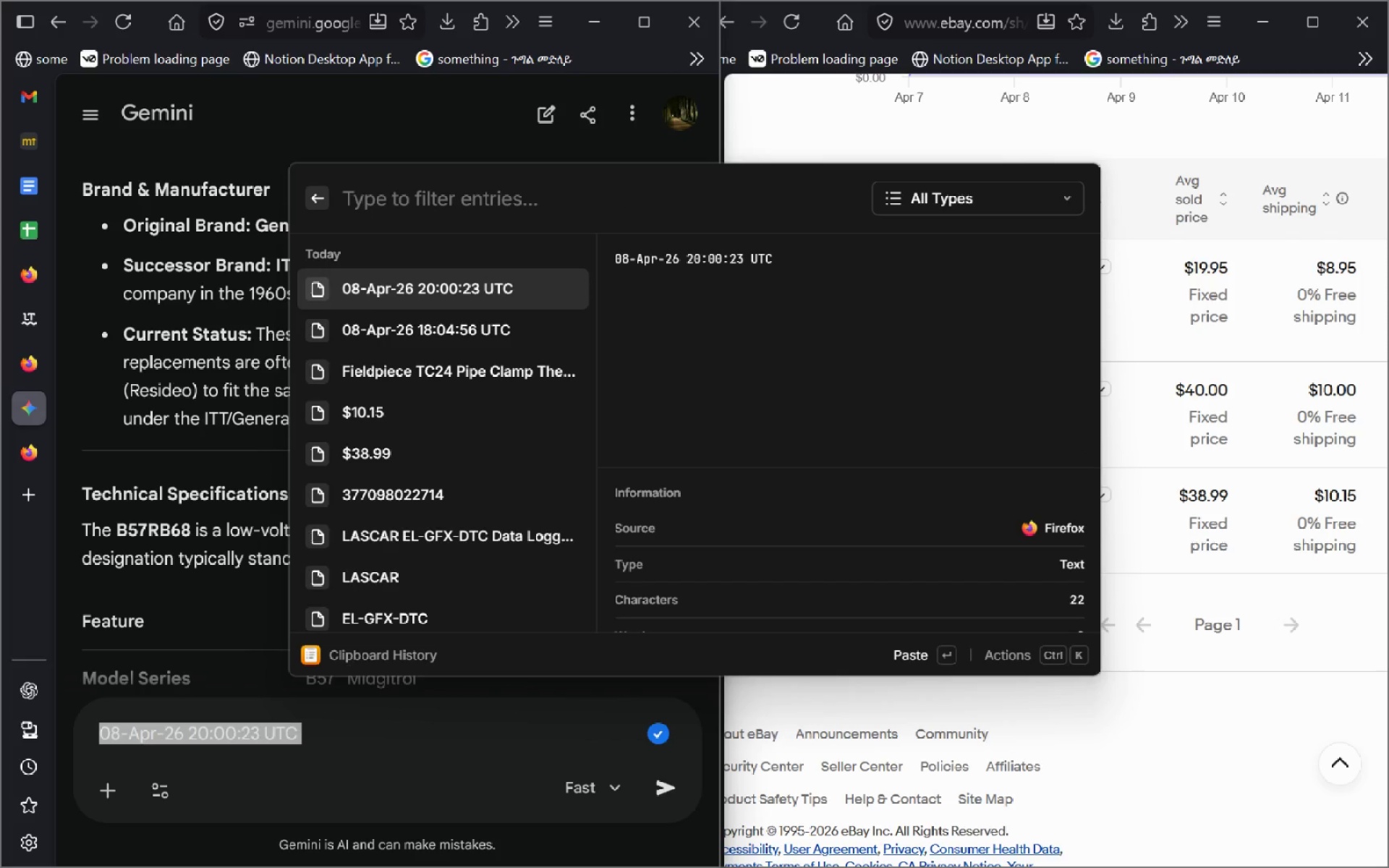 
key(ArrowDown)
 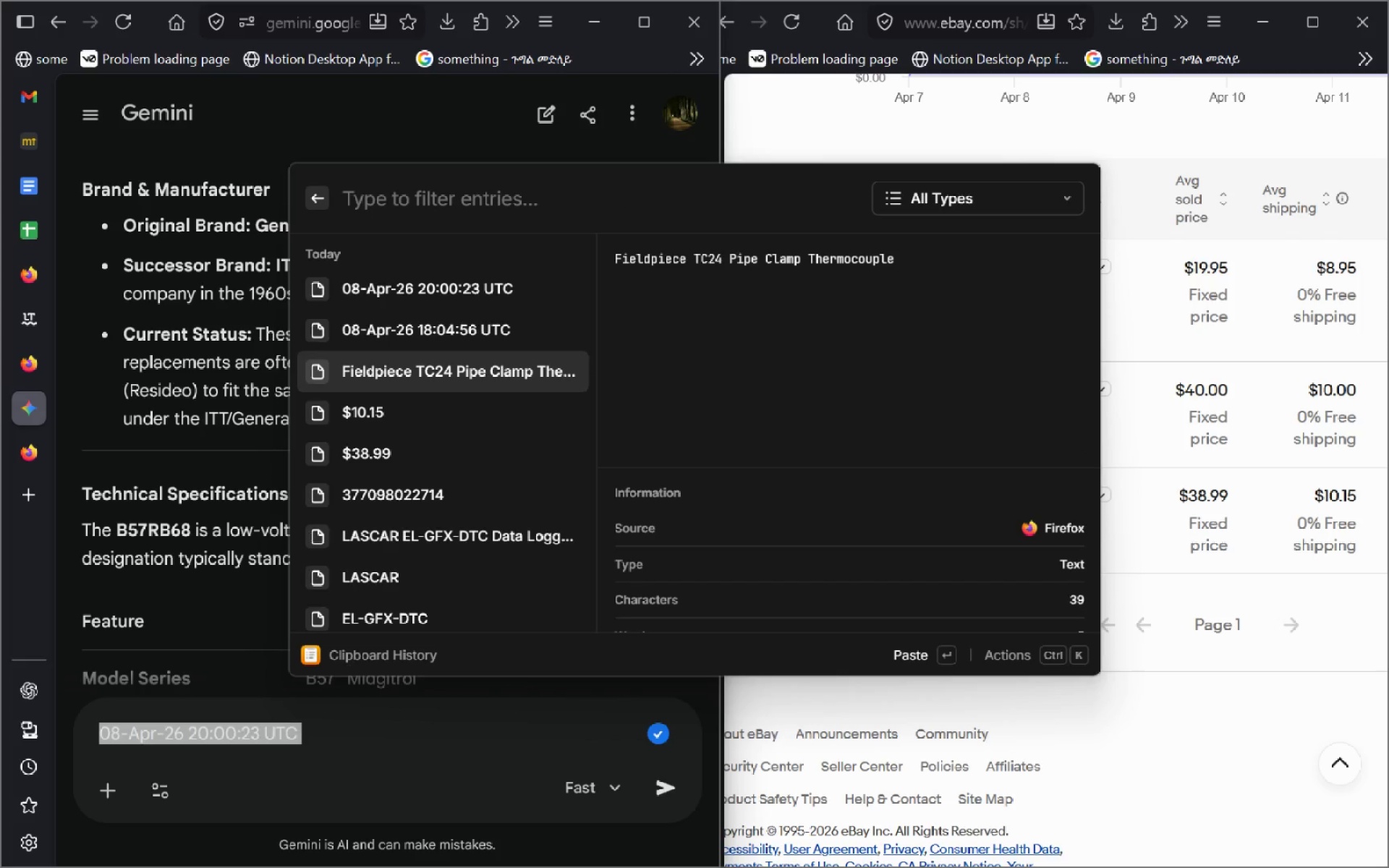 
key(ArrowDown)
 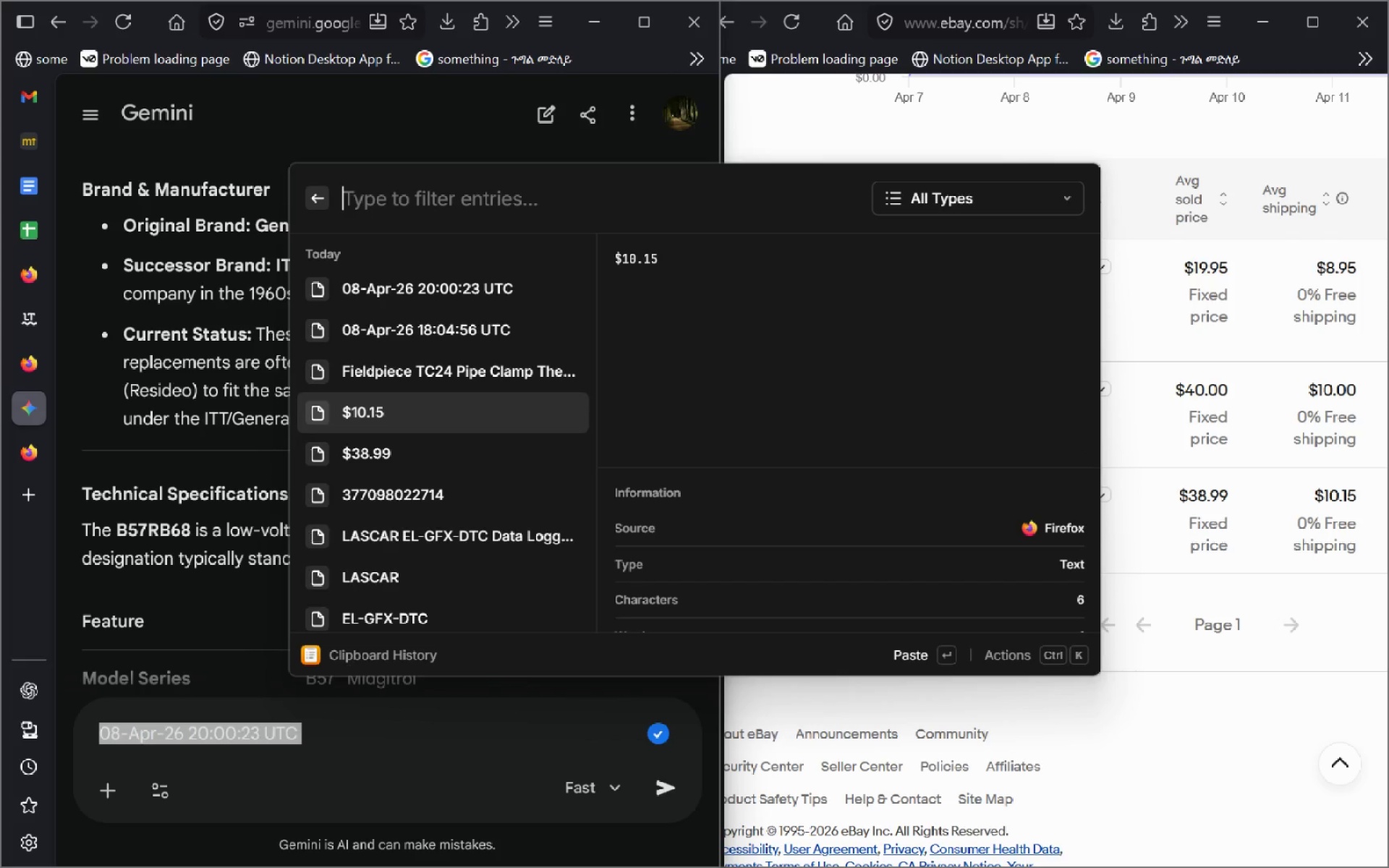 
key(ArrowDown)
 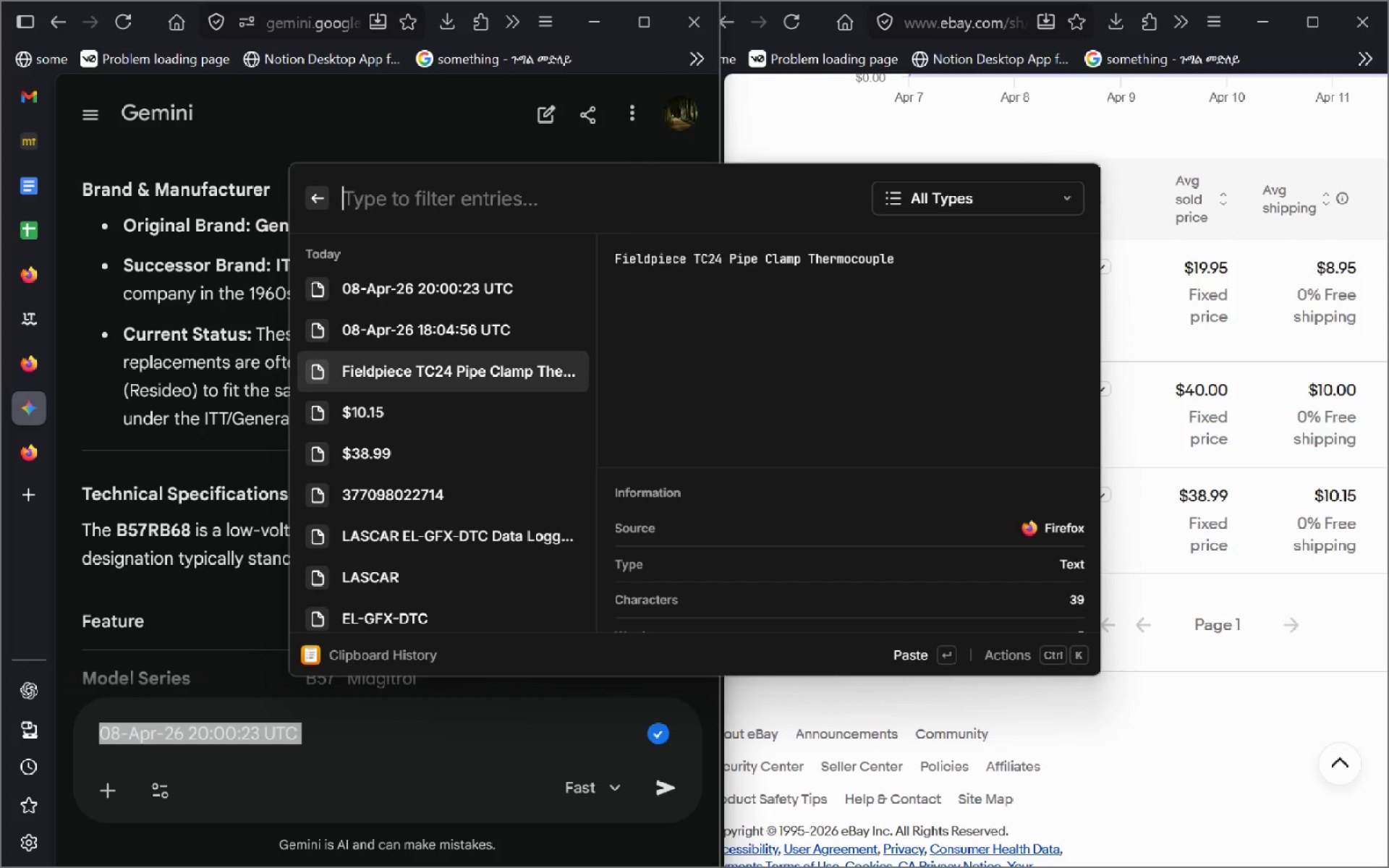 
key(ArrowUp)
 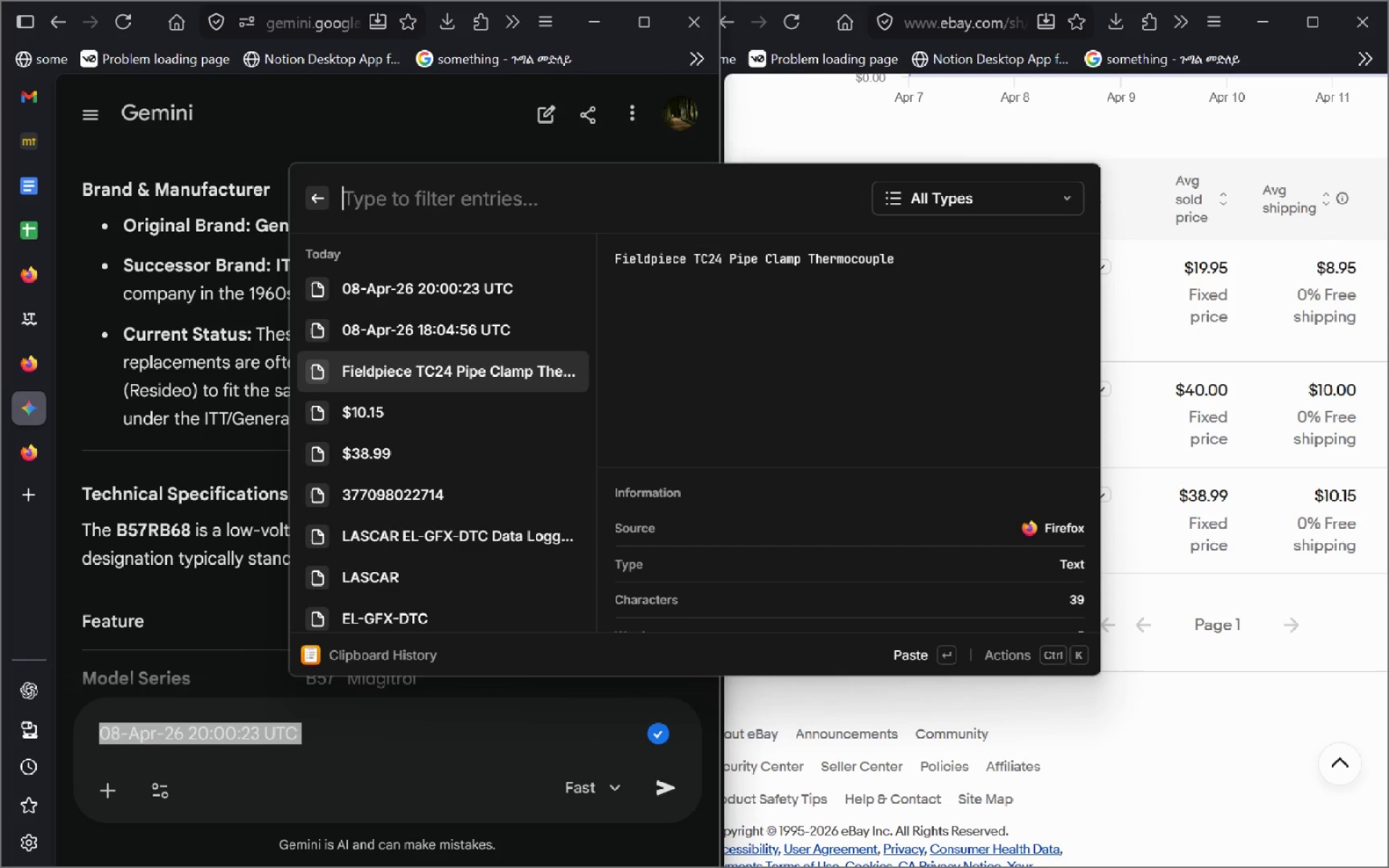 
key(Enter)
 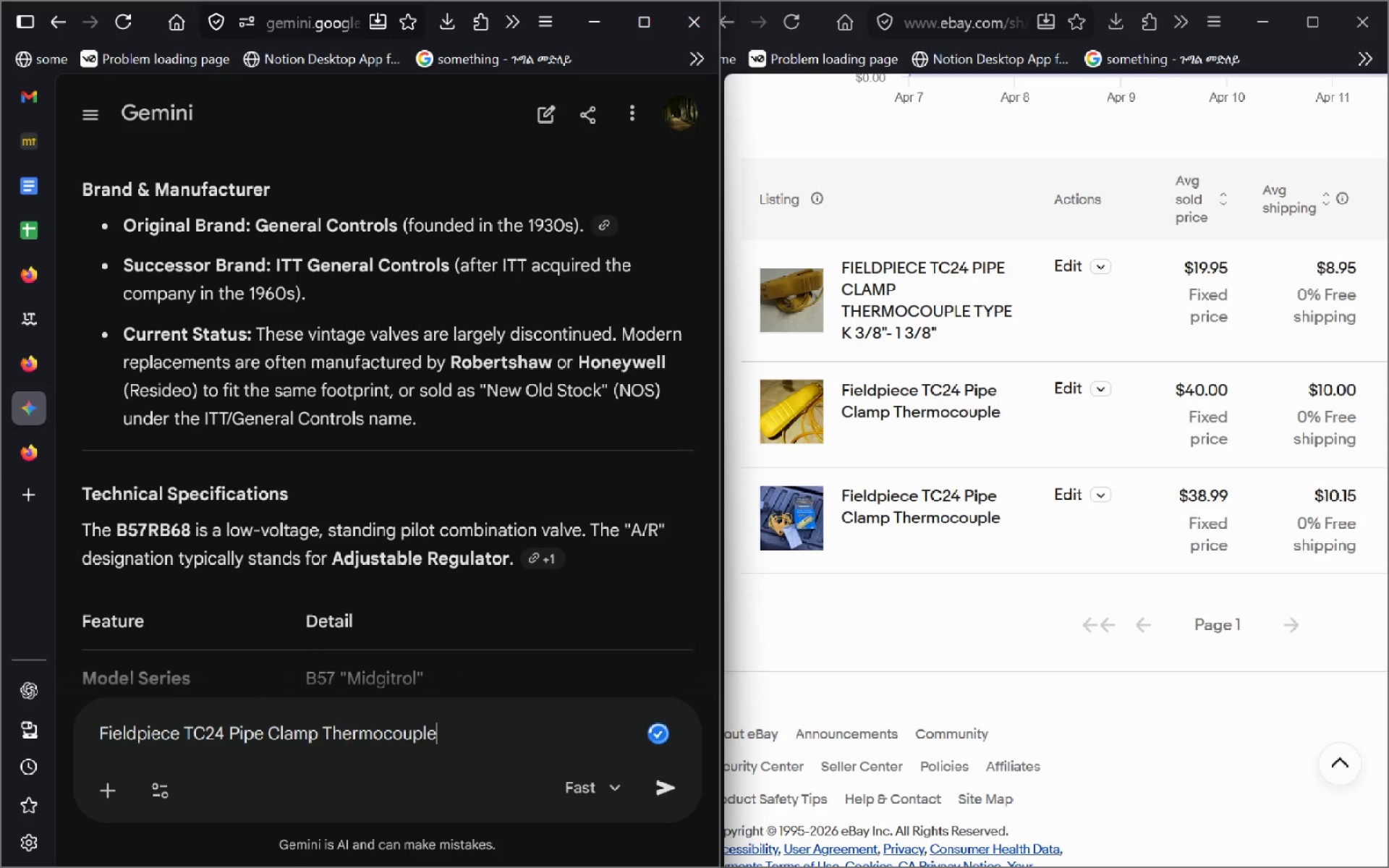 
type([Insert] brand and model)
 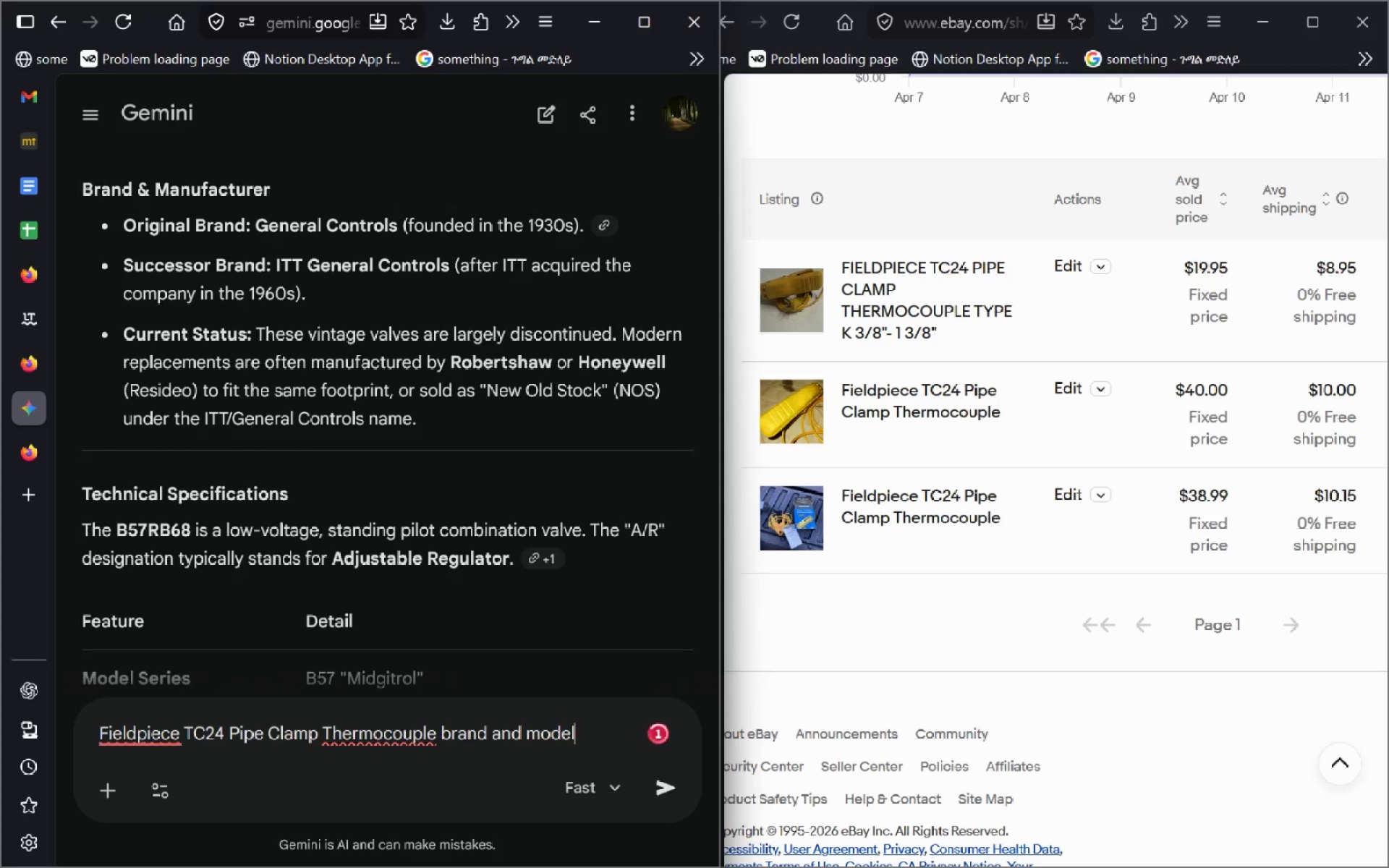 
key(Enter)
 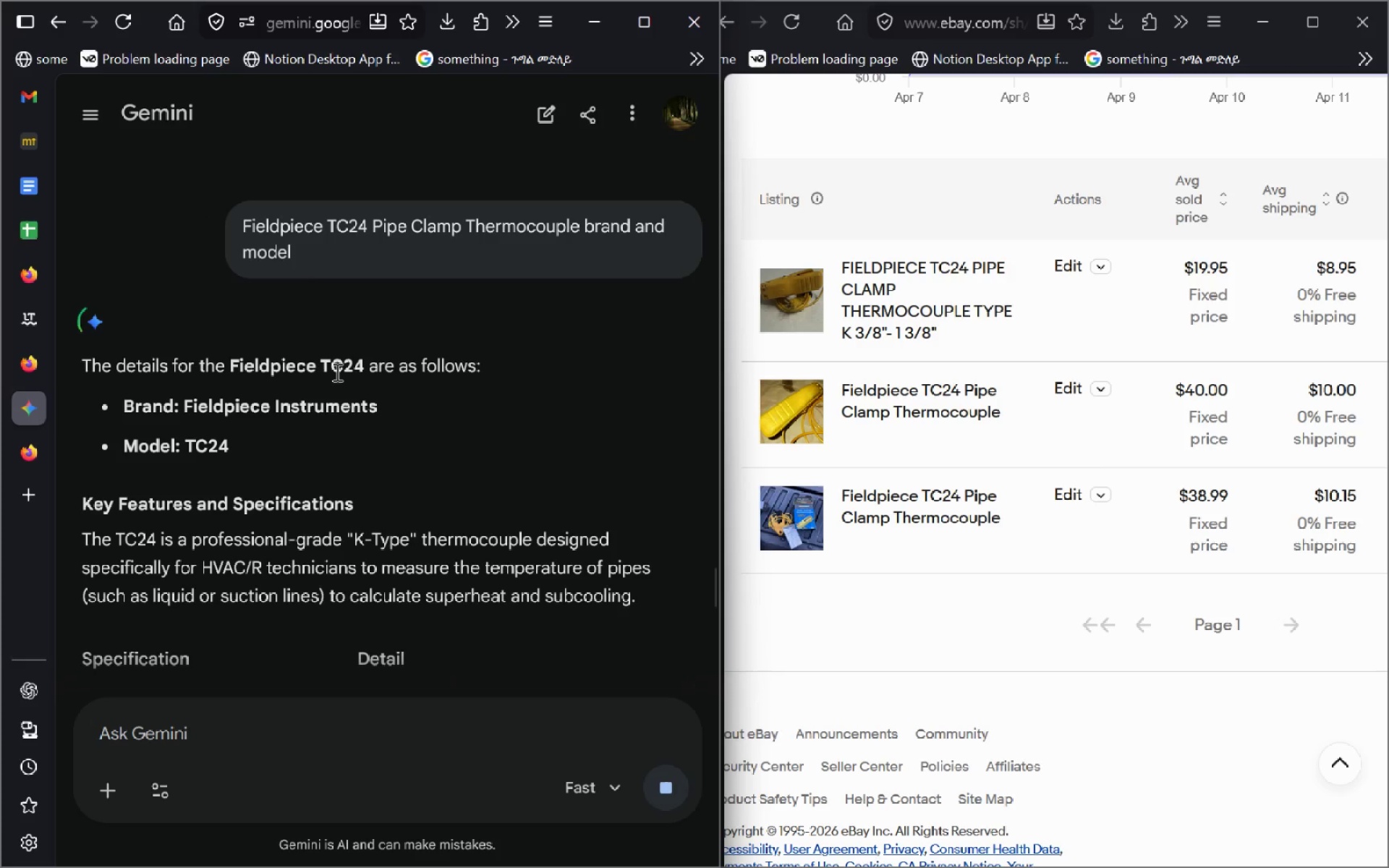 
wait(6.61)
 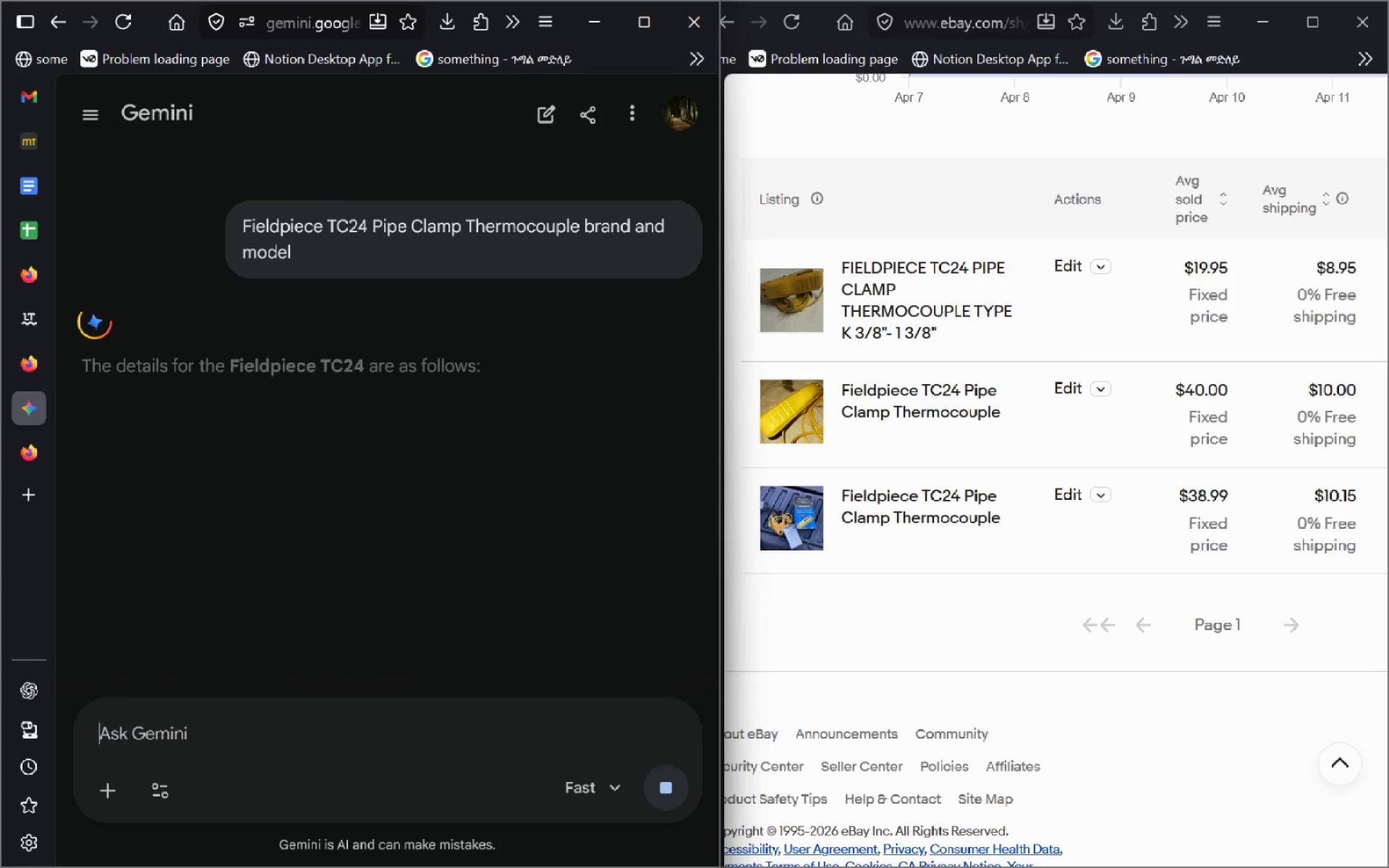 
left_click_drag(start_coordinate=[383, 409], to_coordinate=[184, 402])
 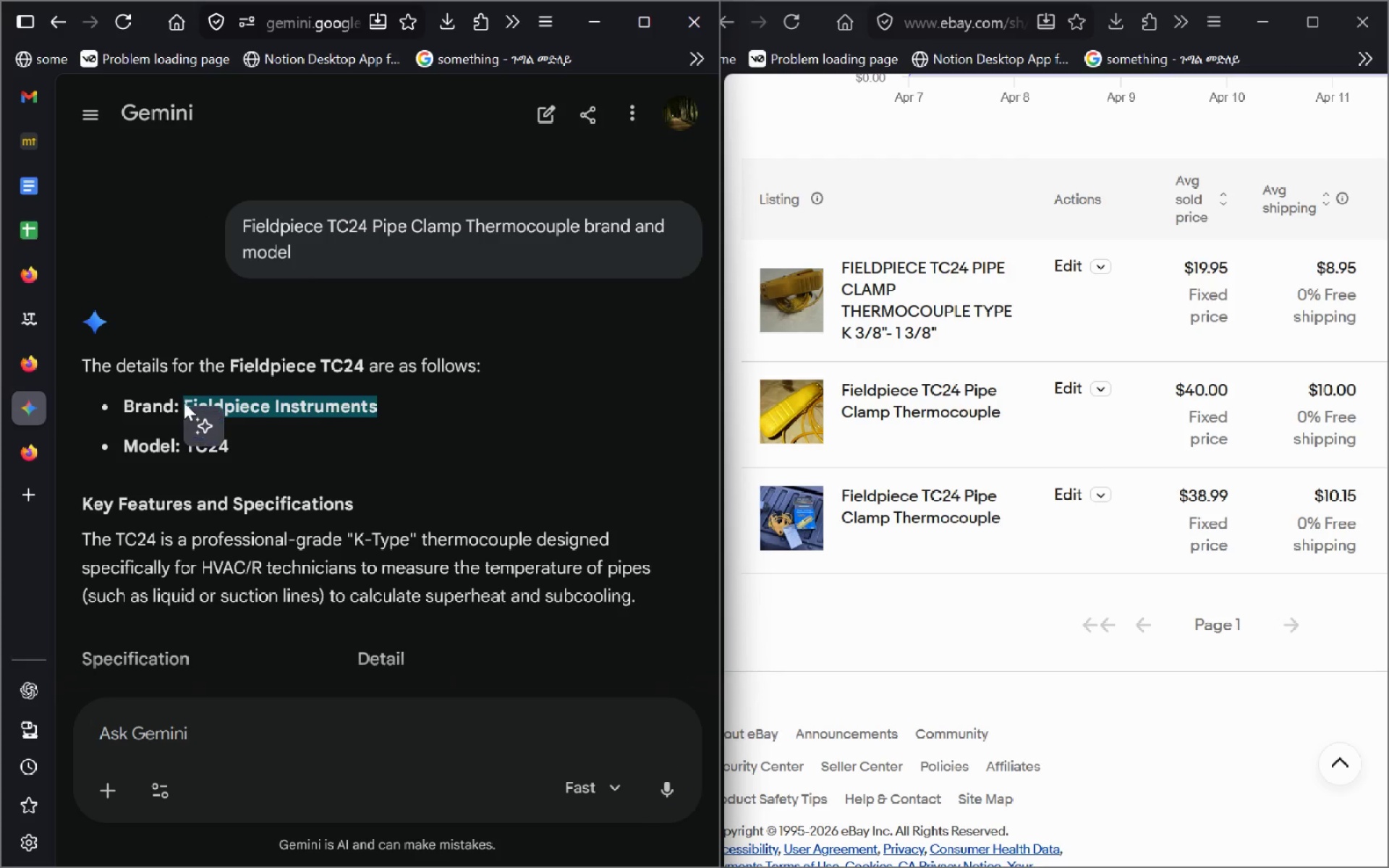 
key(Control+C)
 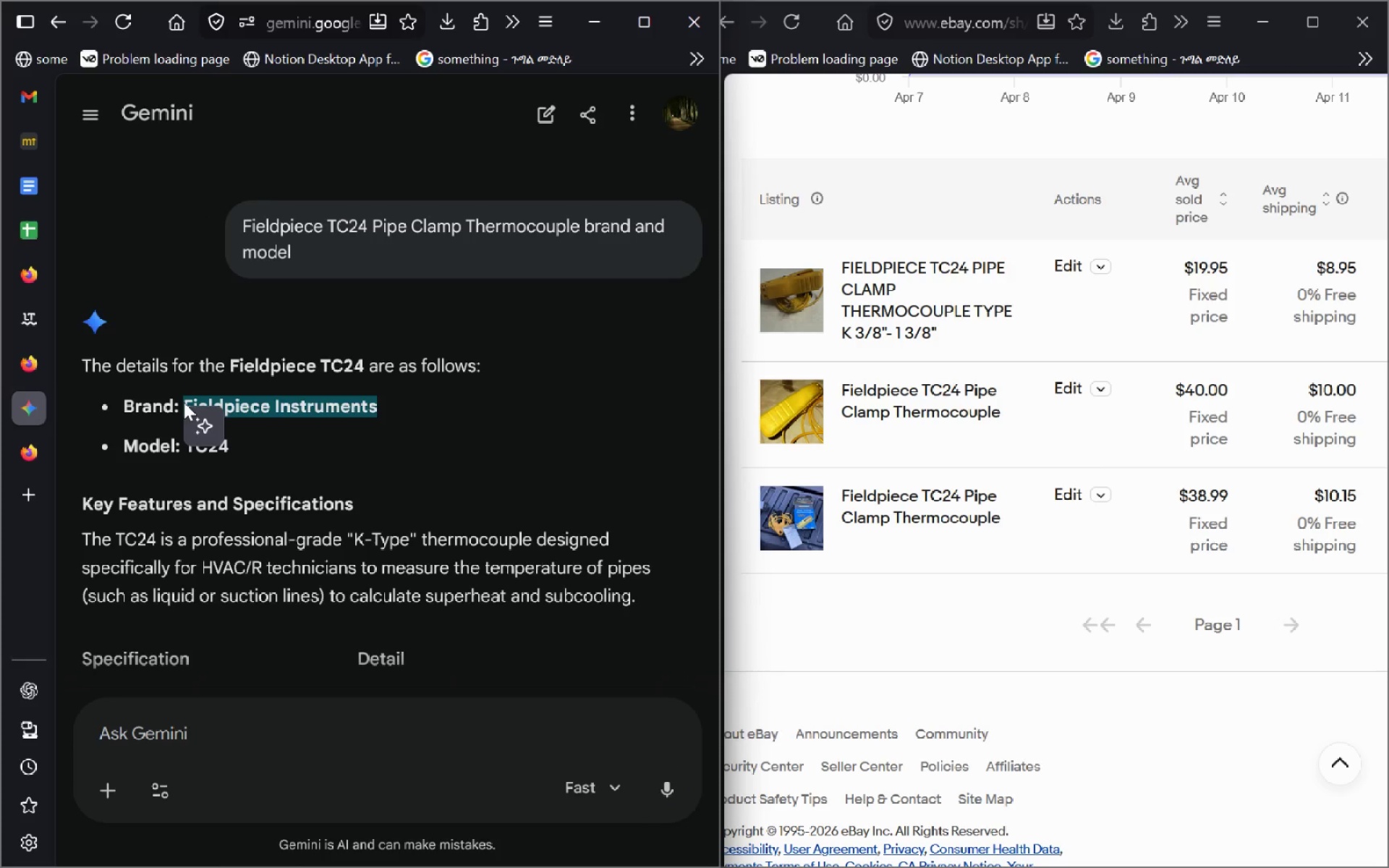 
key(Control+T)
 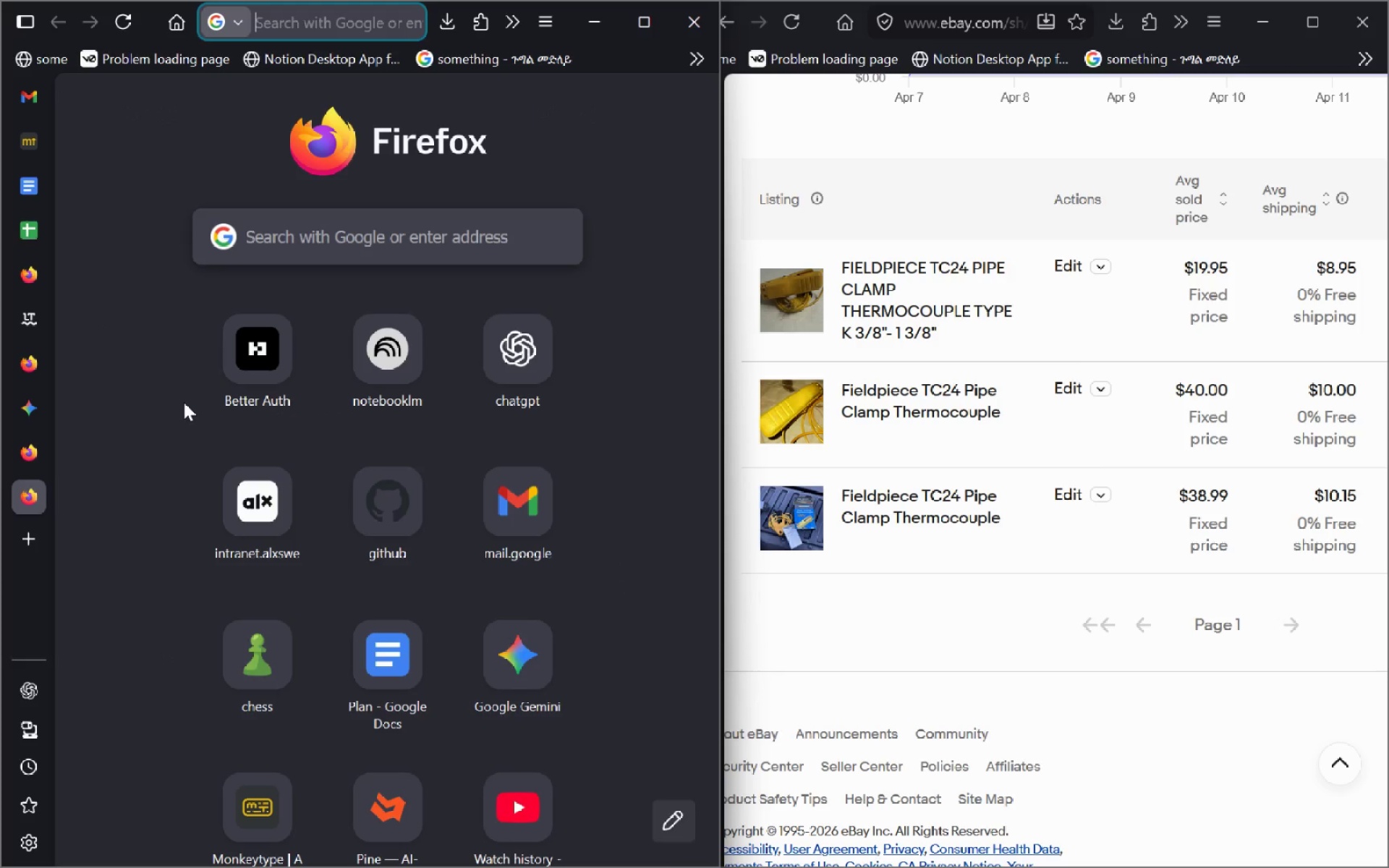 
key(Control+V)
 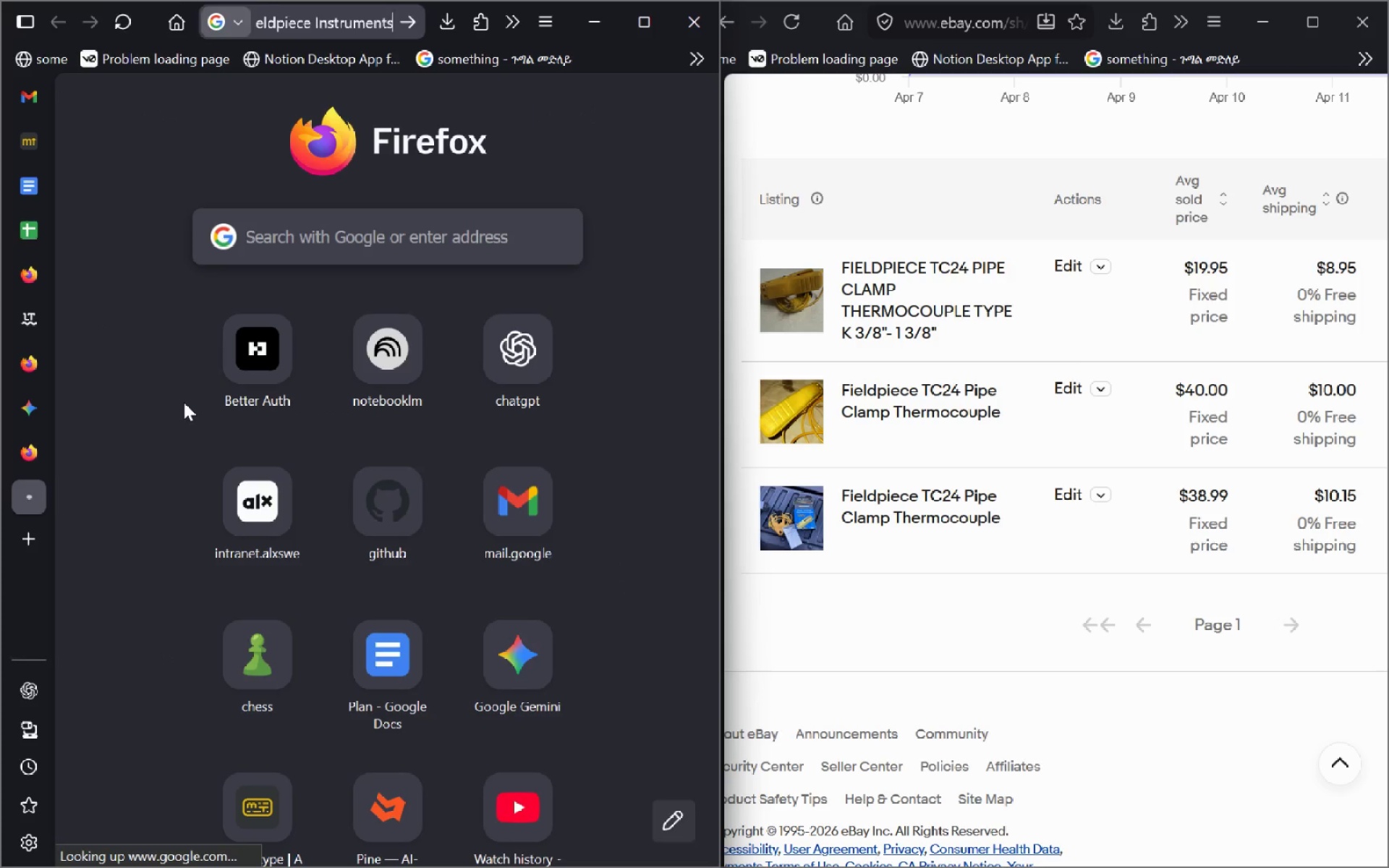 
key(Enter)
 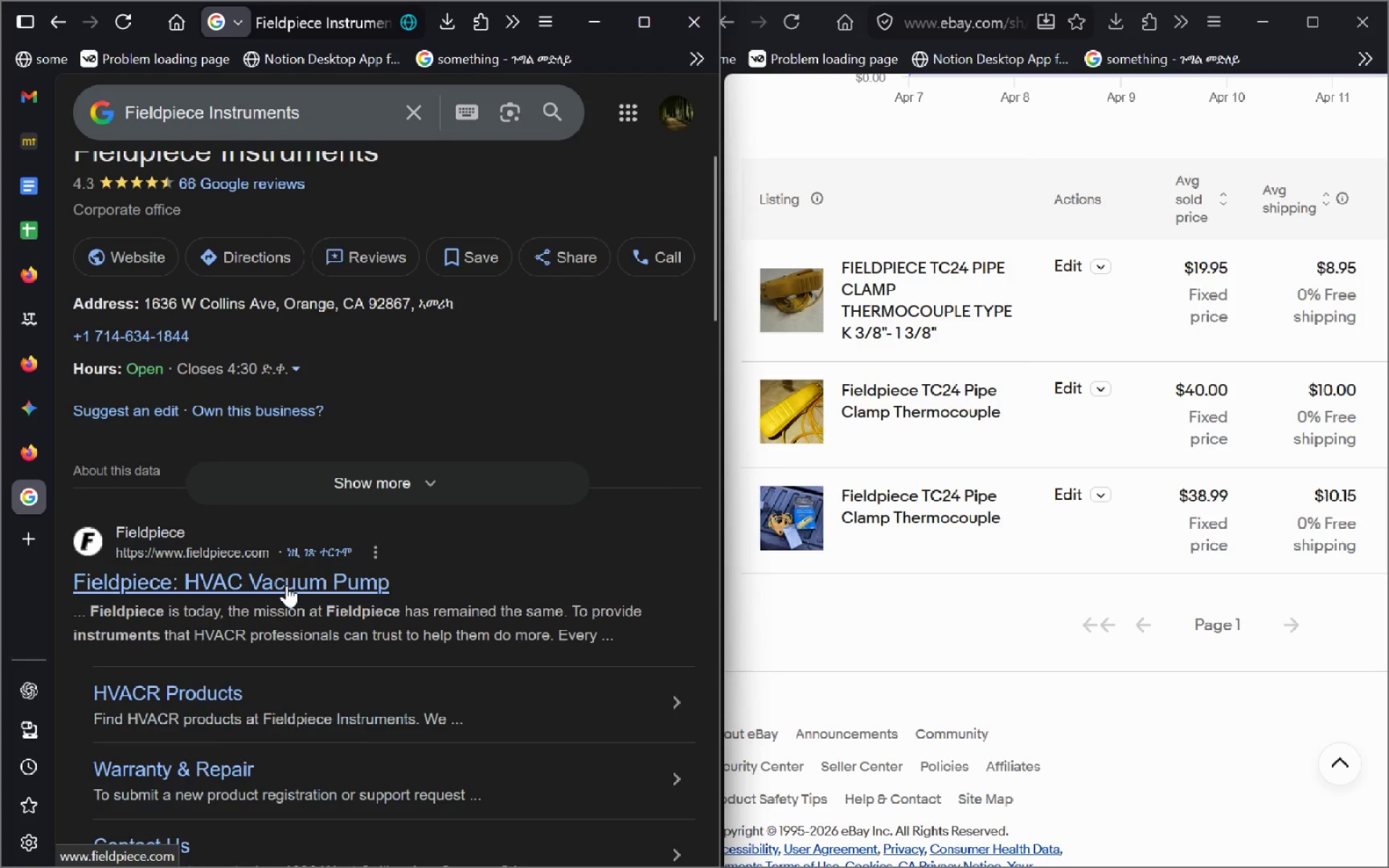 
wait(6.61)
 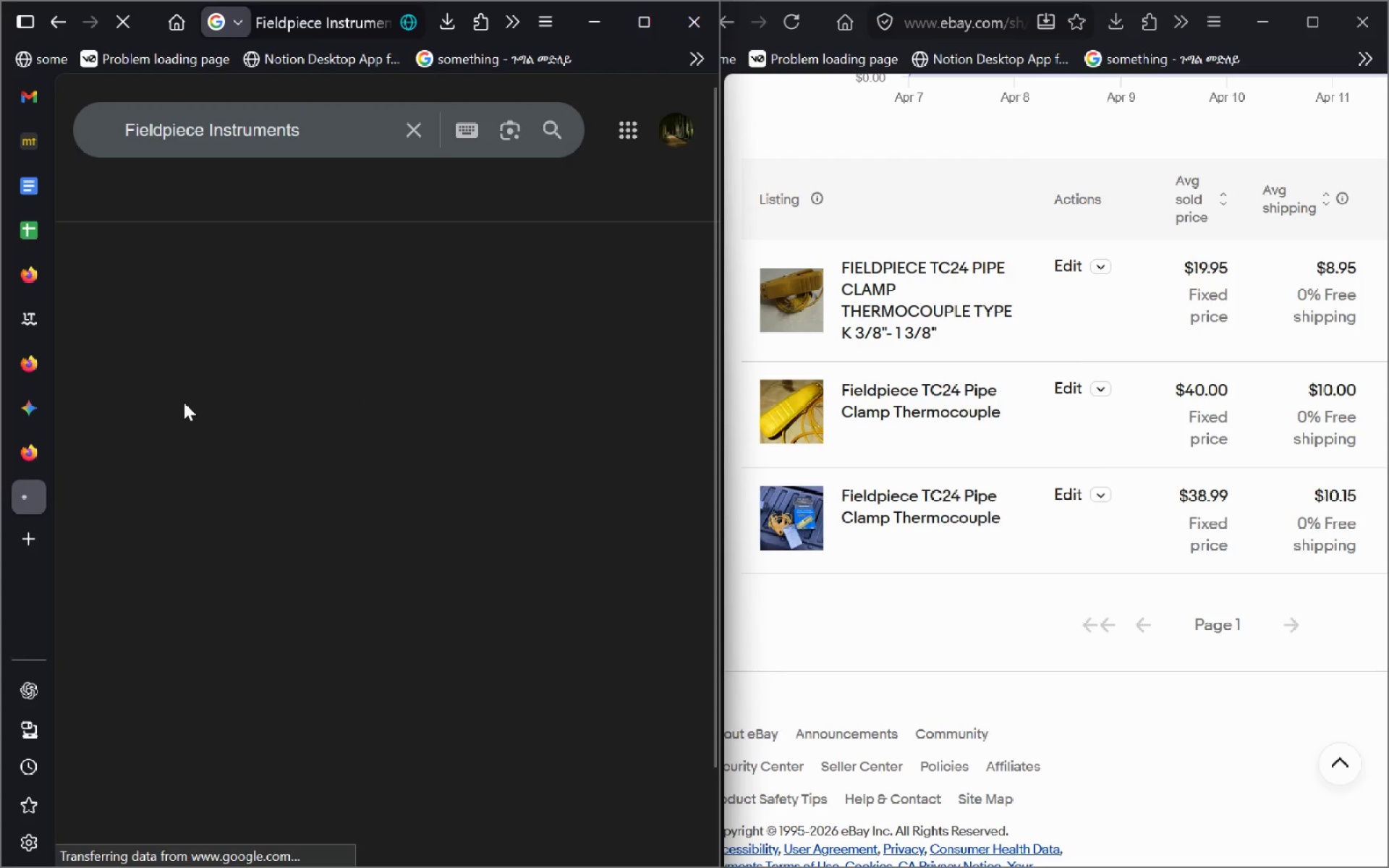 
left_click([286, 585])
 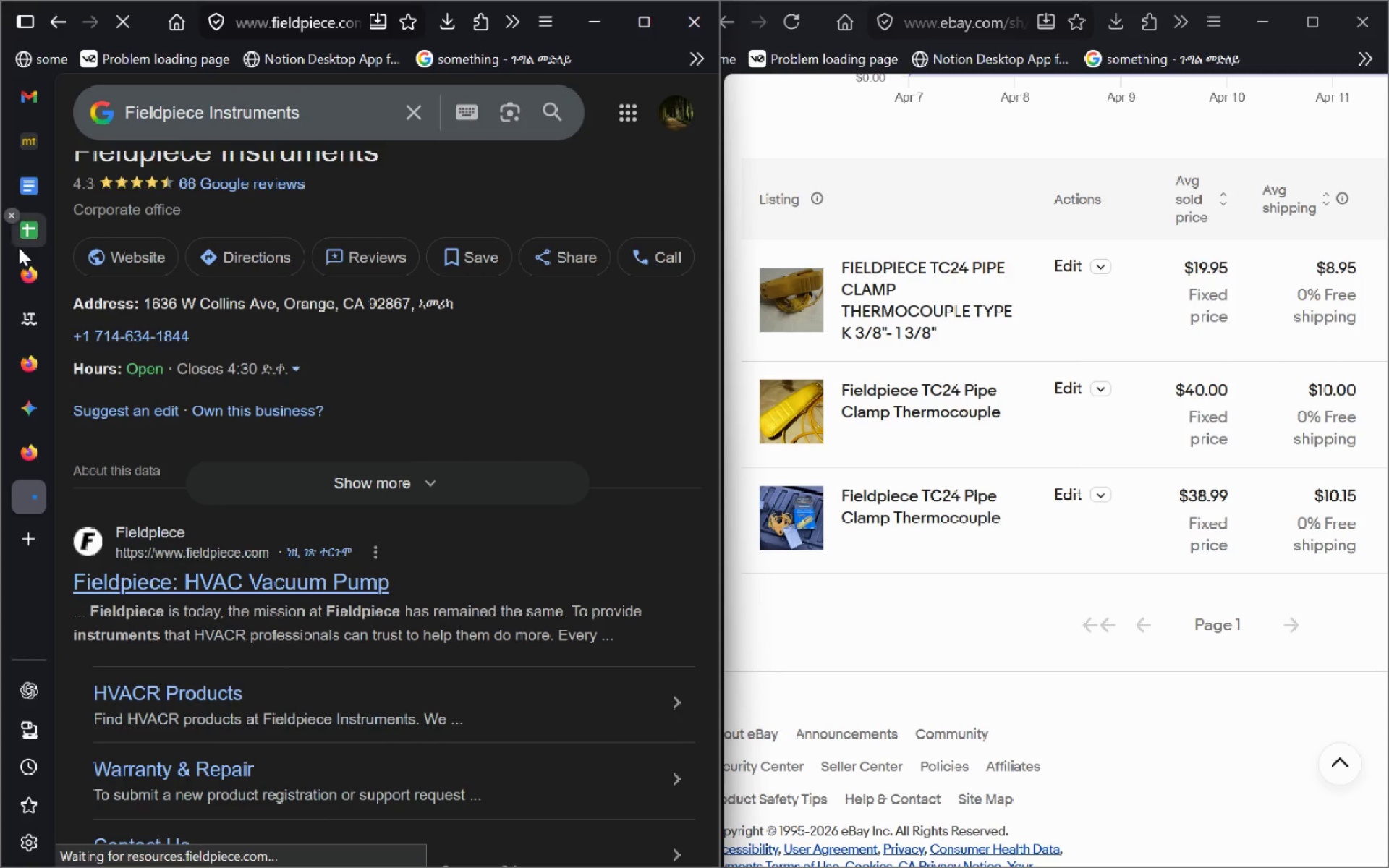 
left_click([34, 249])
 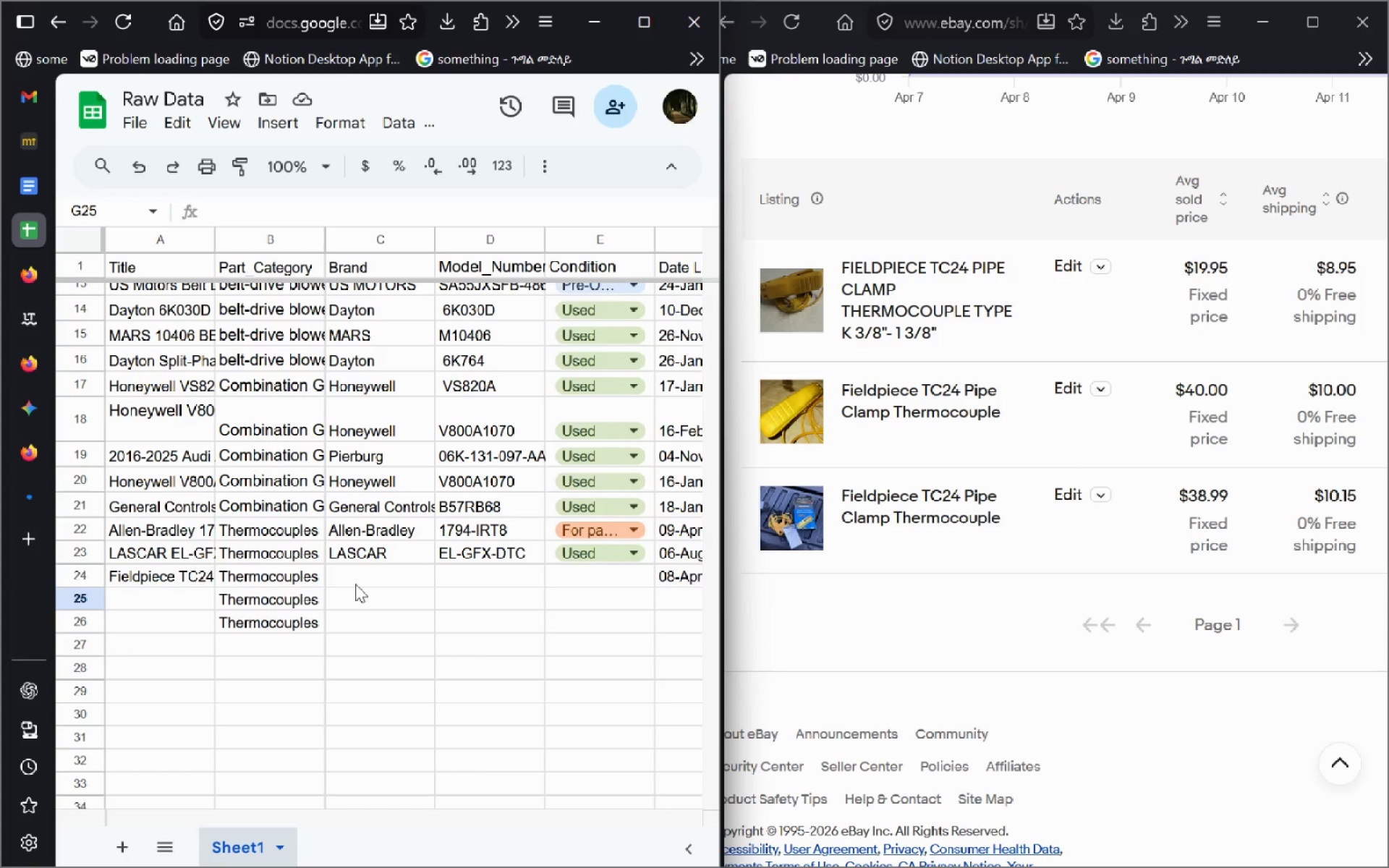 
left_click([367, 574])
 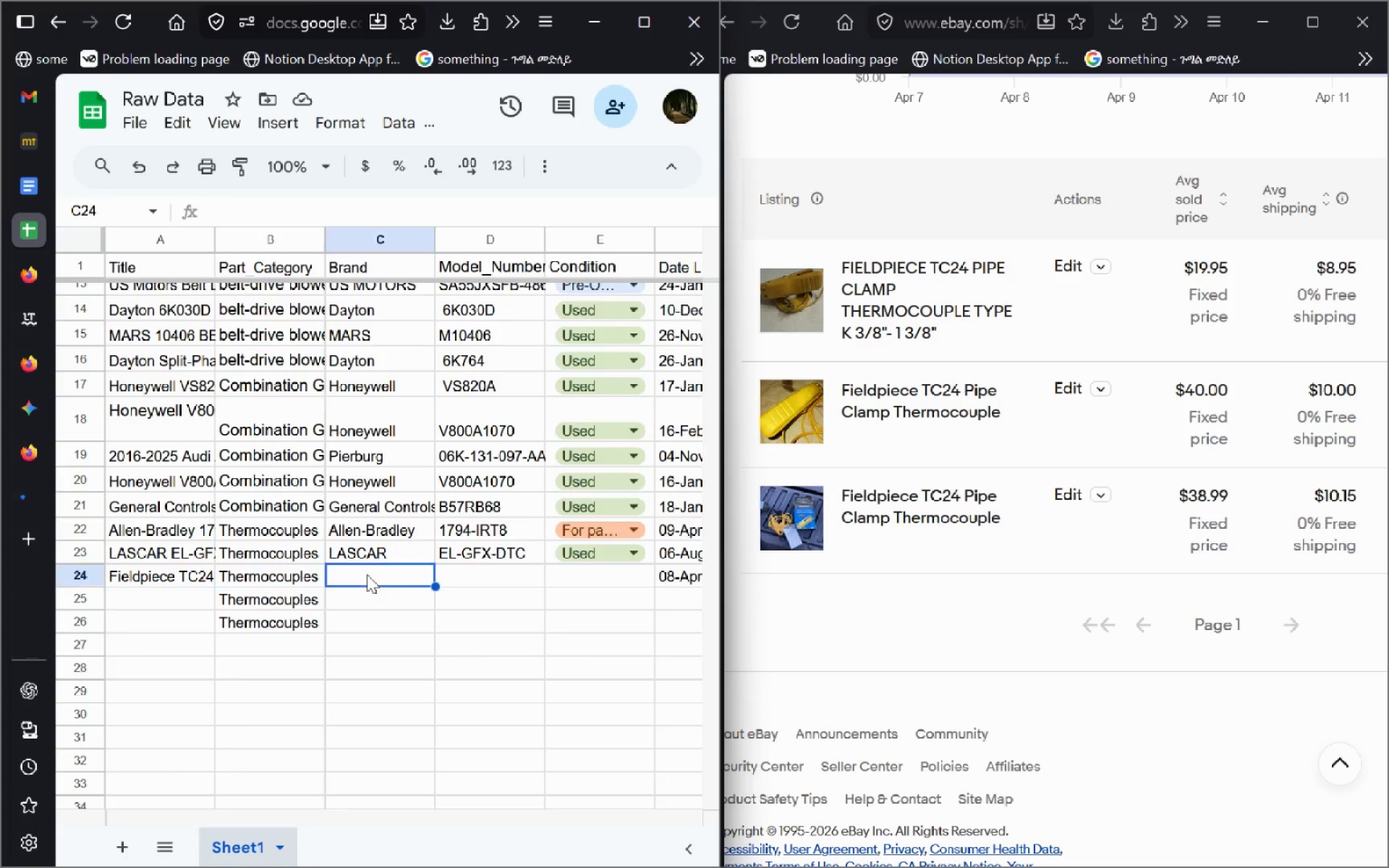 
key(Control+V)
 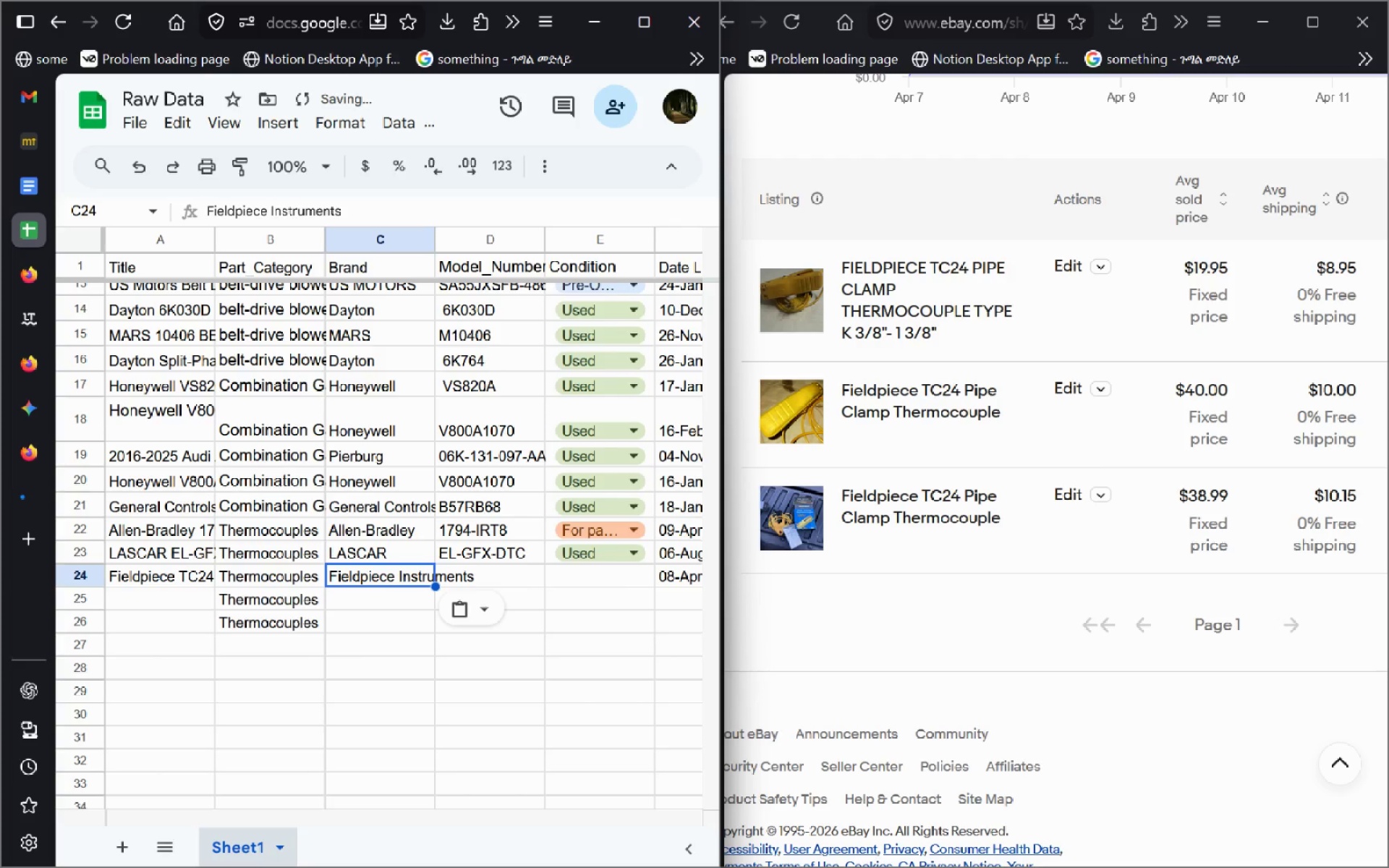 
key(Enter)
 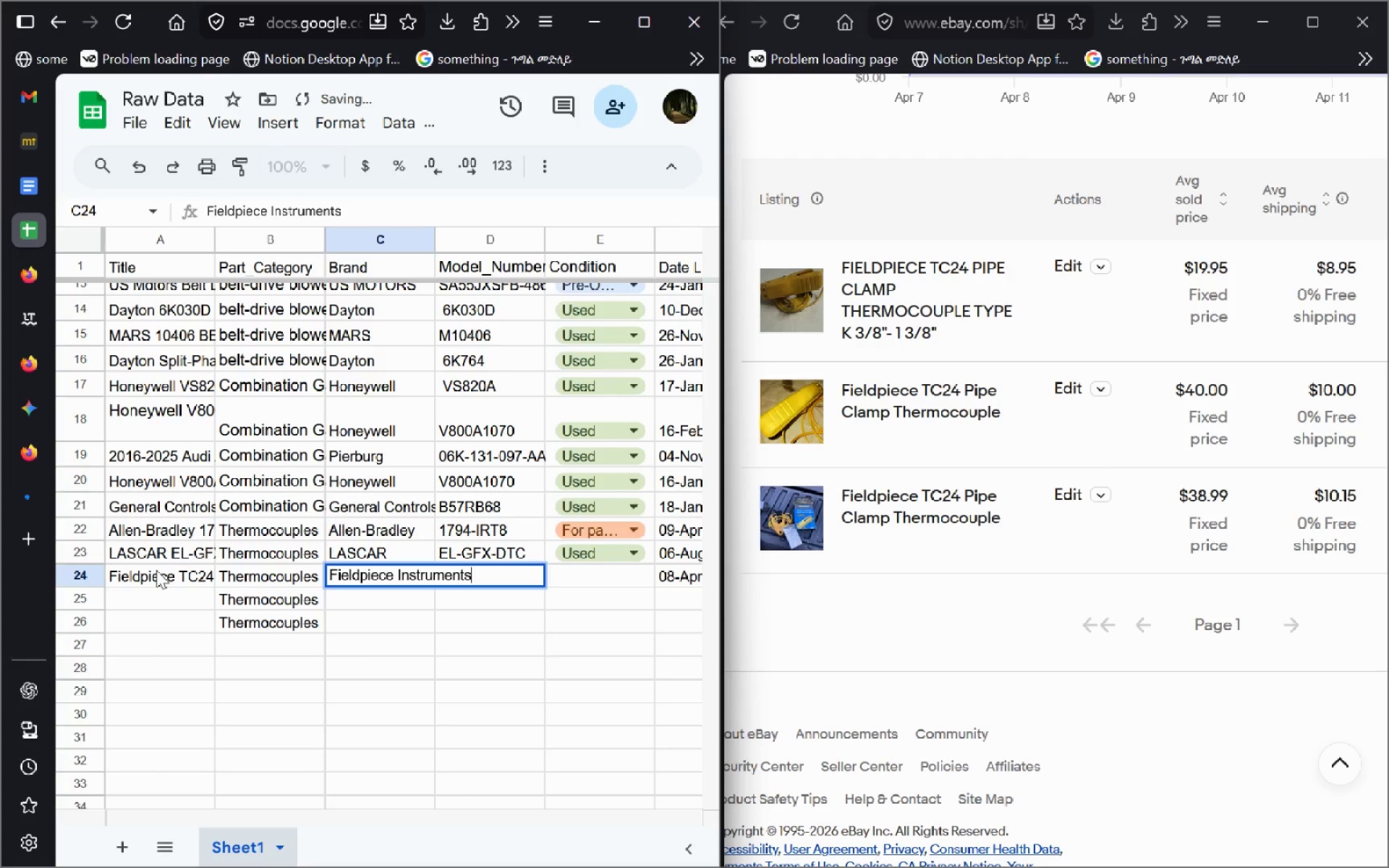 
left_click([156, 570])
 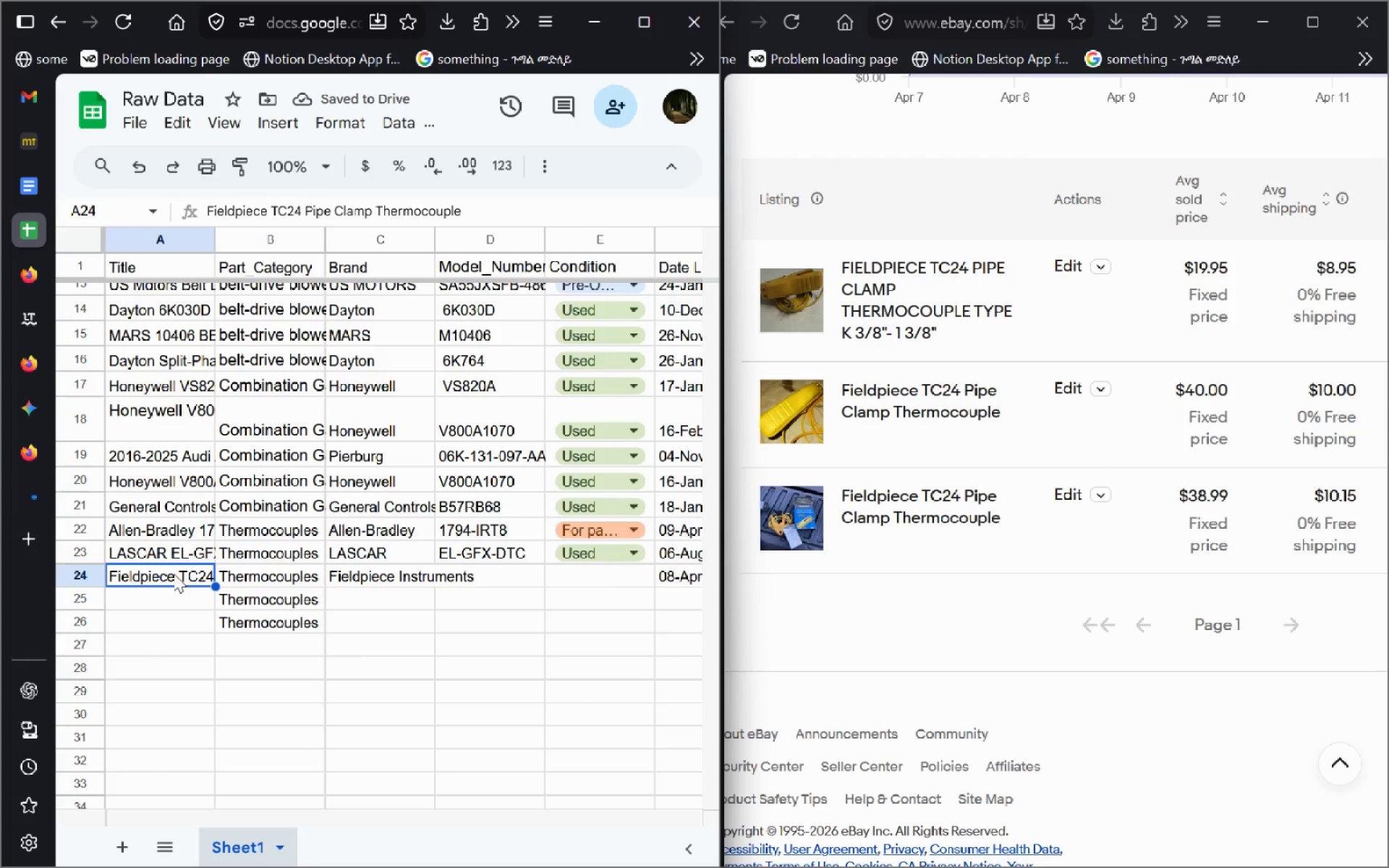 
double_click([174, 574])
 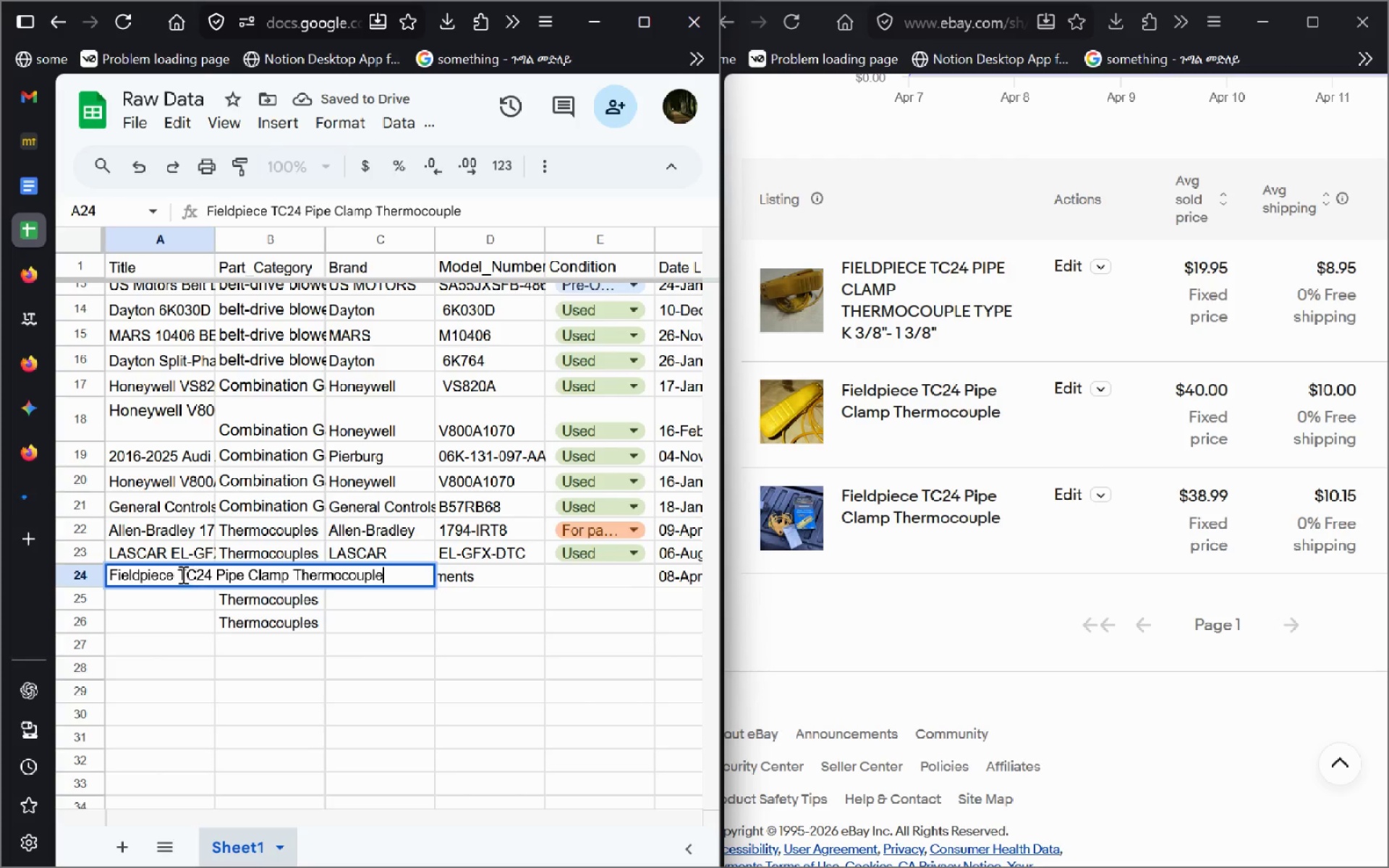 
left_click_drag(start_coordinate=[178, 574], to_coordinate=[211, 575])
 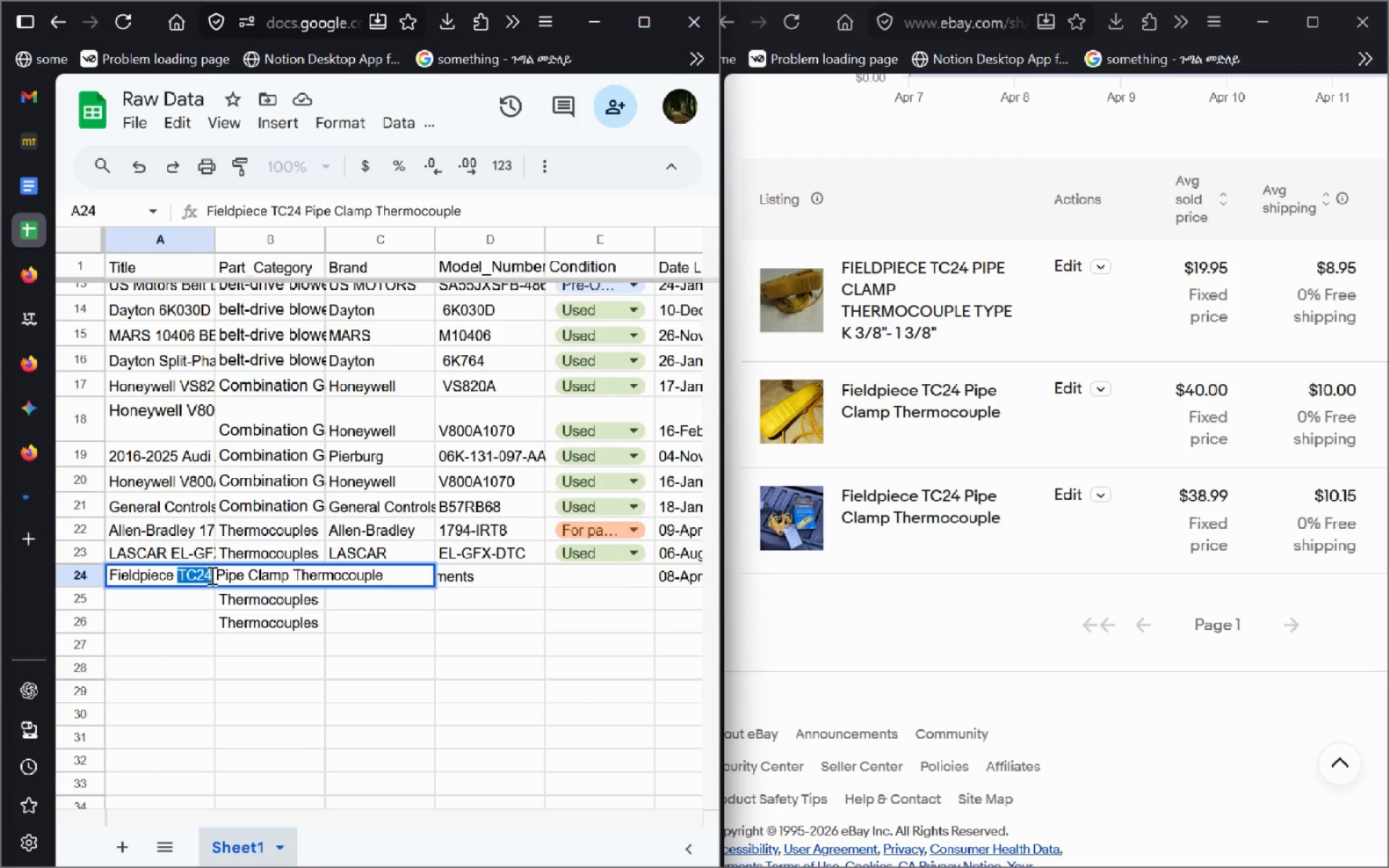 
key(Control+C)
 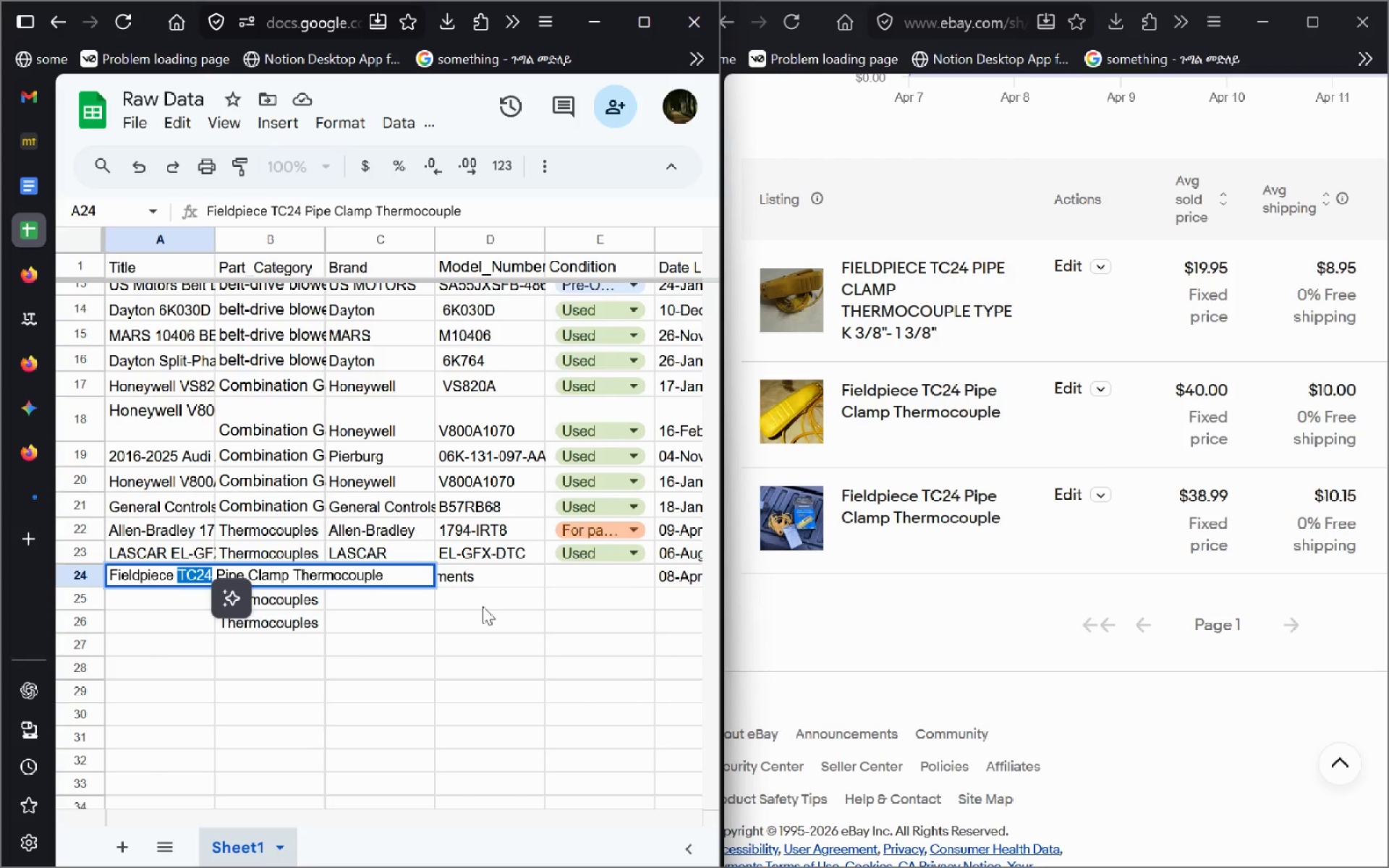 
left_click([483, 606])
 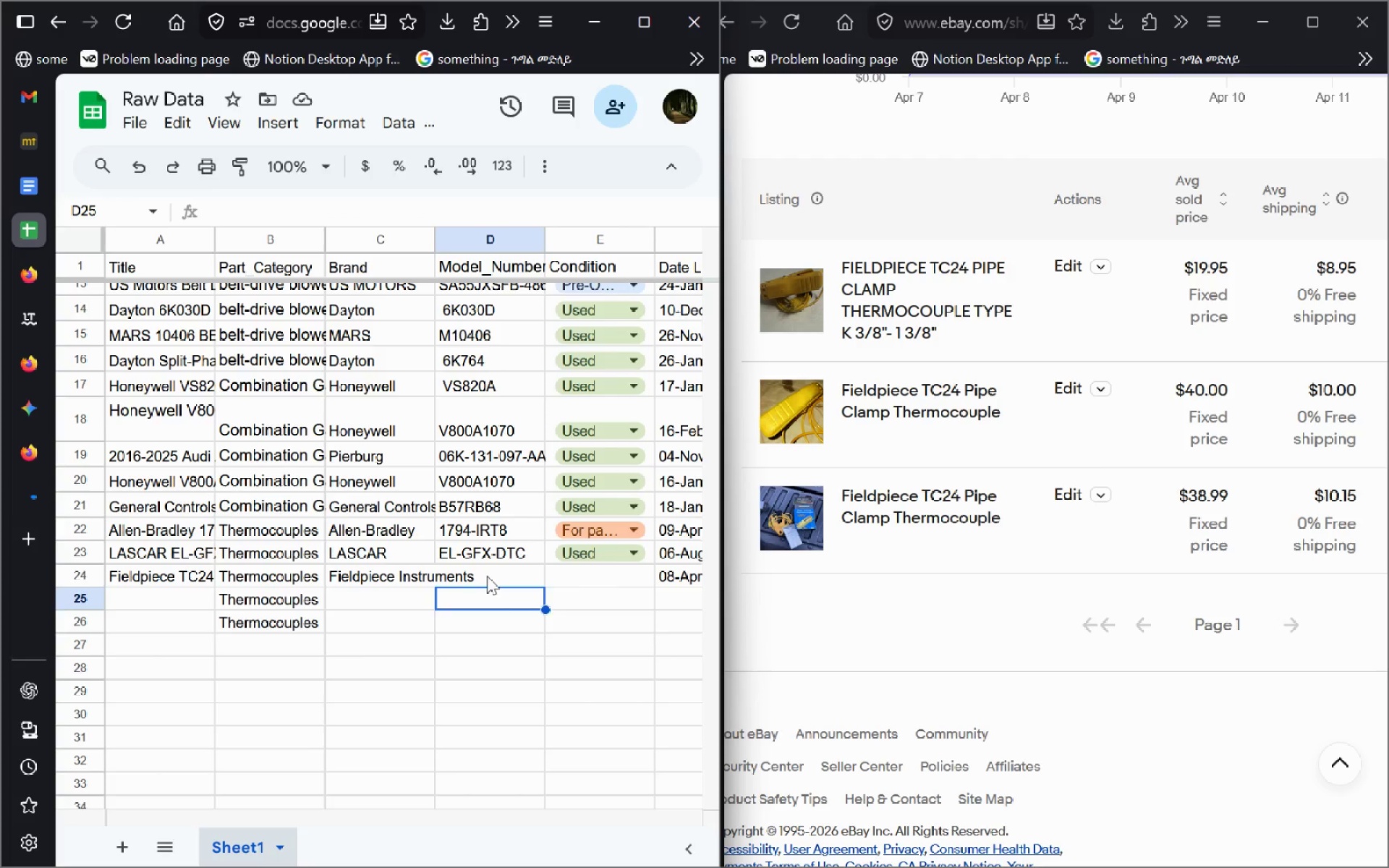 
left_click([487, 576])
 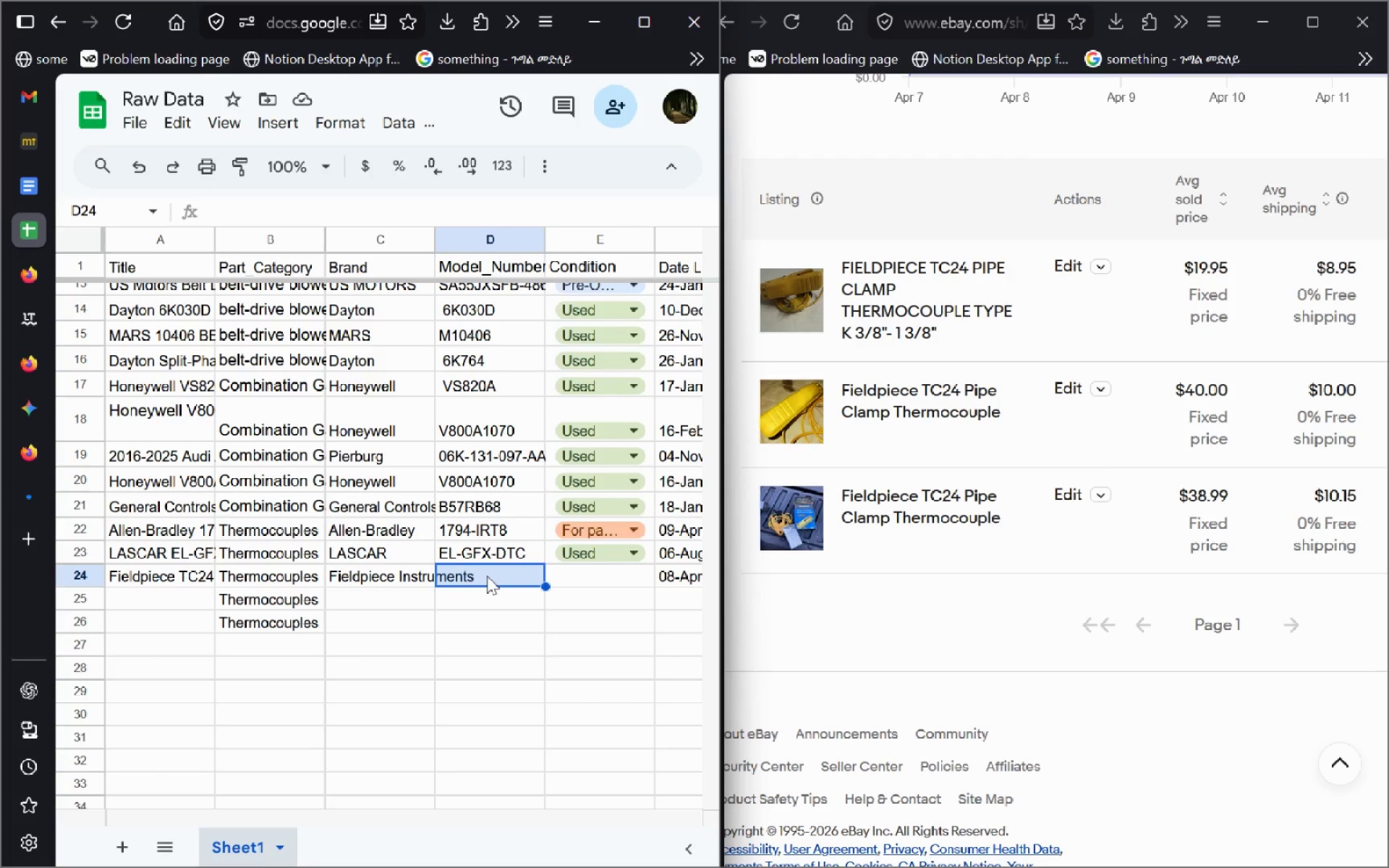 
double_click([487, 576])
 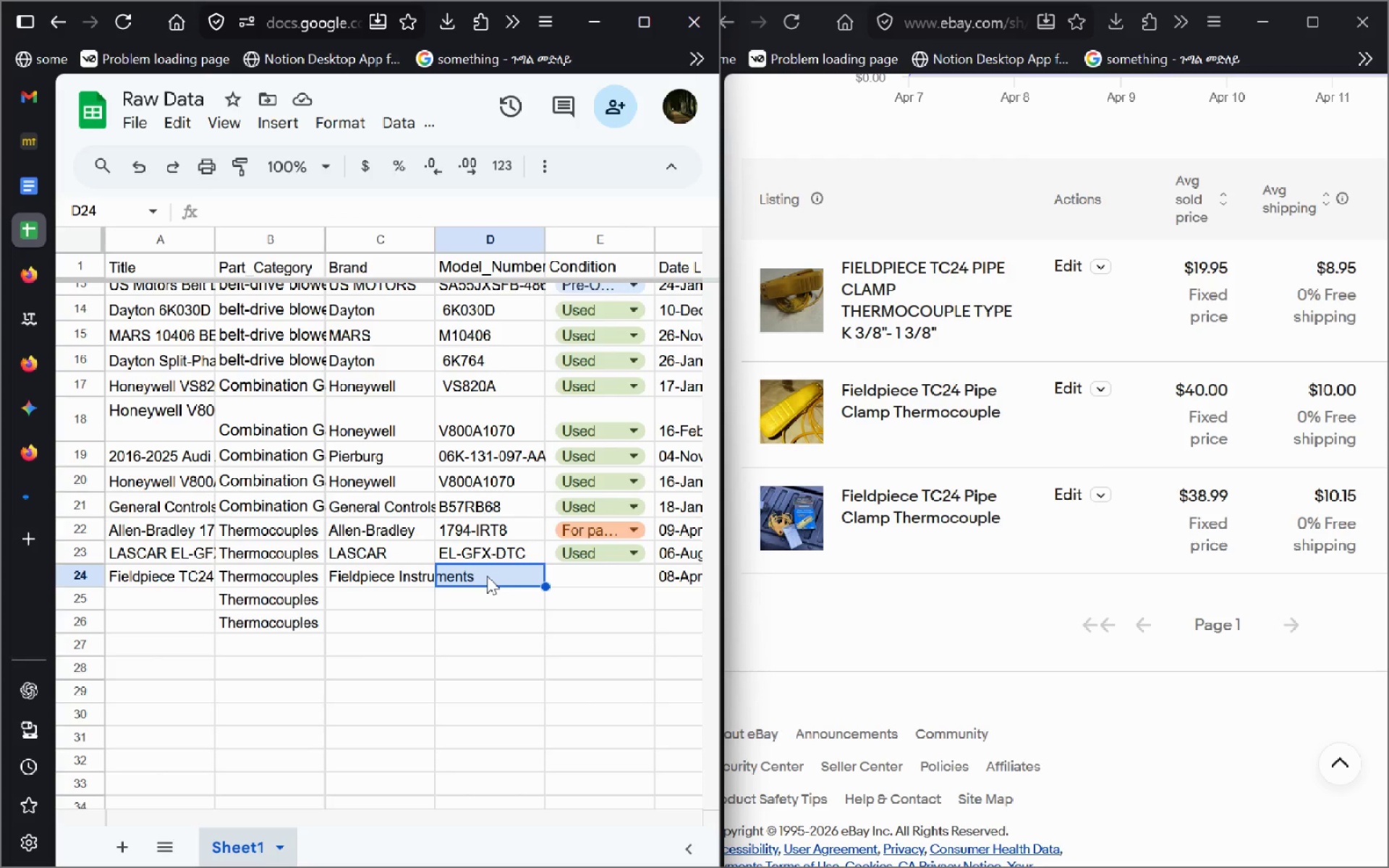 
key(Control+V)
 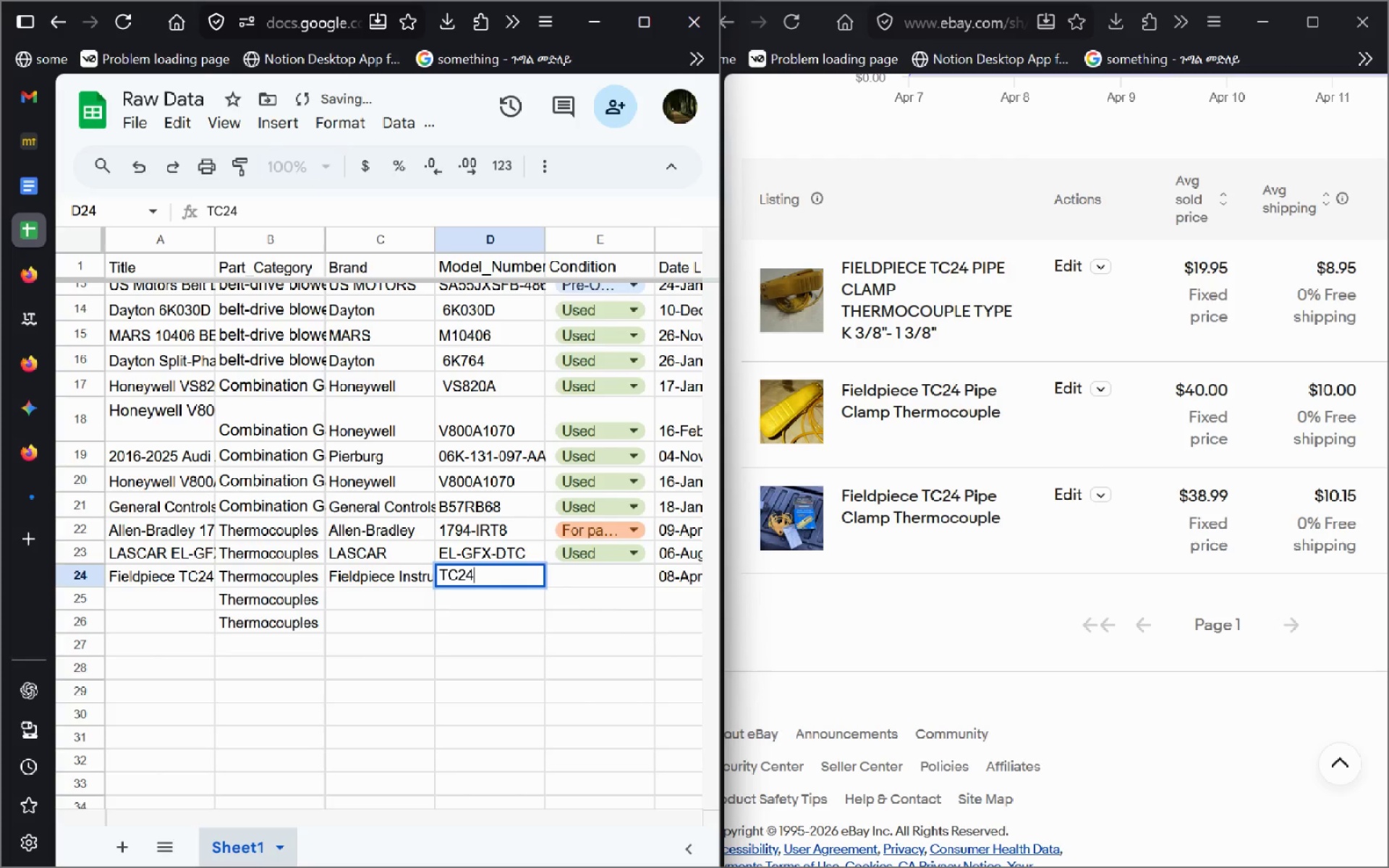 
key(Enter)
 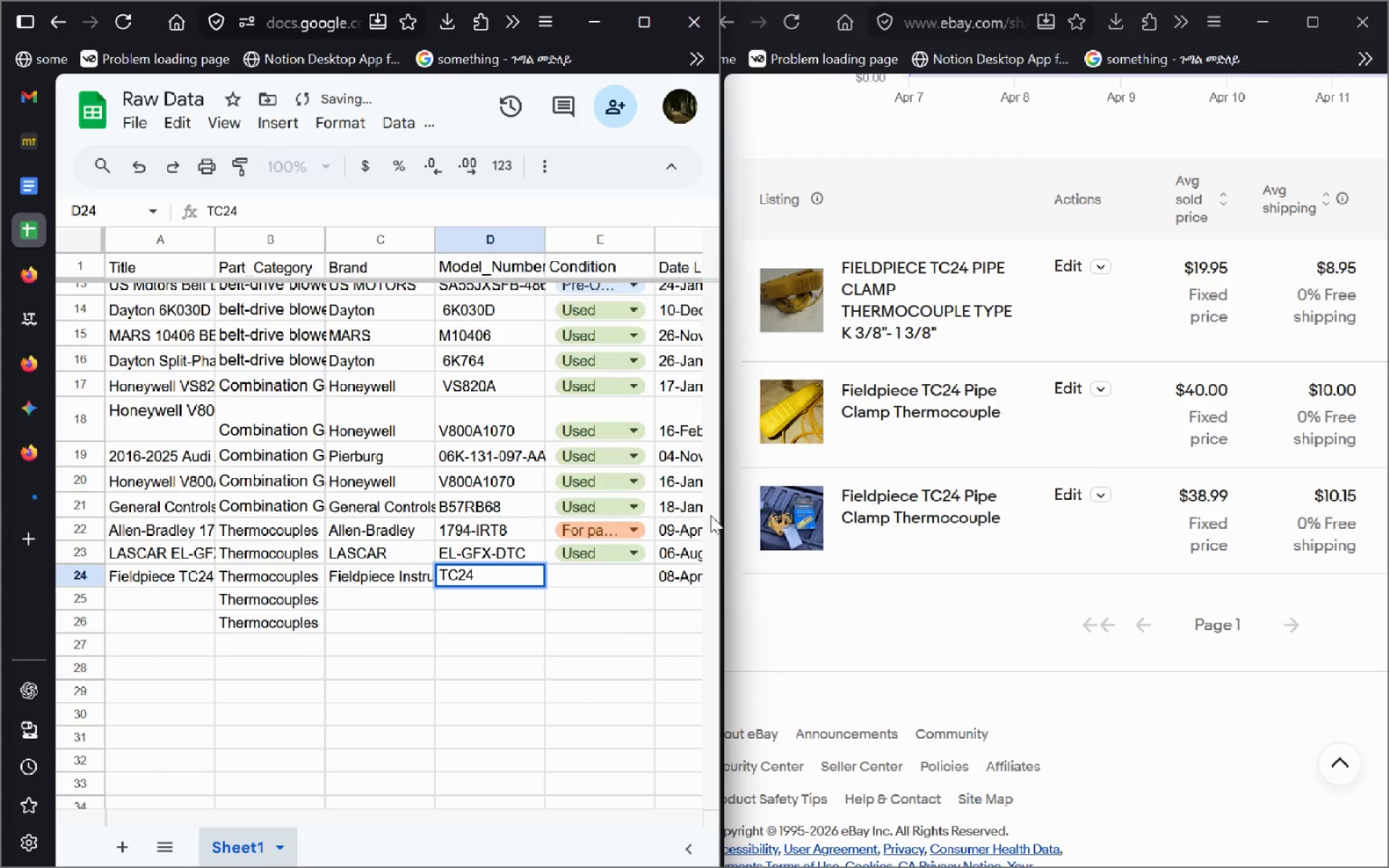 
left_click([865, 593])
 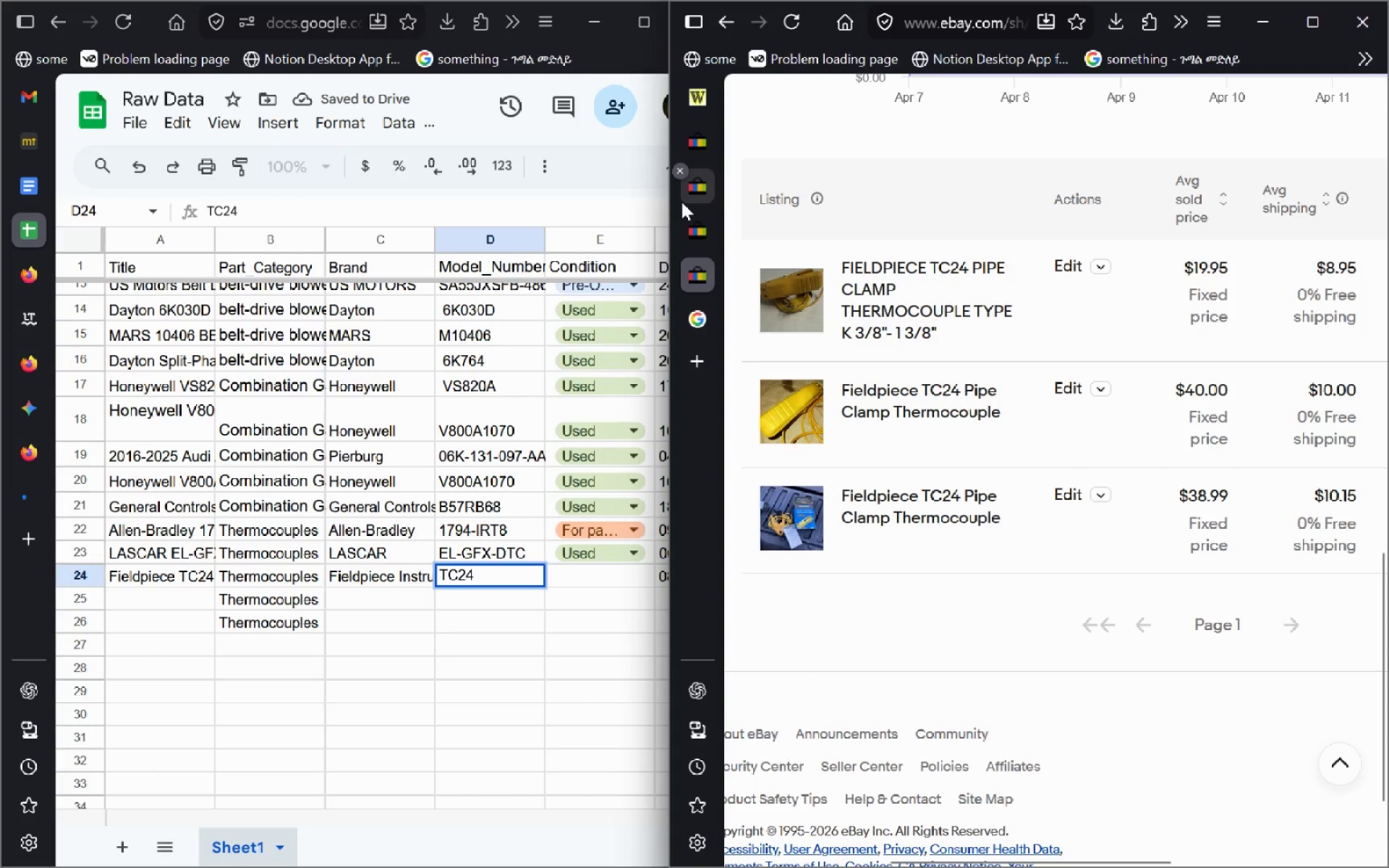 
left_click([681, 202])
 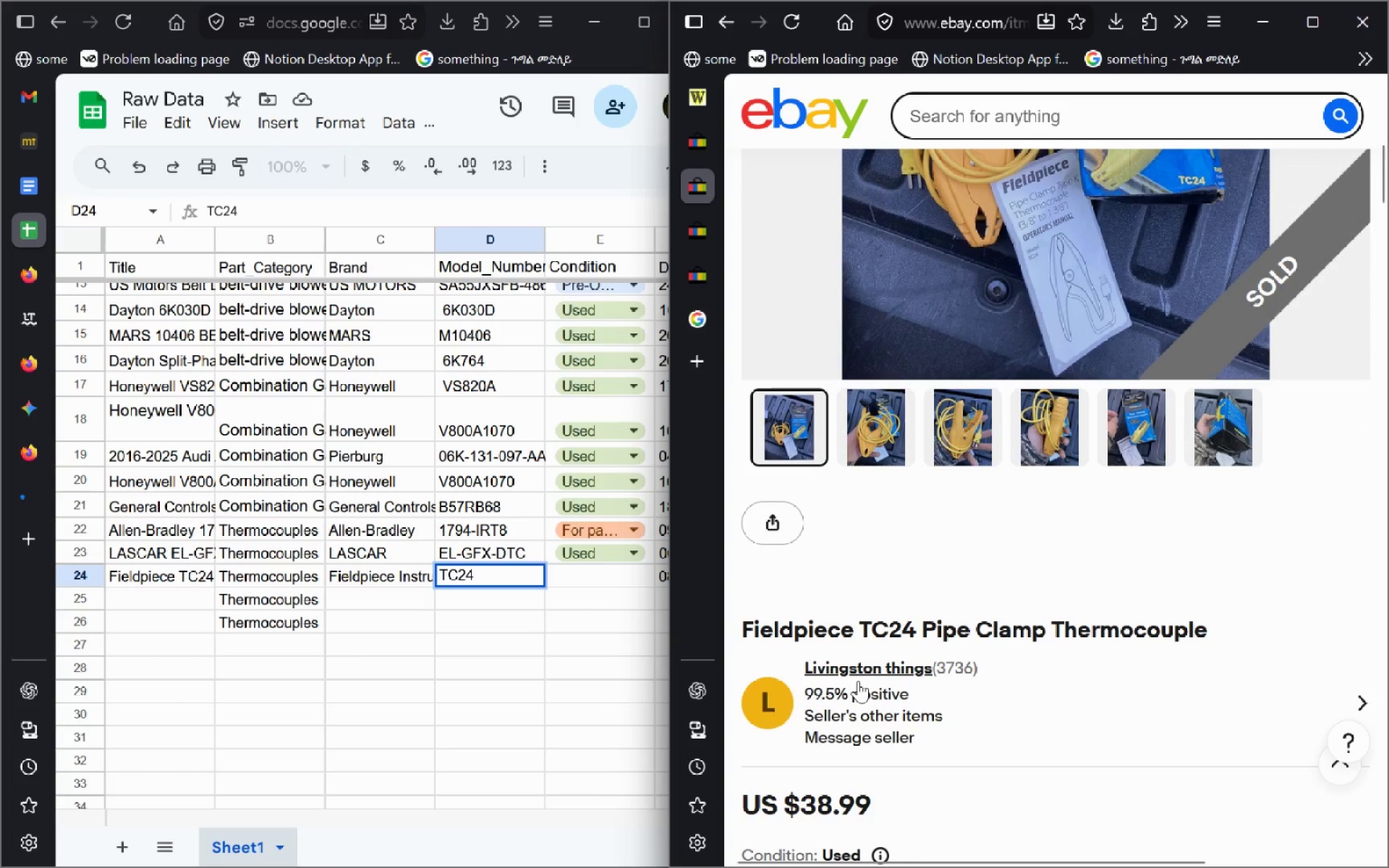 
wait(5.59)
 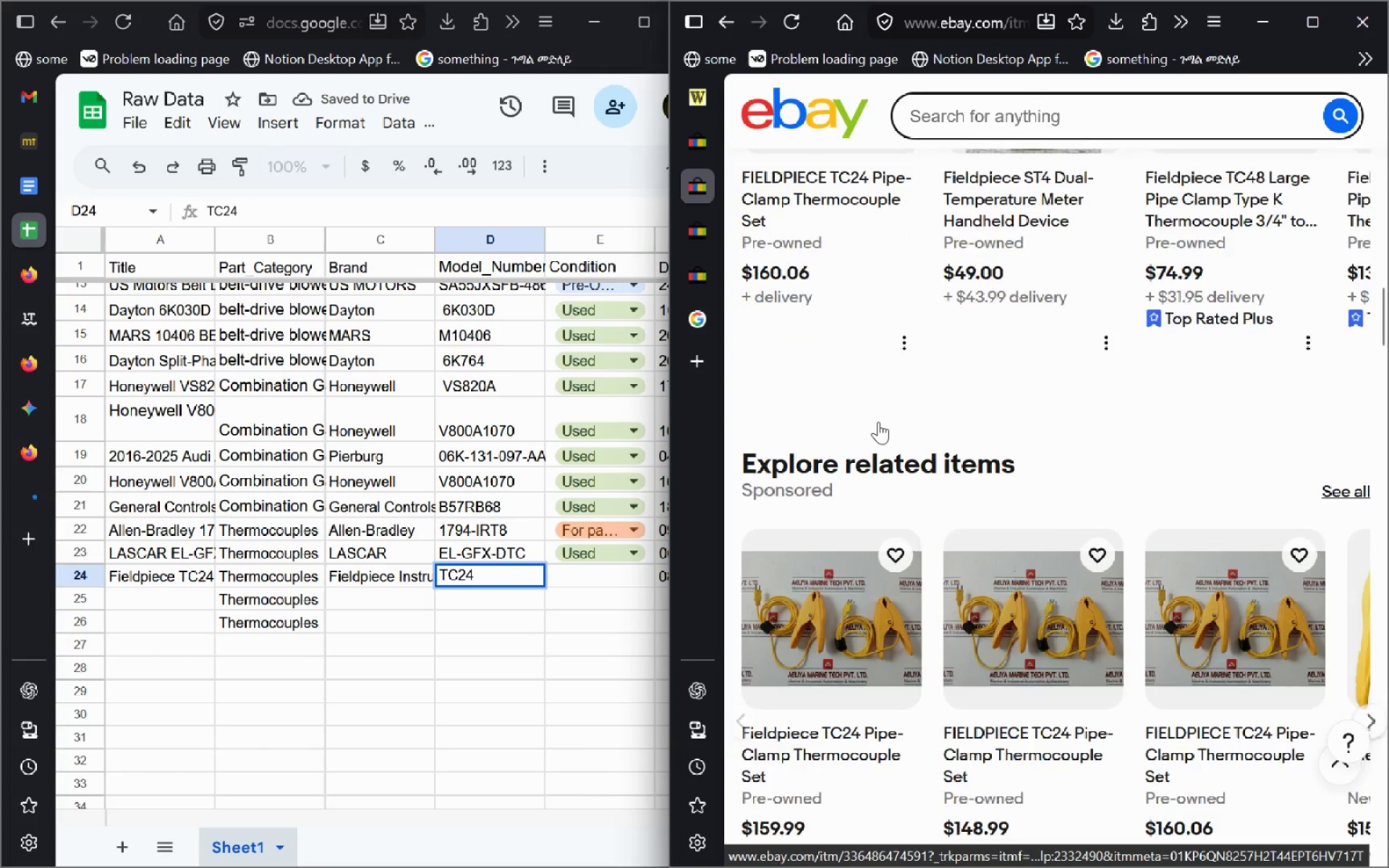 
left_click([447, 677])
 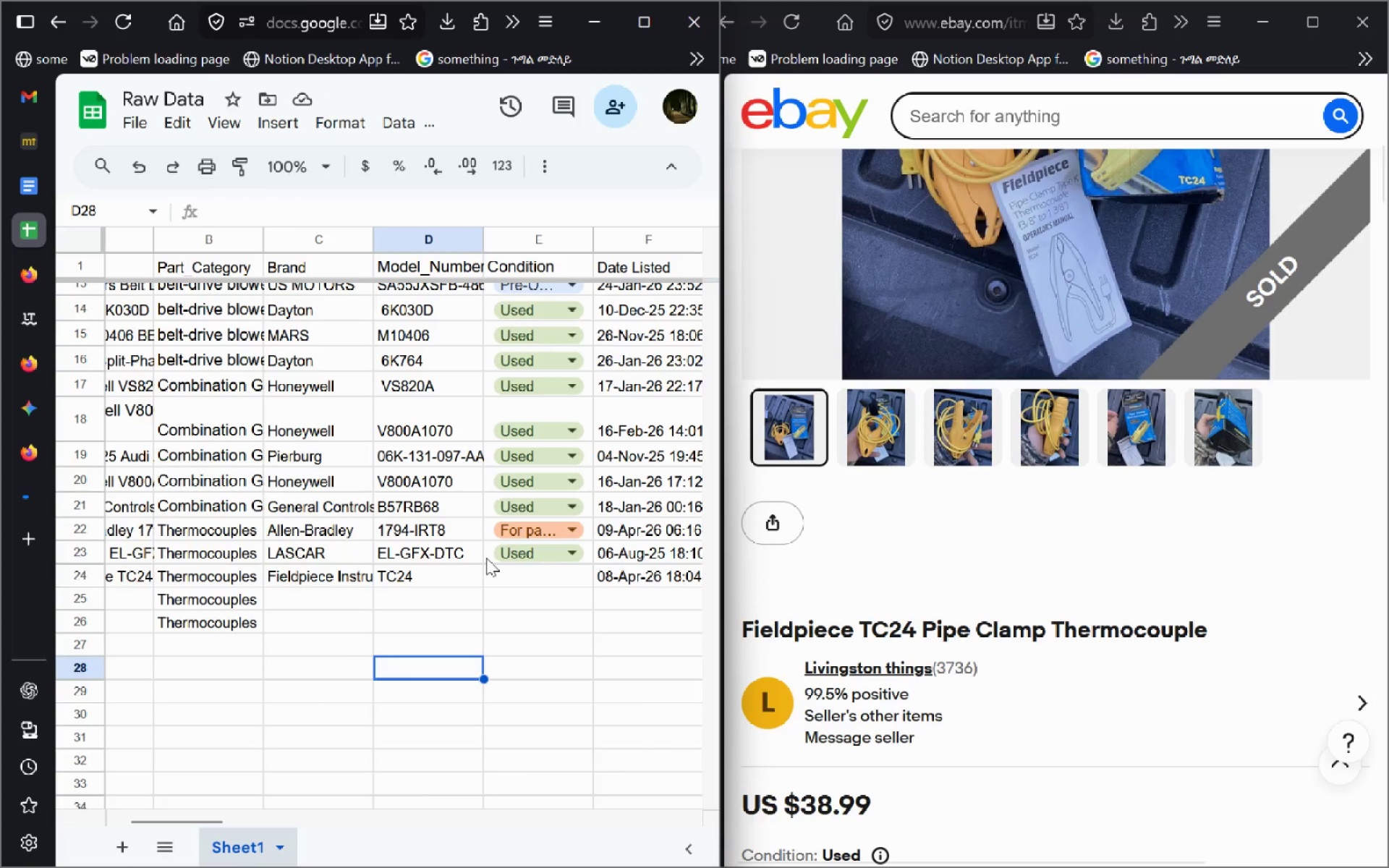 
left_click([485, 558])
 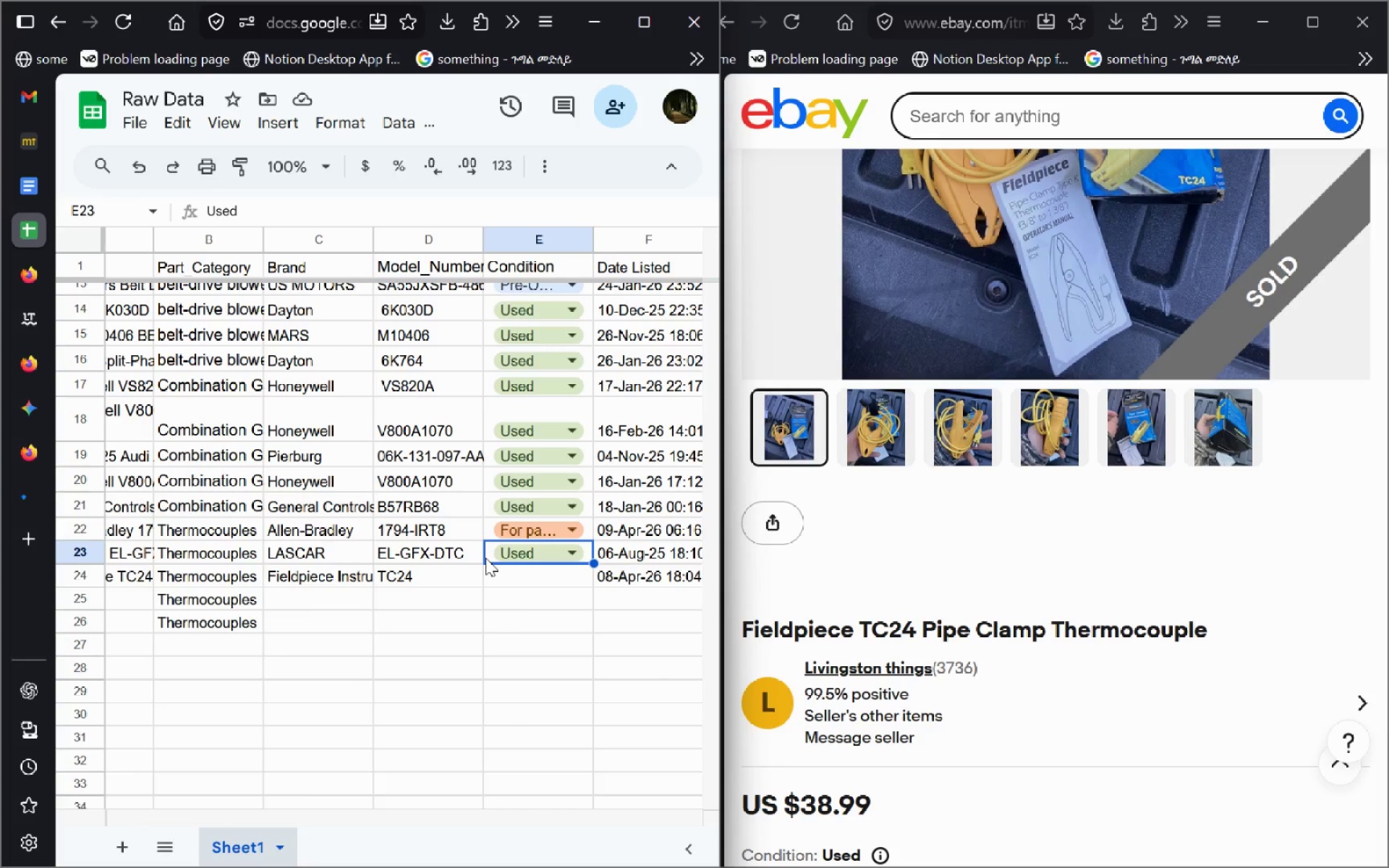 
key(Control+C)
 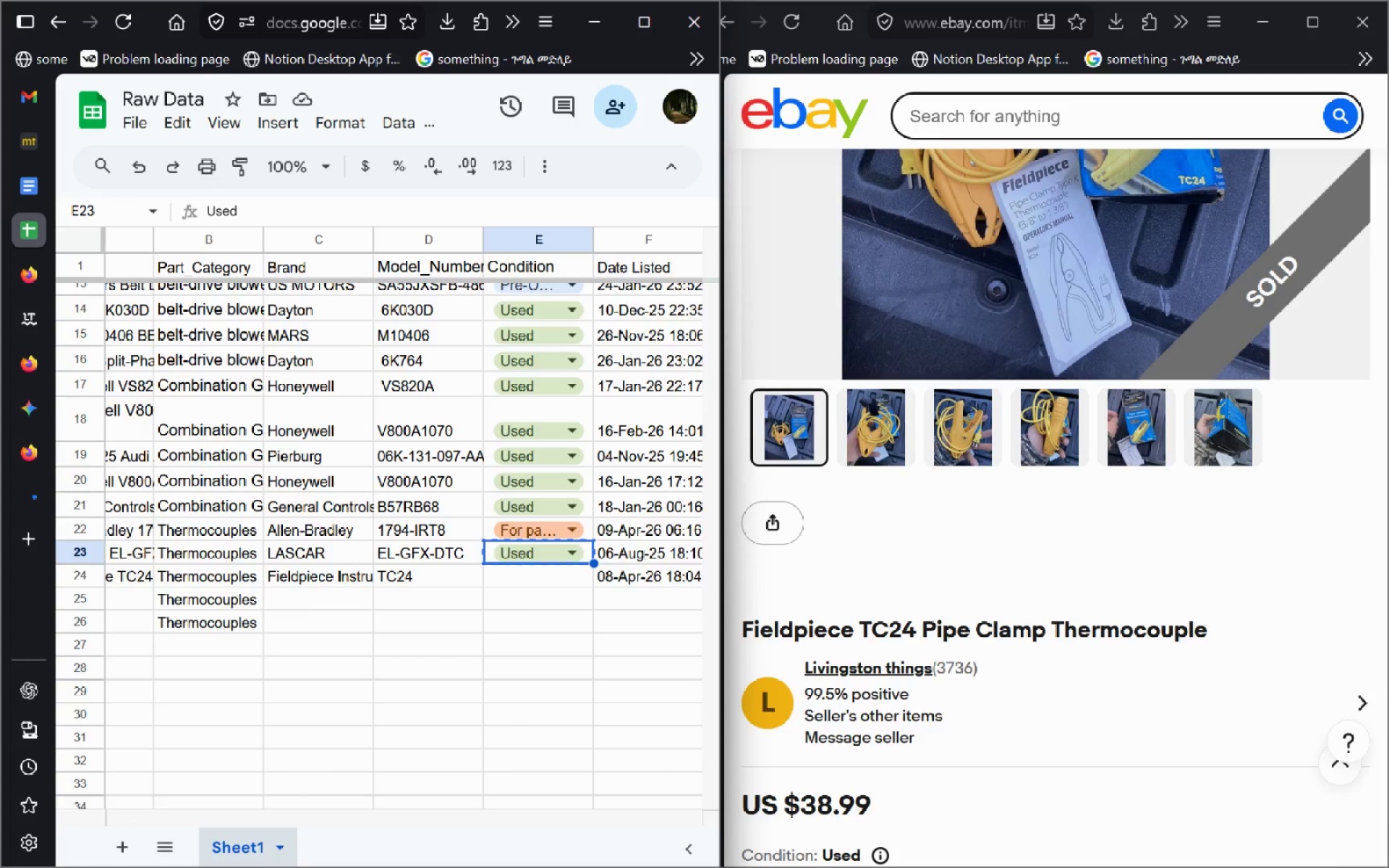 
key(ArrowDown)
 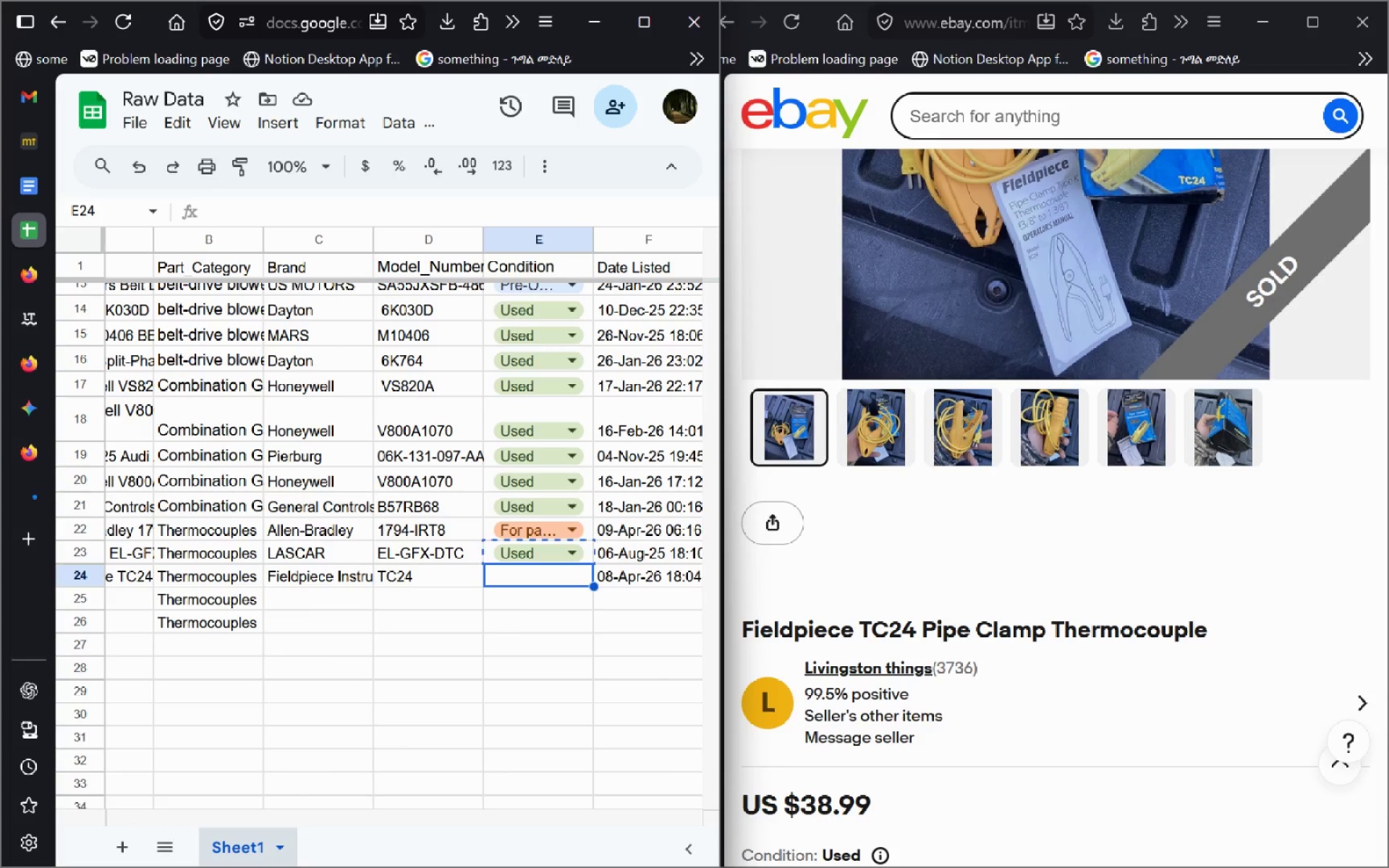 
key(Control+V)
 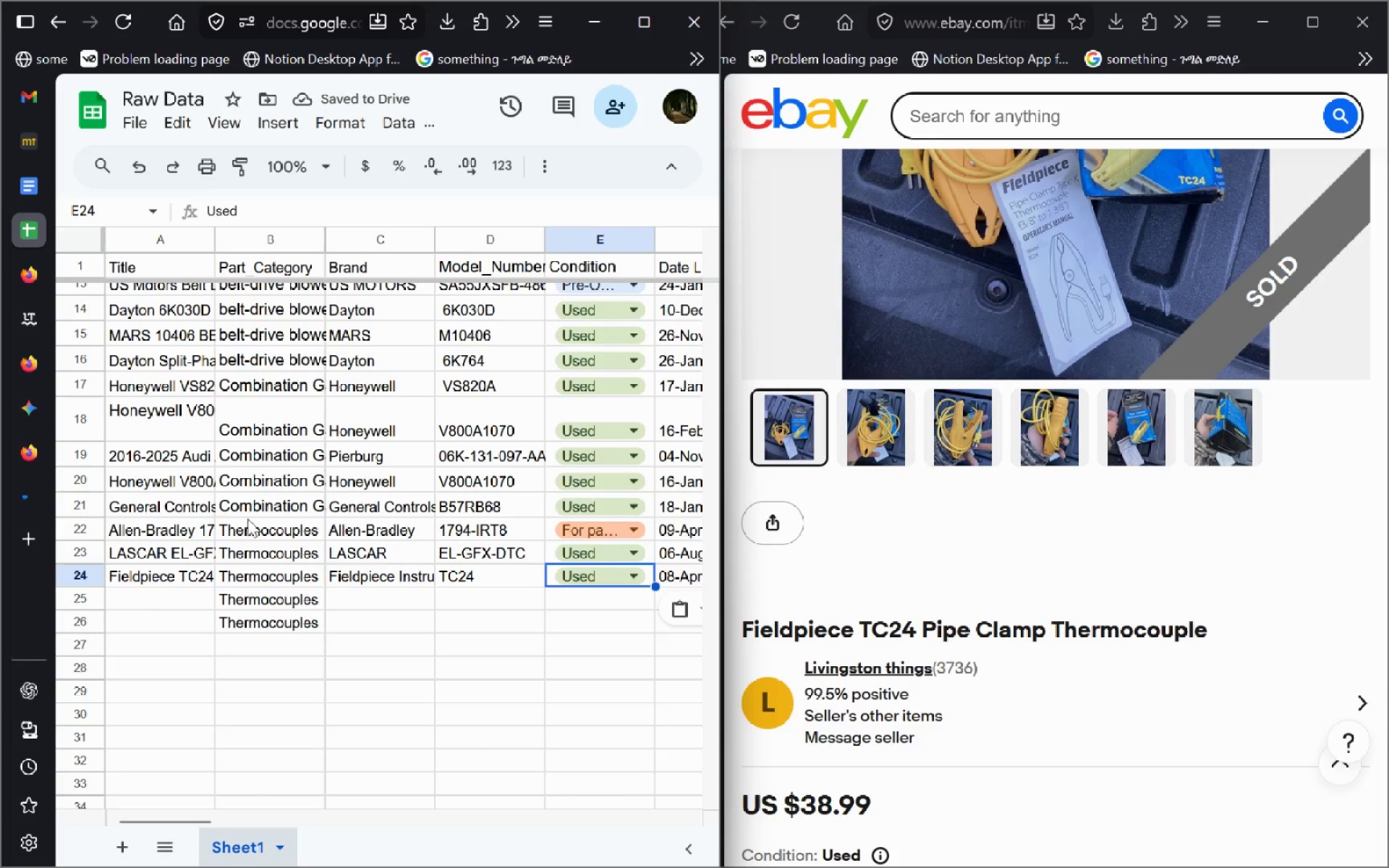 
left_click([144, 591])
 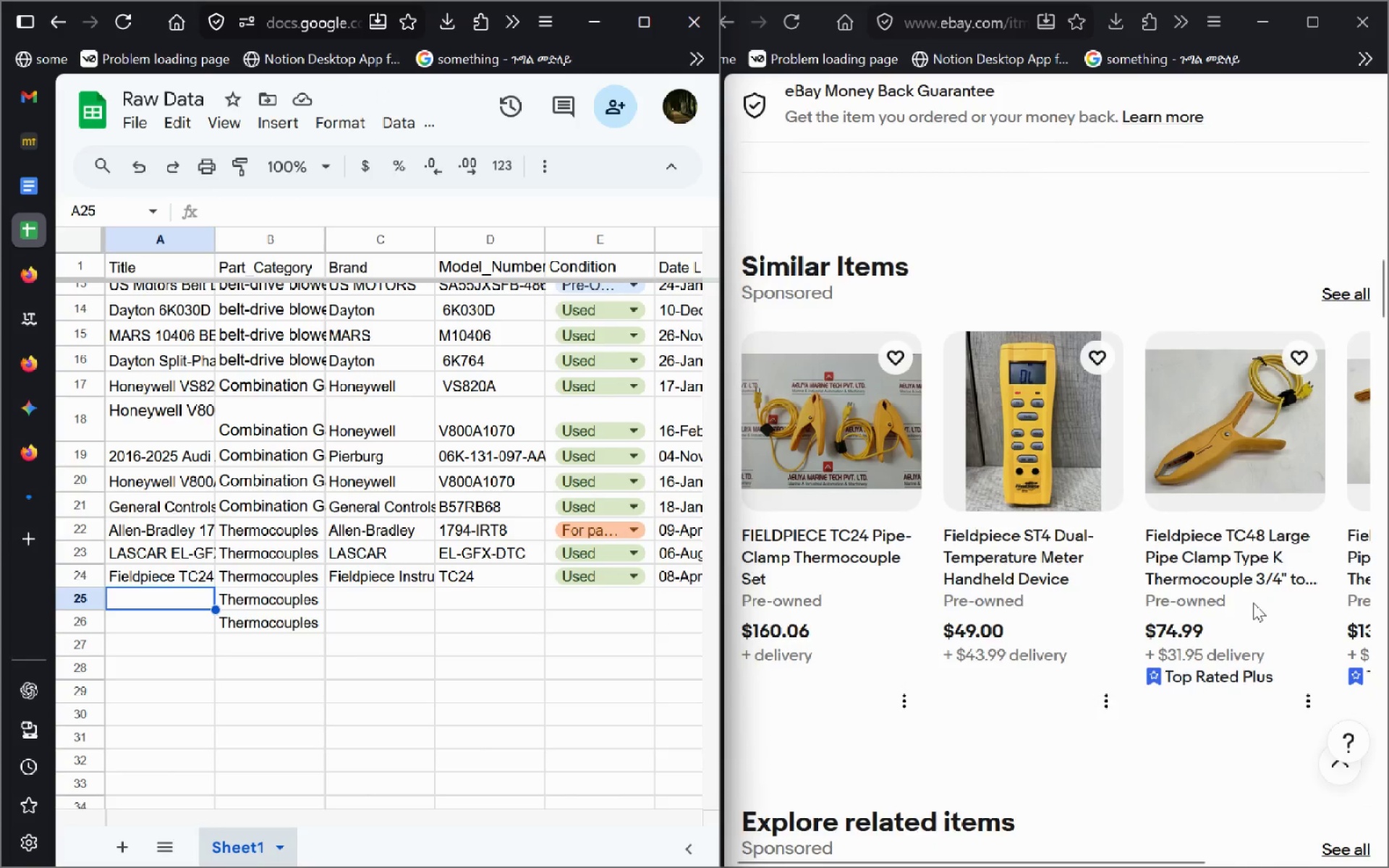 
left_click([1073, 237])
 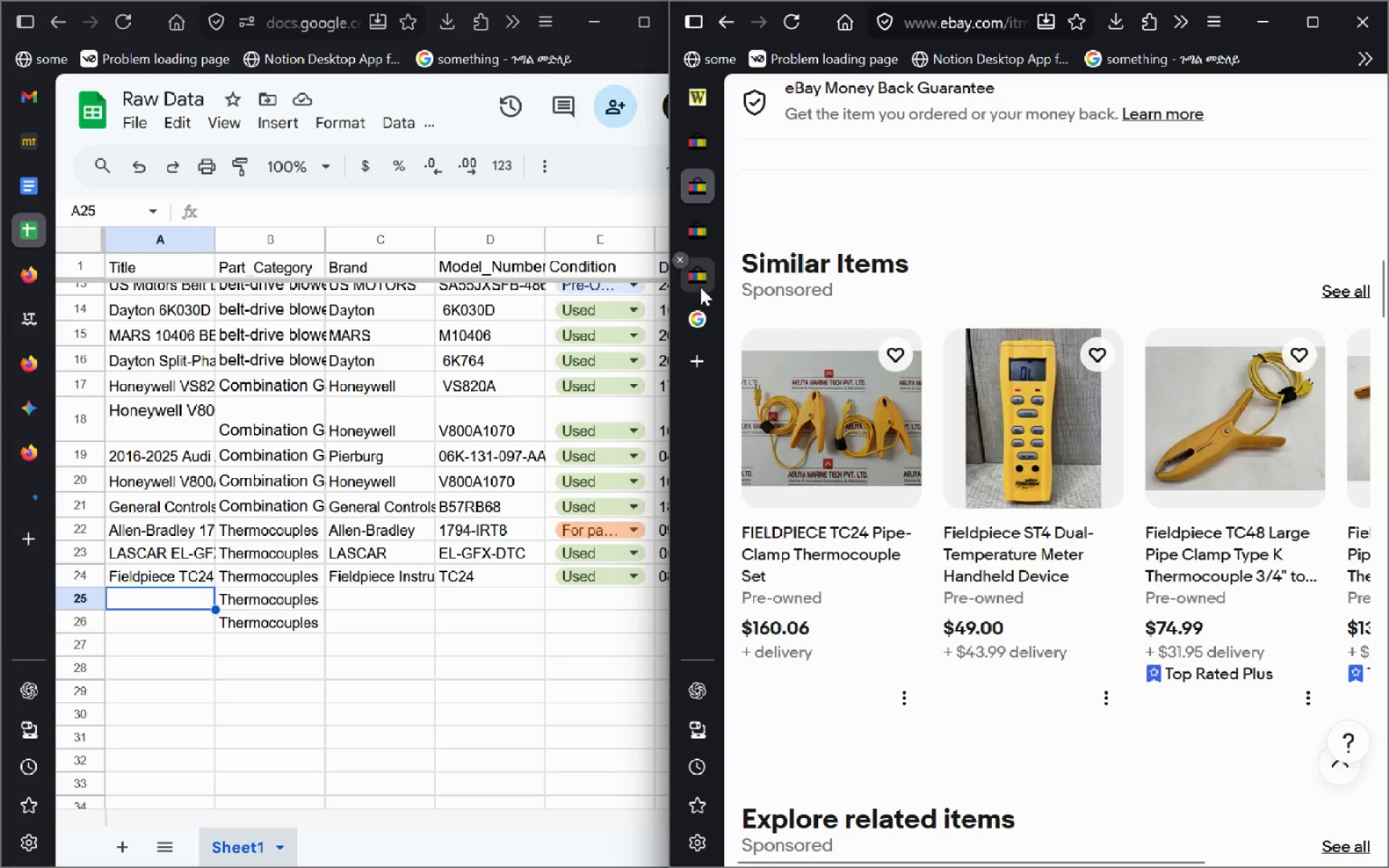 
left_click([700, 287])
 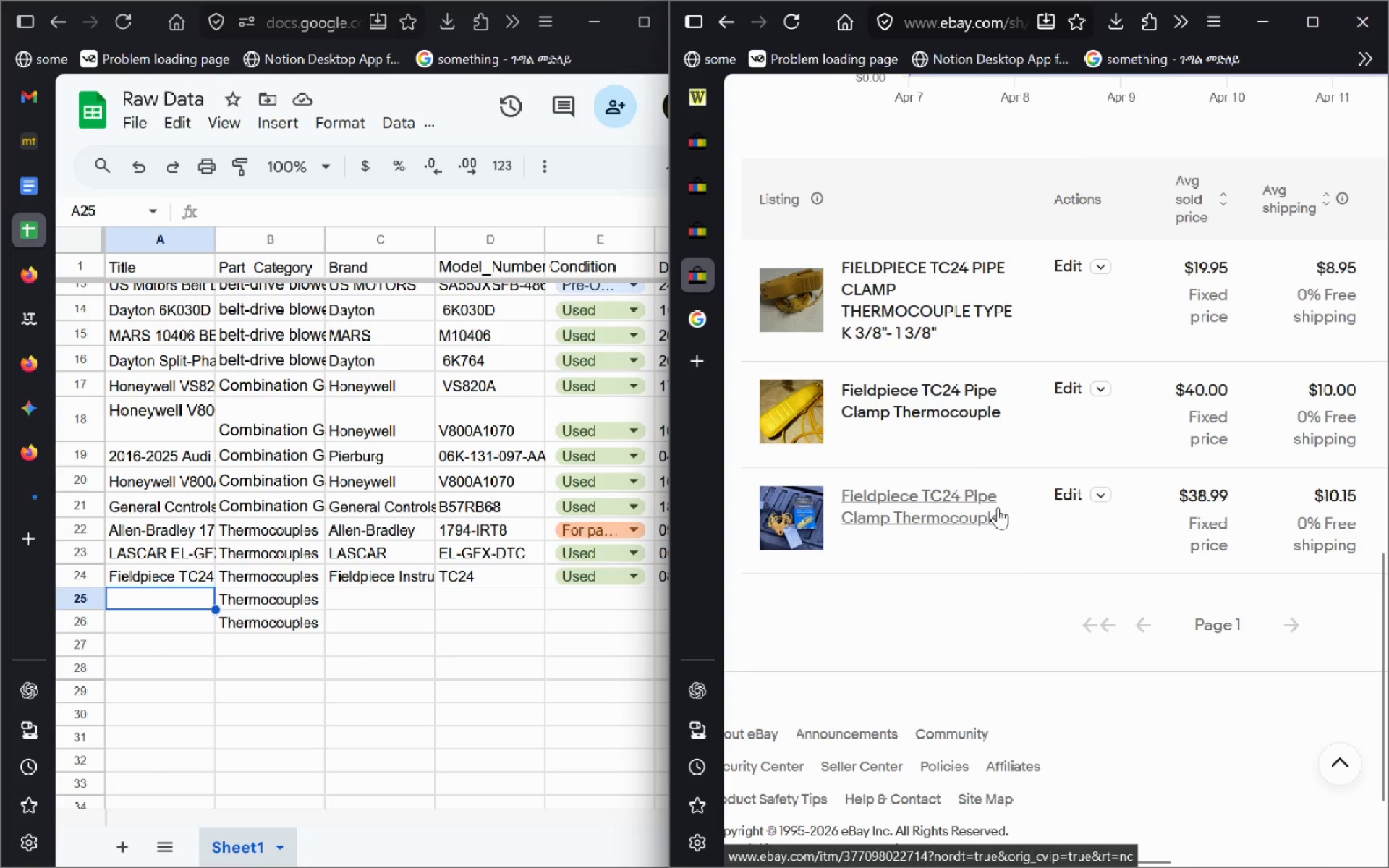 
mouse_move([938, 399])
 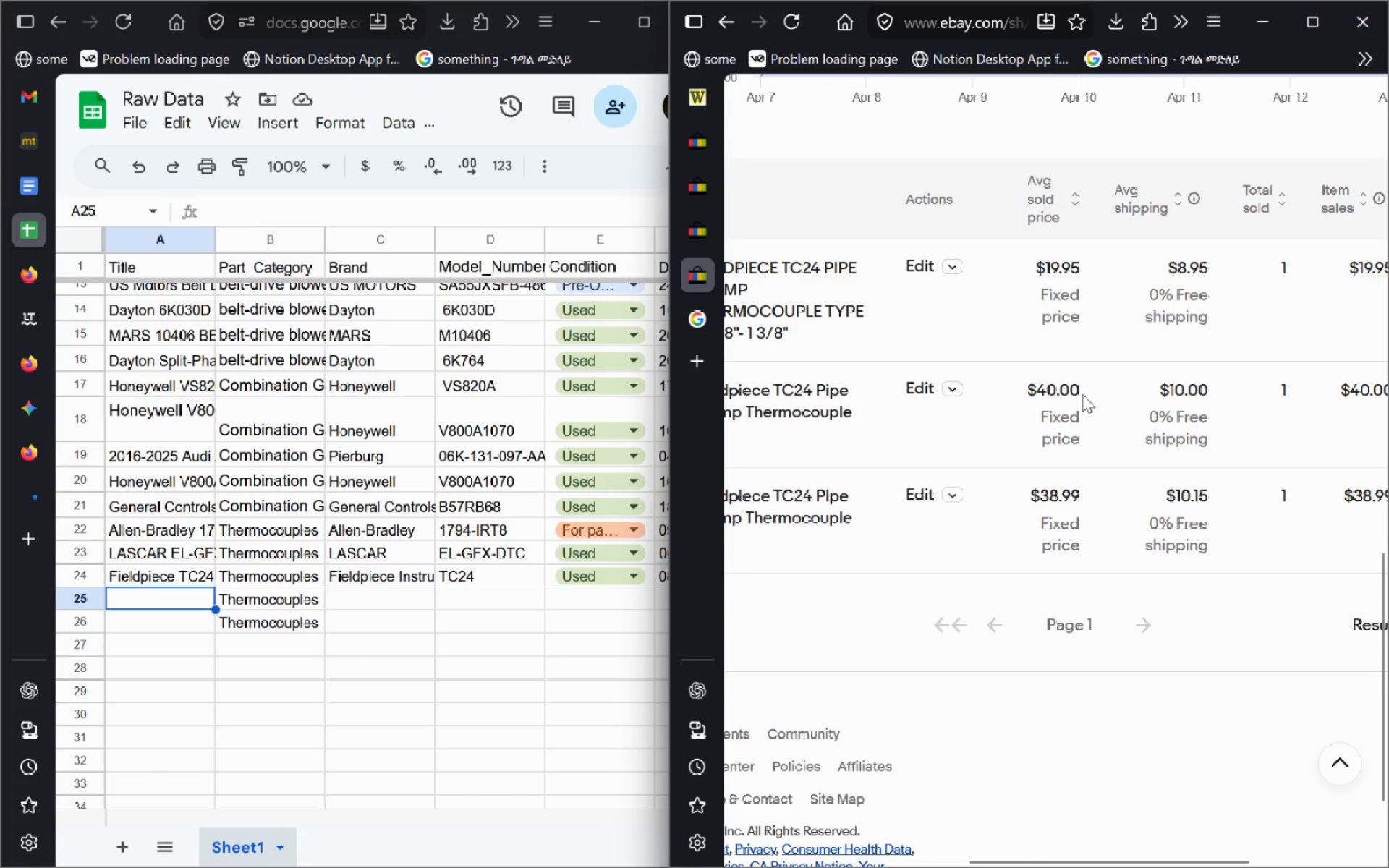 
left_click_drag(start_coordinate=[1082, 394], to_coordinate=[1008, 386])
 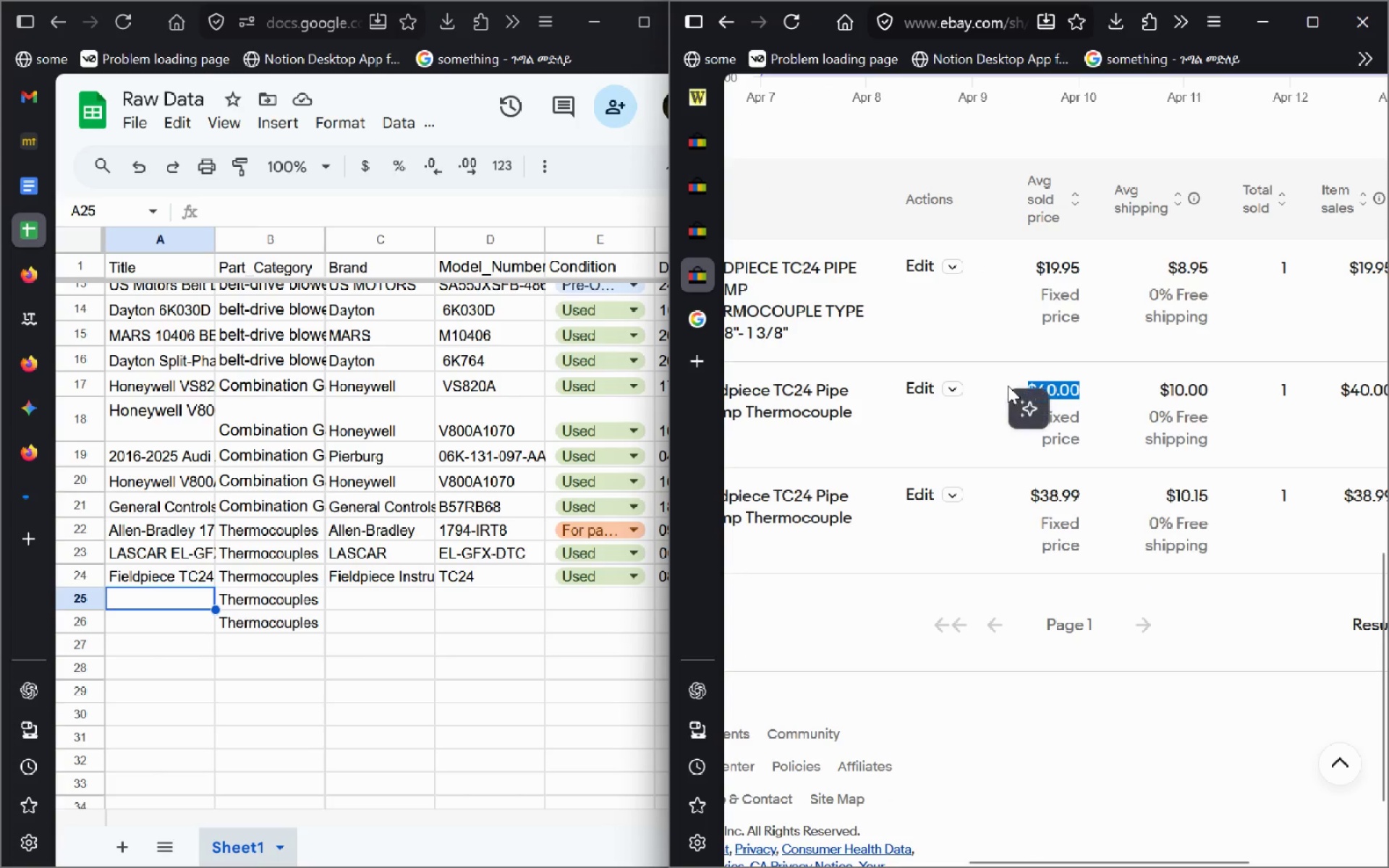 
key(Control+C)
 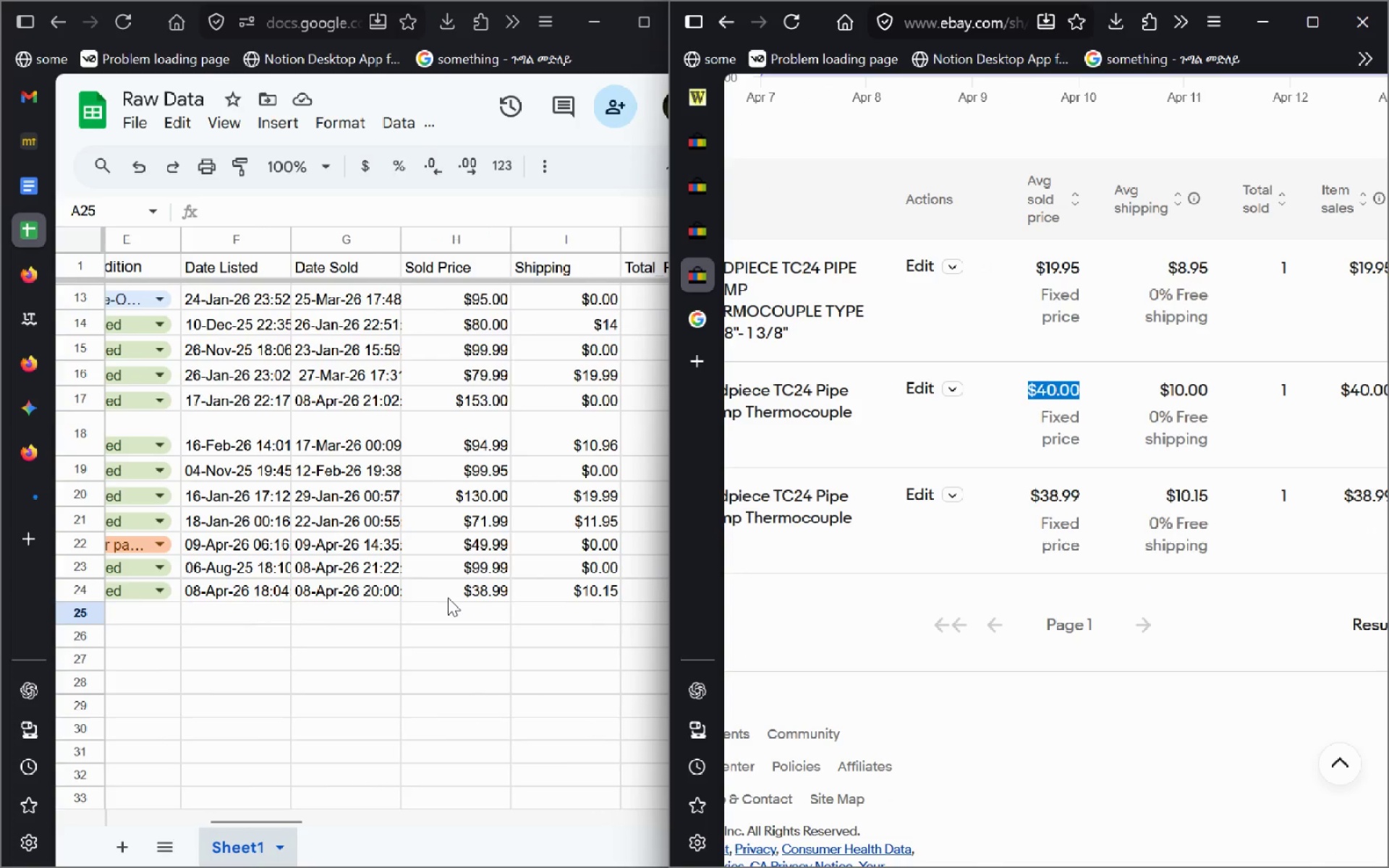 
left_click([456, 605])
 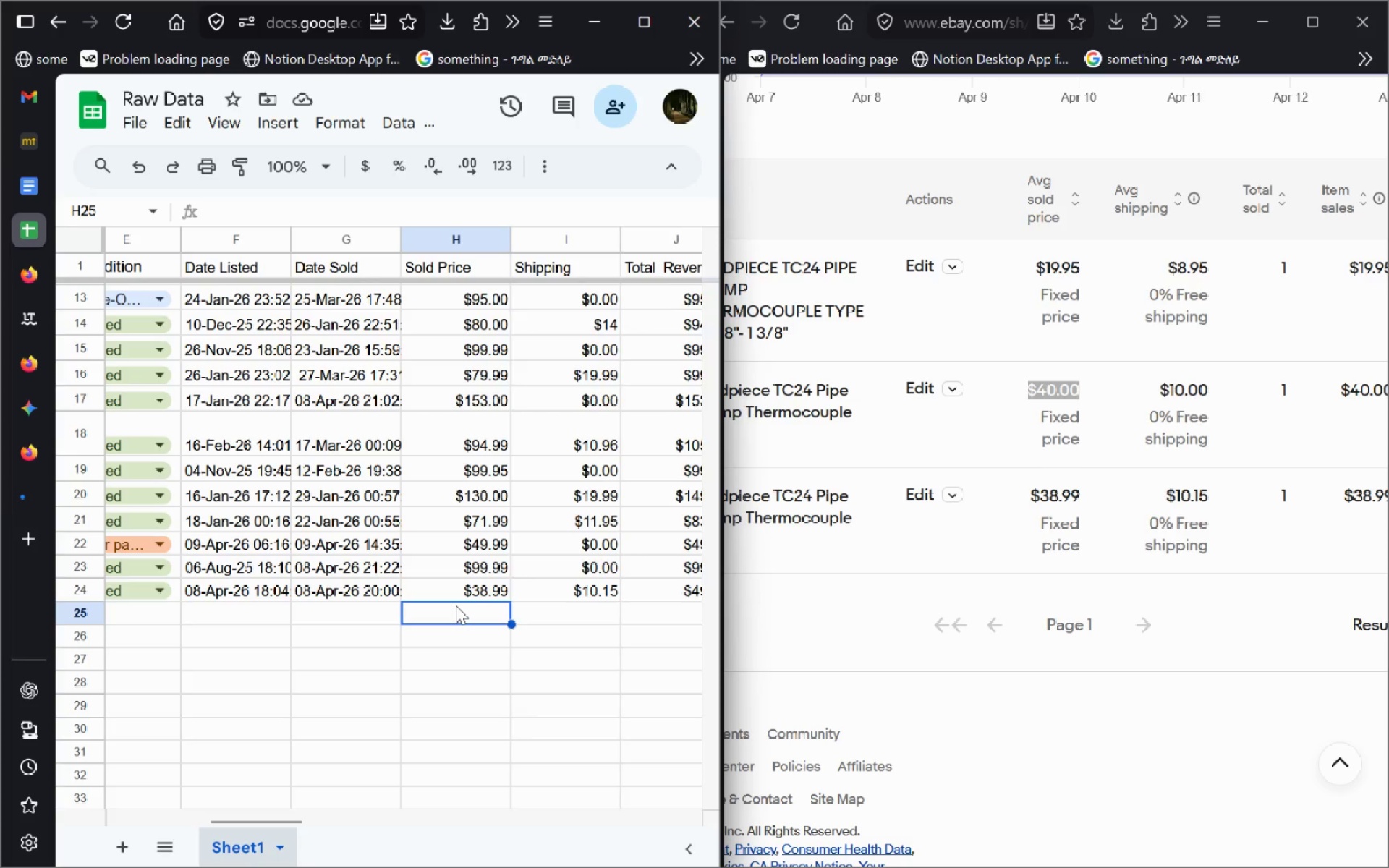 
key(Control+V)
 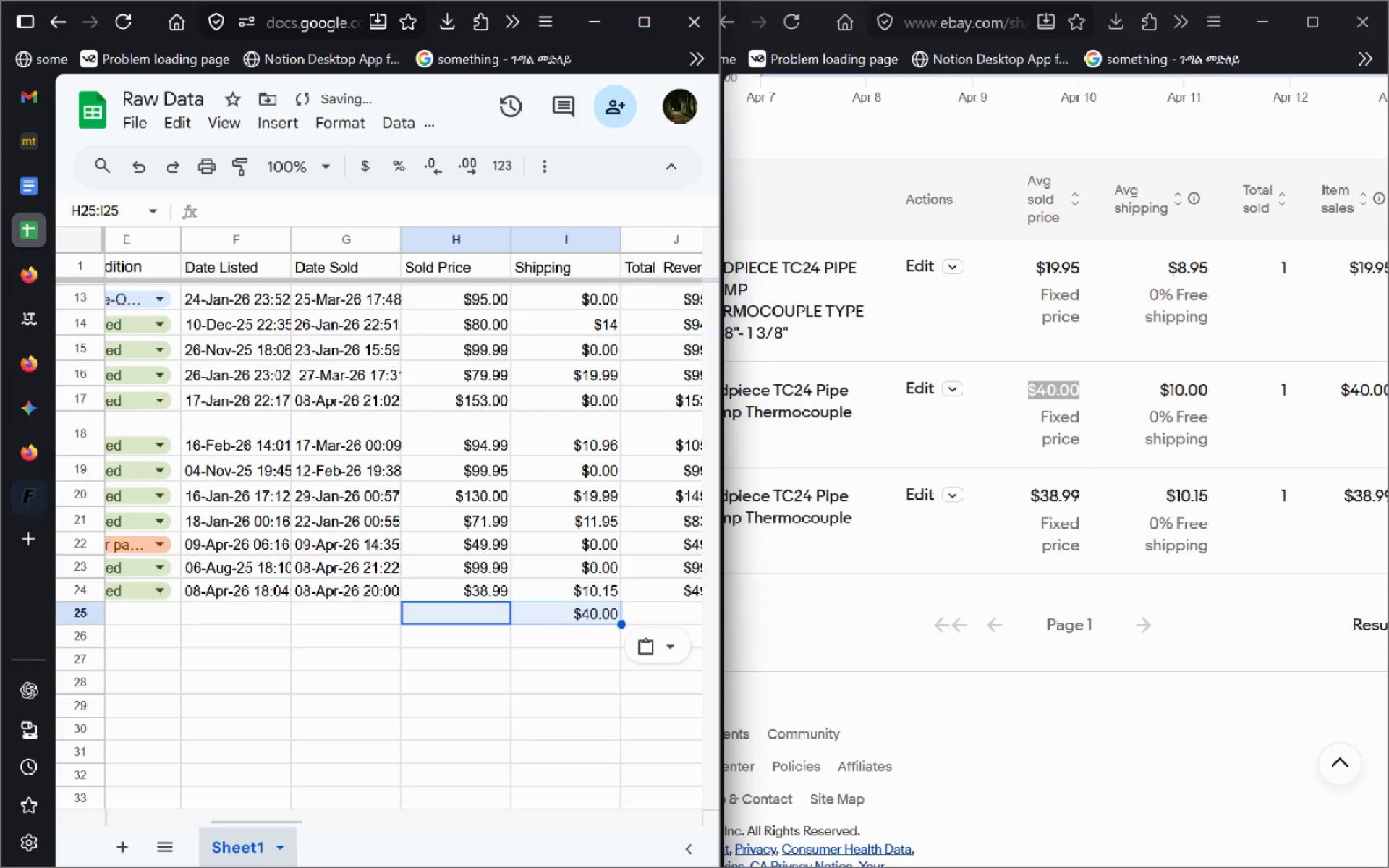 
key(Control+Z)
 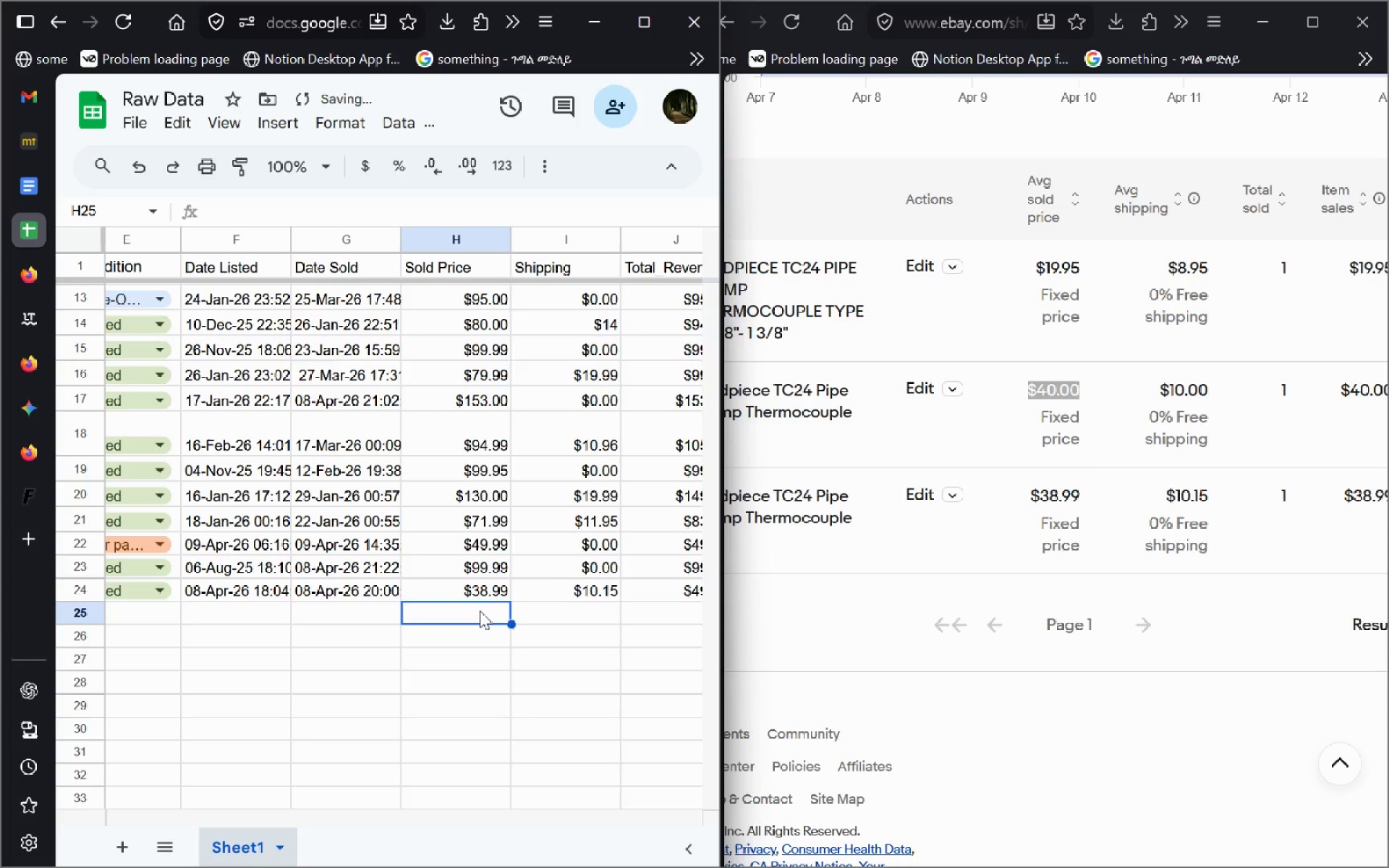 
left_click([480, 610])
 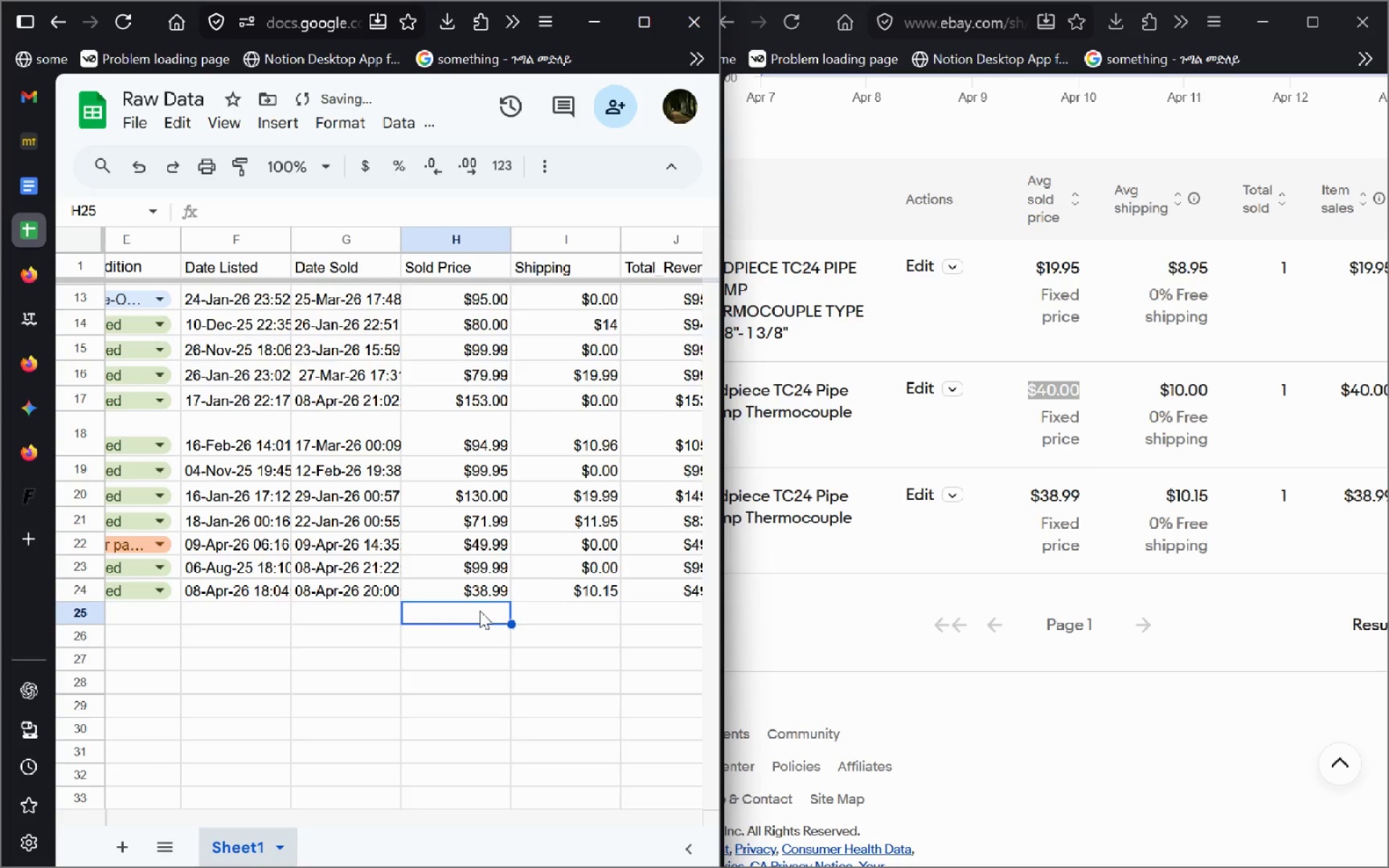 
key(Control+V)
 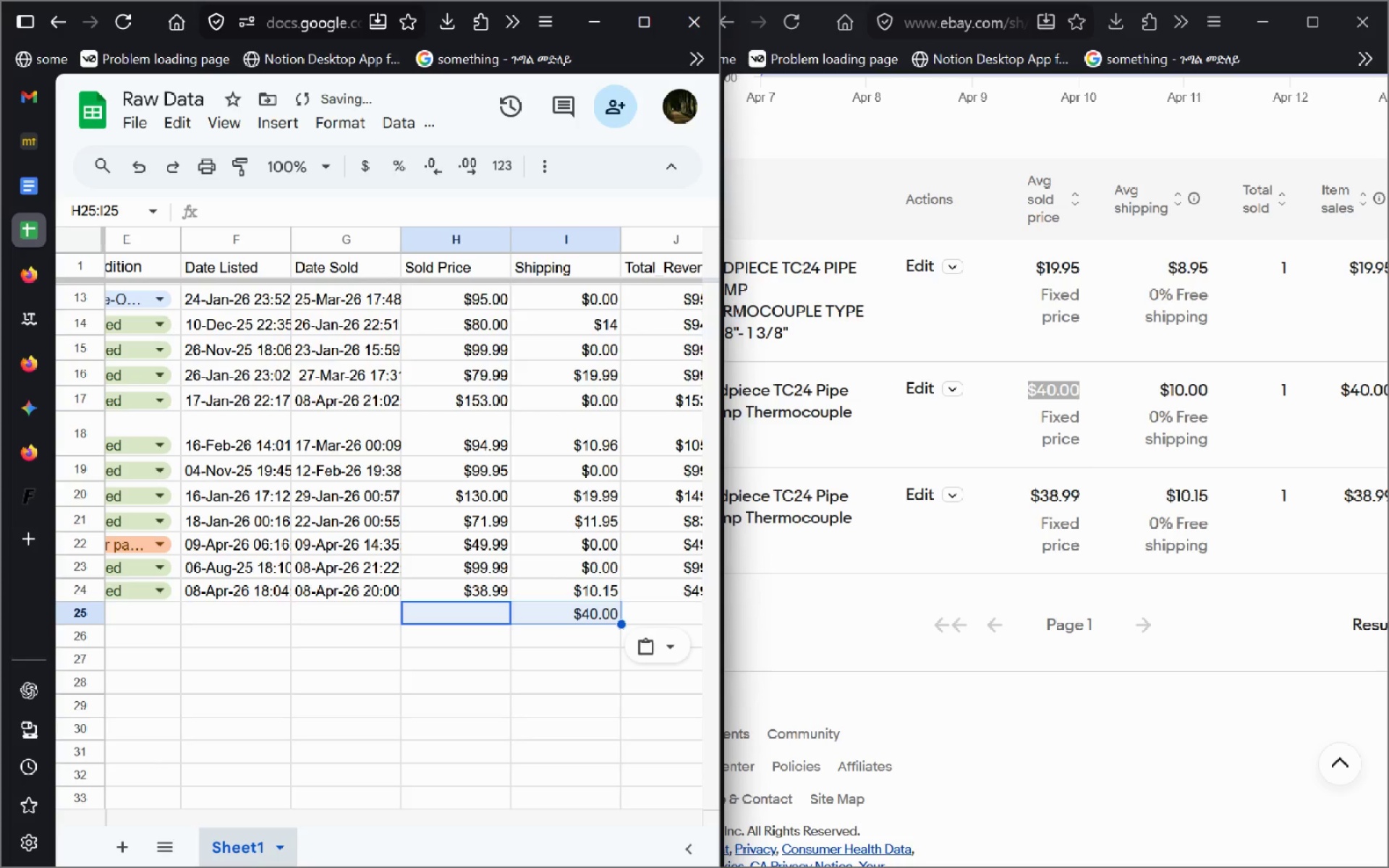 
key(Control+Z)
 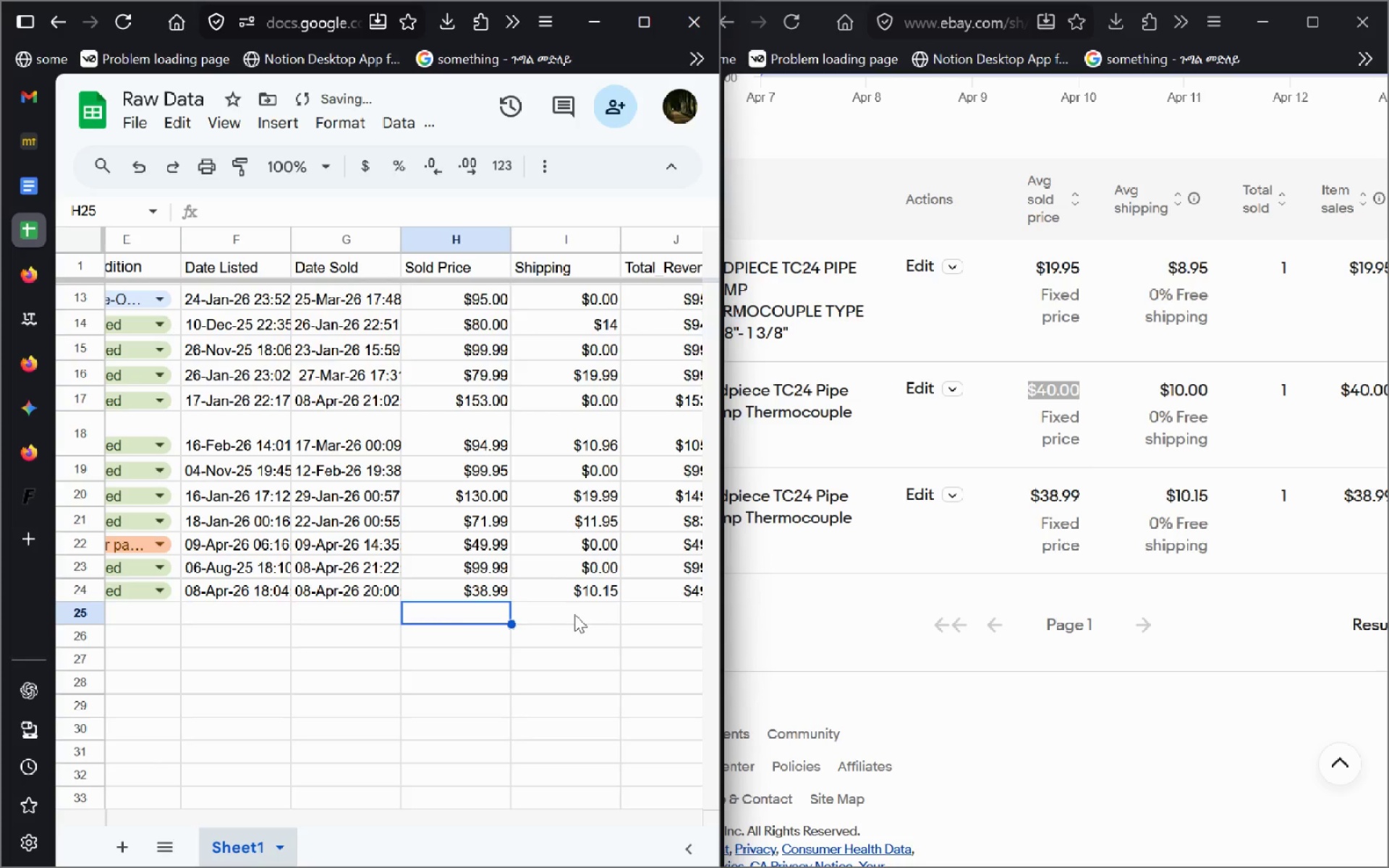 
left_click([574, 614])
 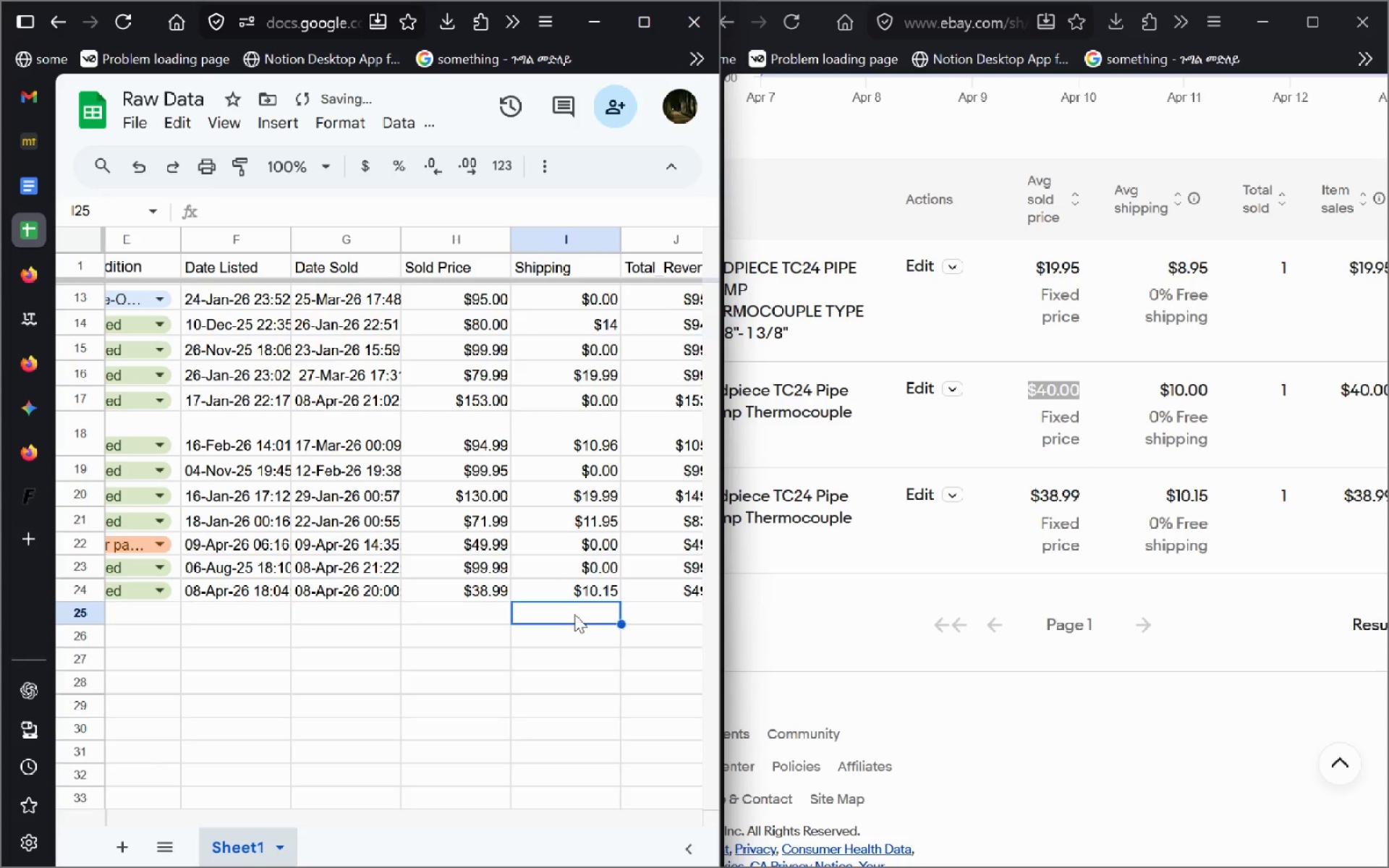 
key(Control+V)
 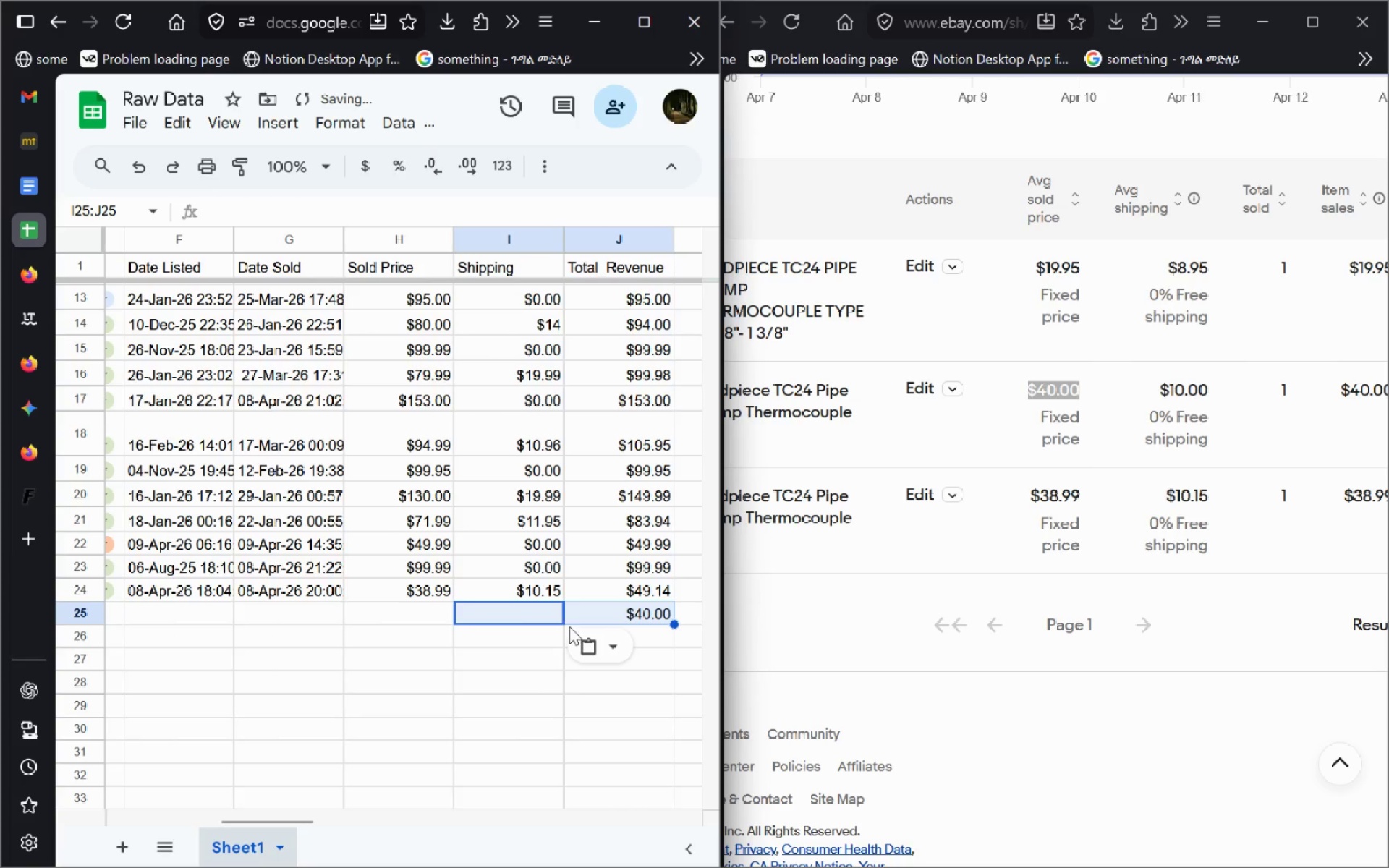 
left_click([600, 620])
 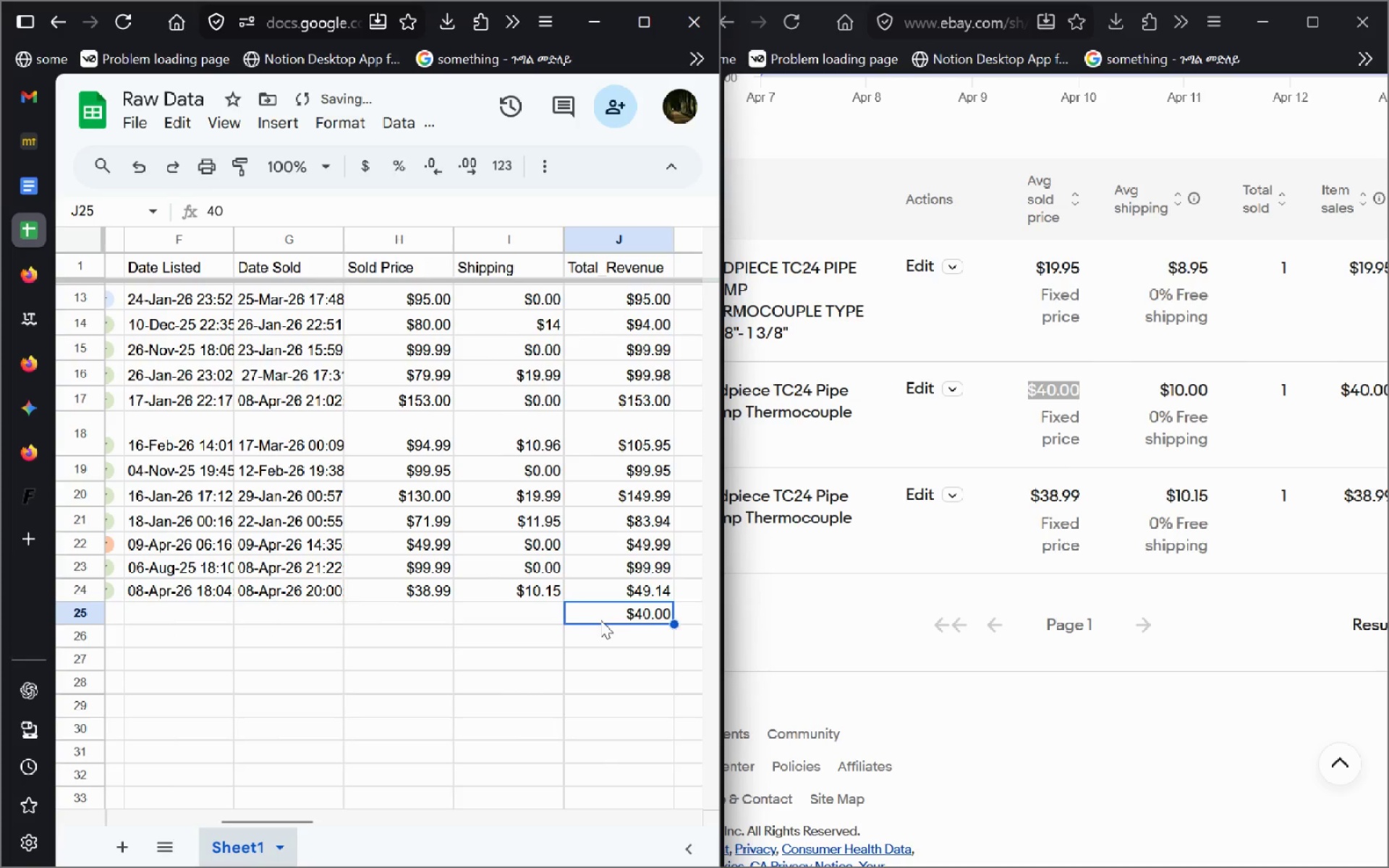 
key(Control+X)
 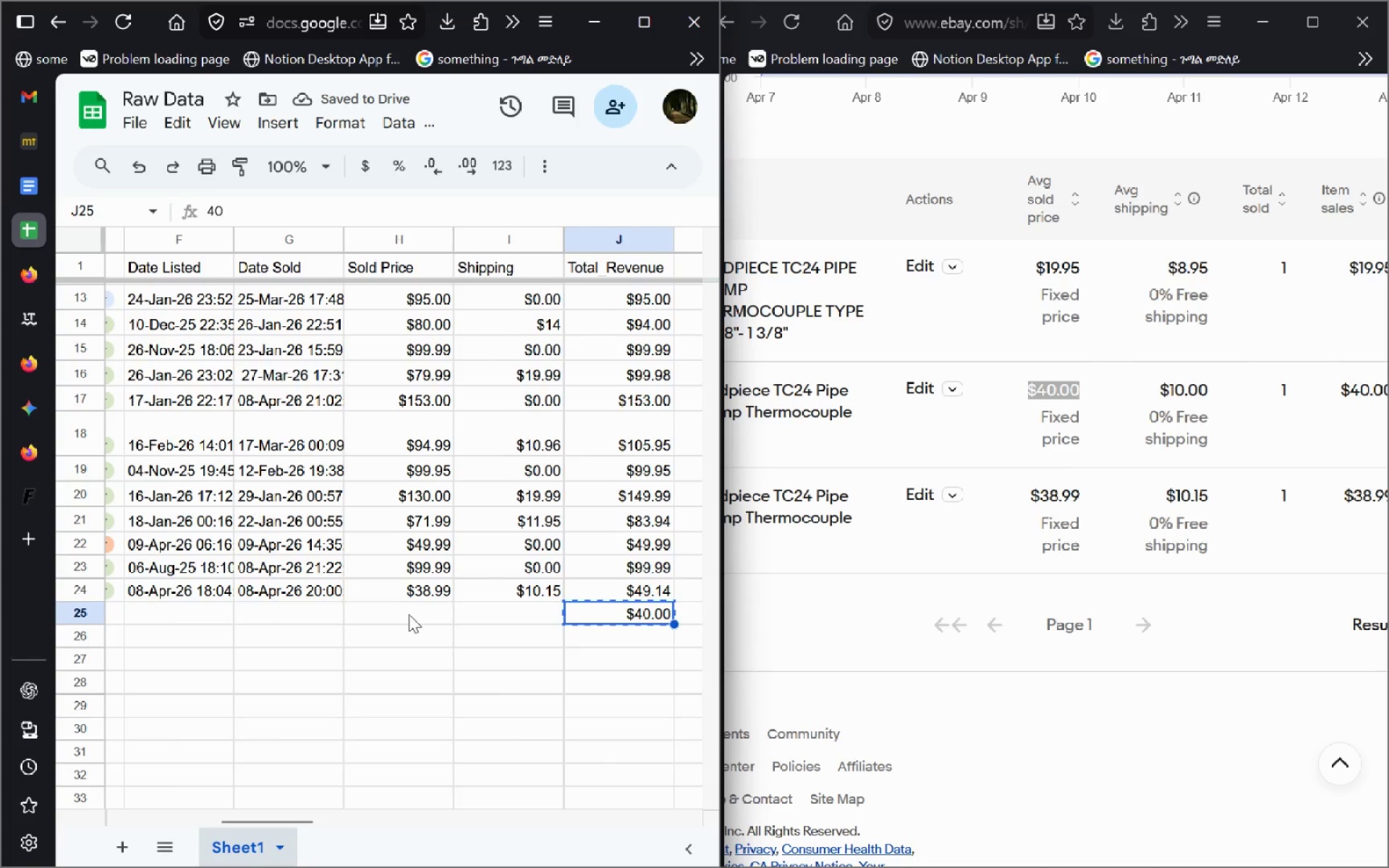 
left_click([409, 614])
 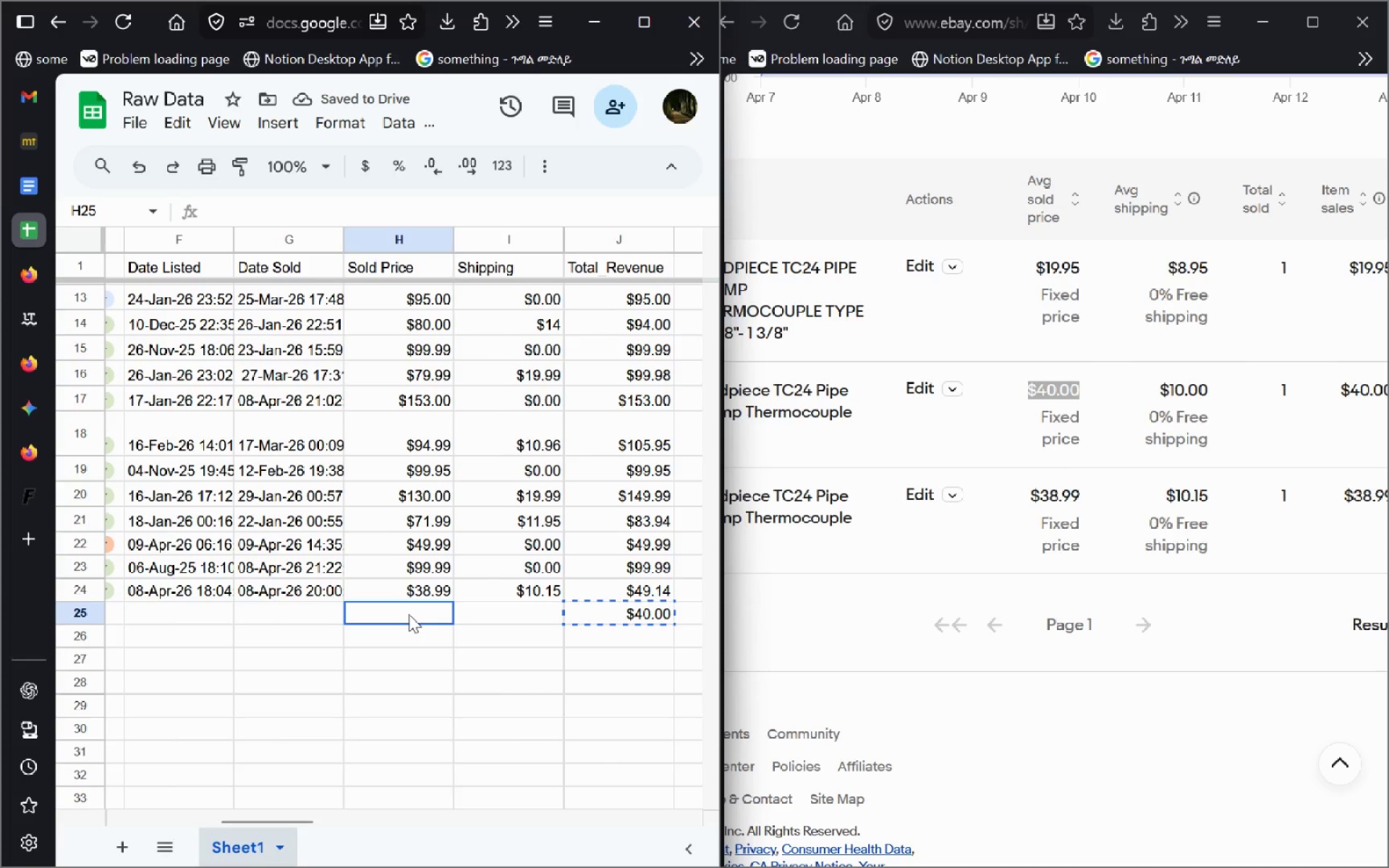 
key(Control+V)
 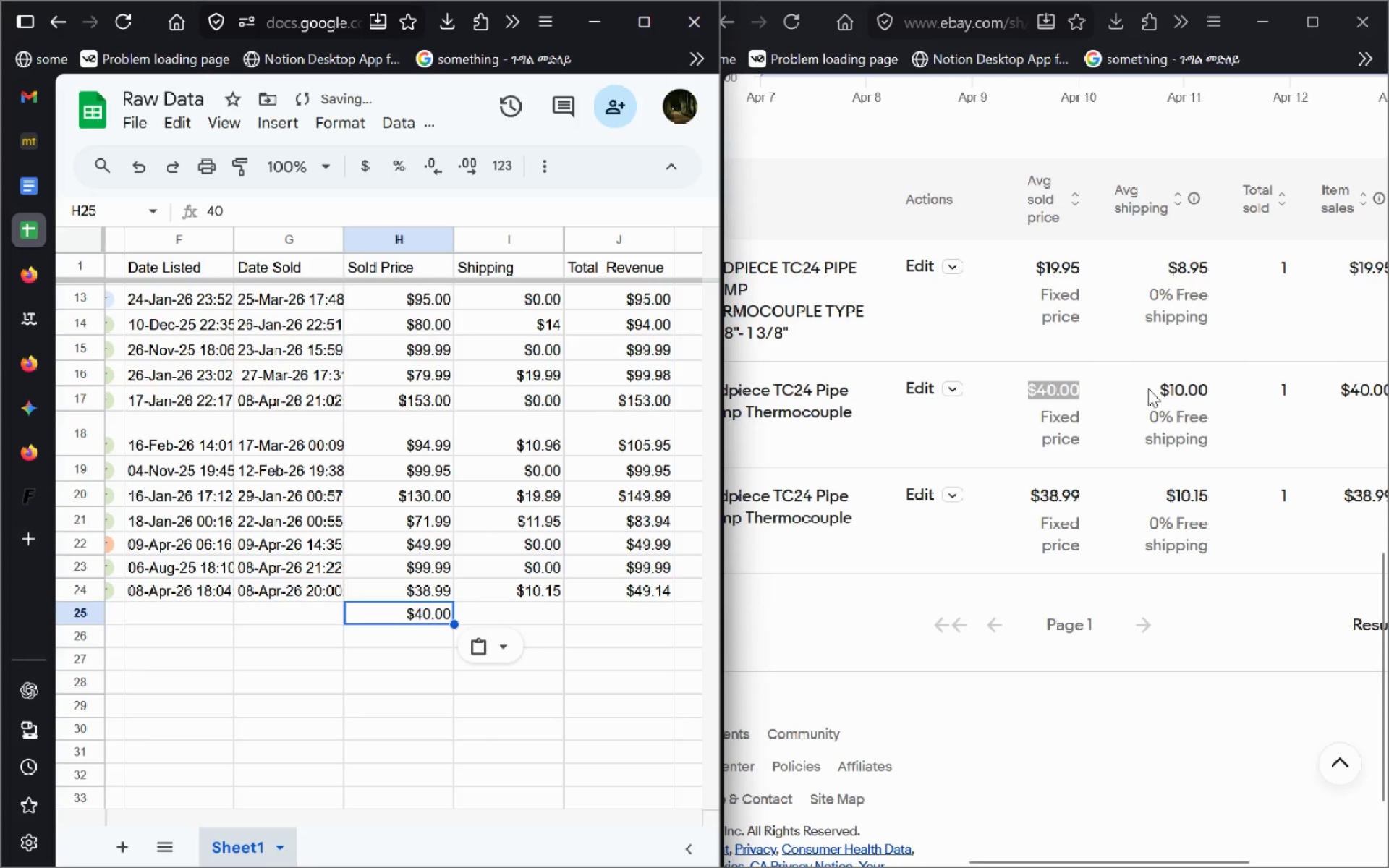 
left_click_drag(start_coordinate=[1152, 392], to_coordinate=[1222, 393])
 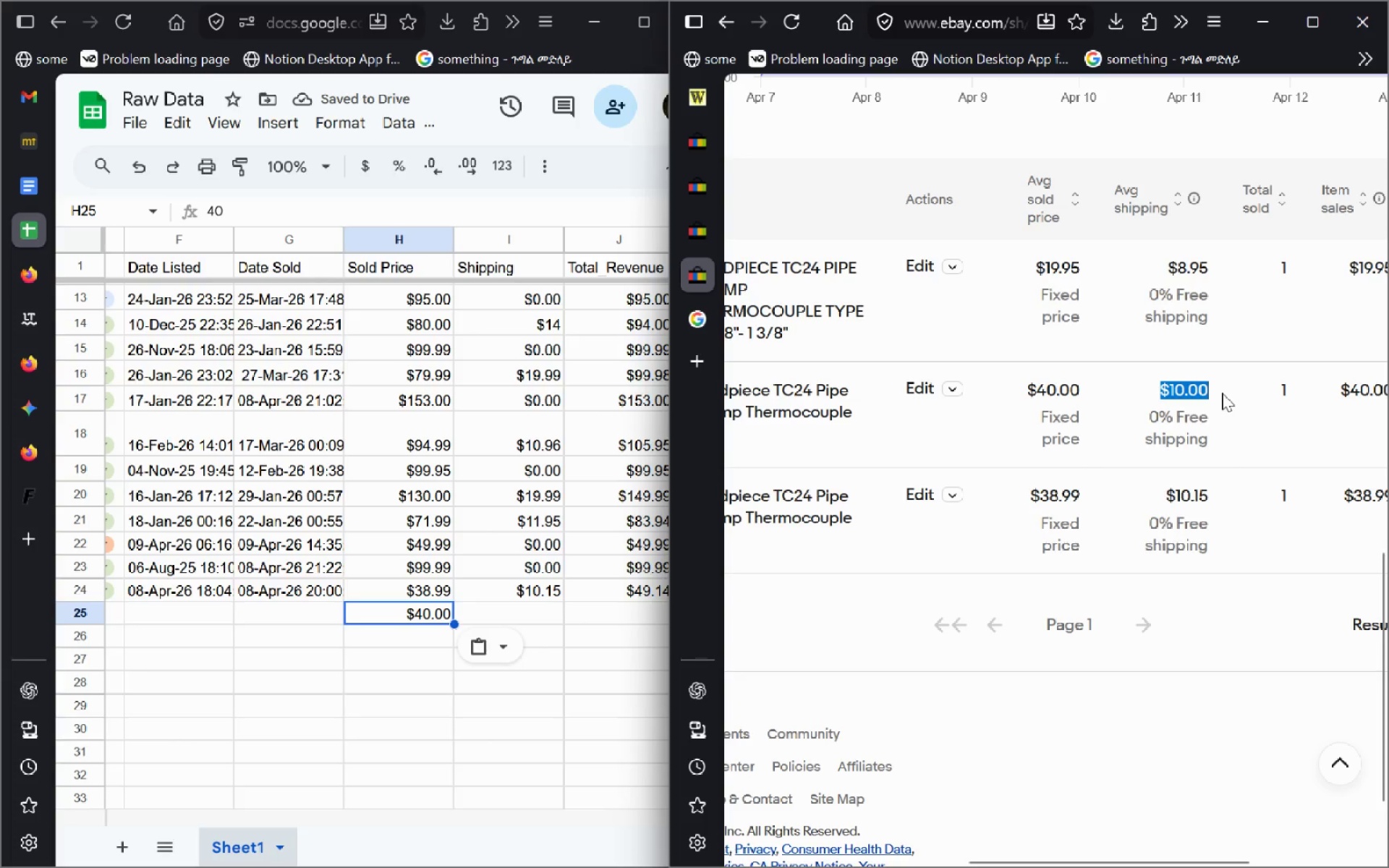 
key(Control+C)
 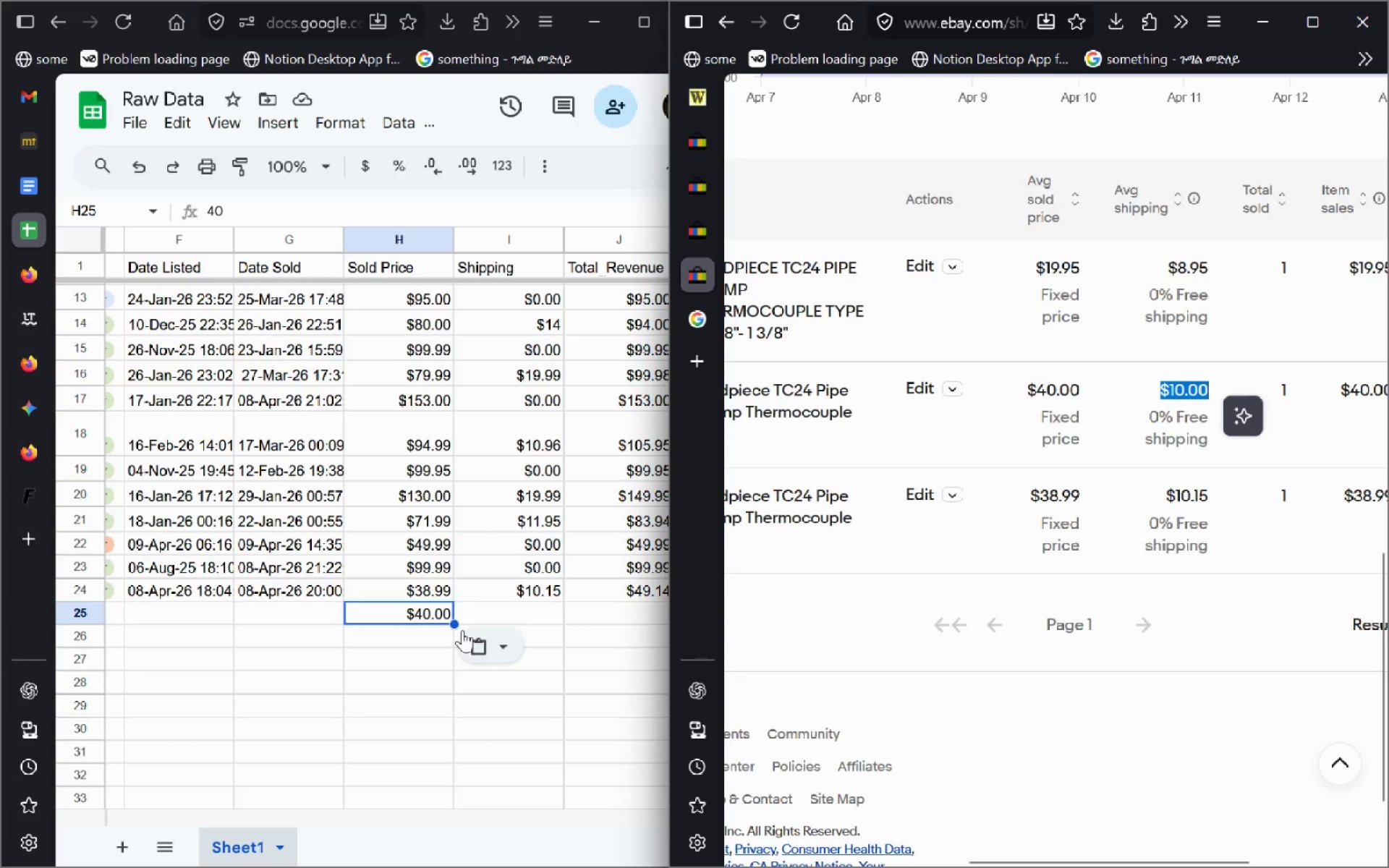 
left_click([483, 614])
 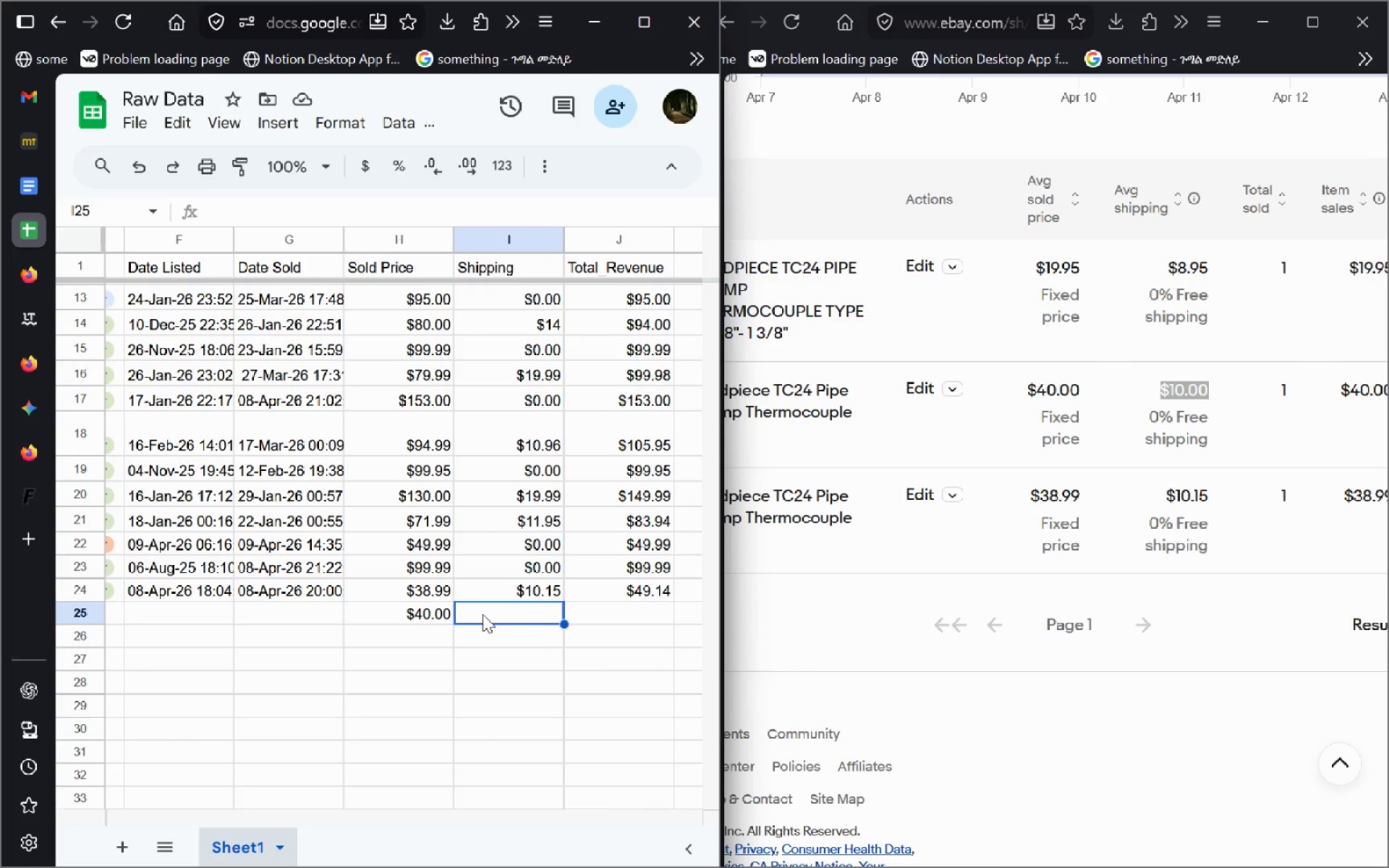 
key(Control+V)
 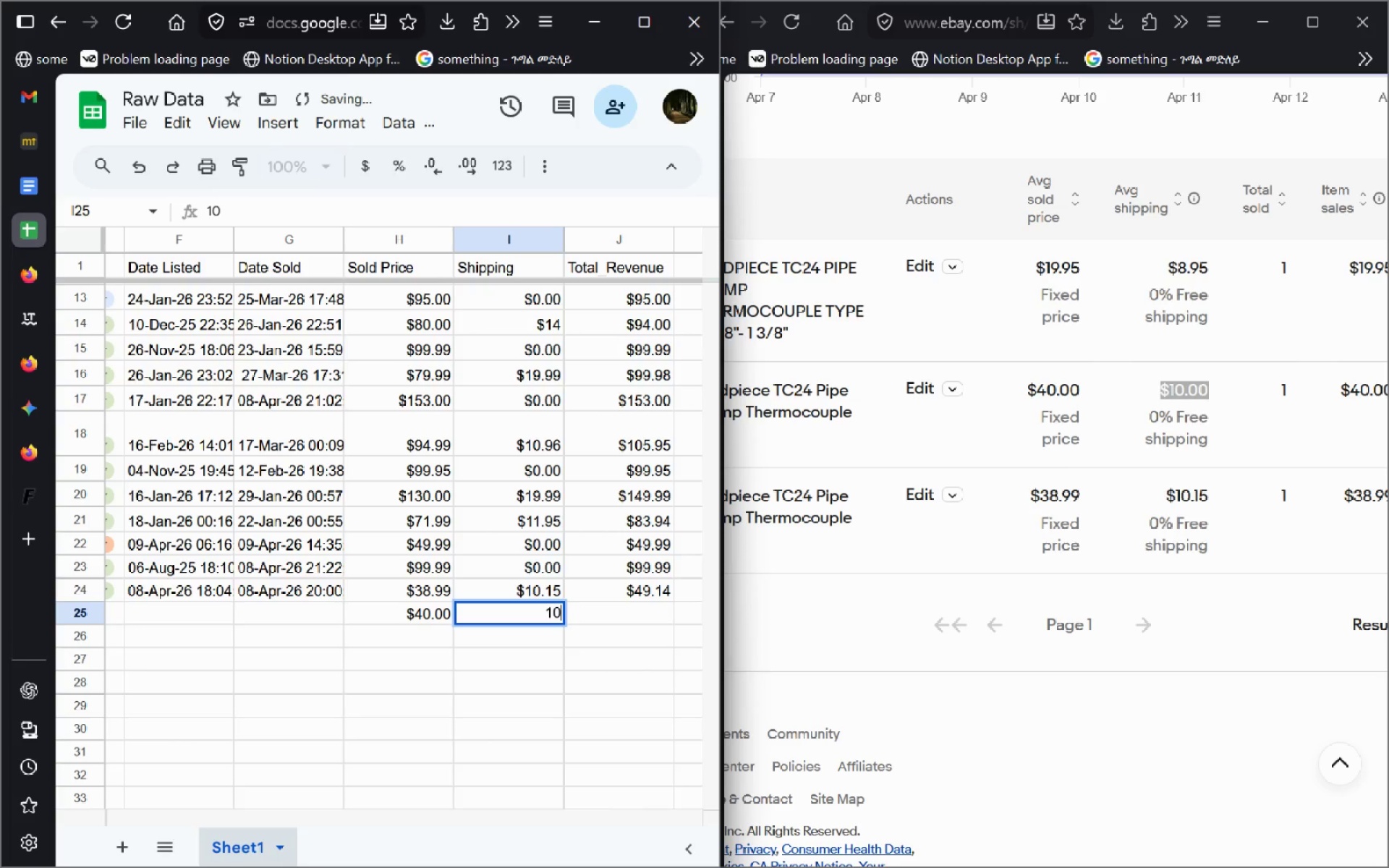 
key(Enter)
 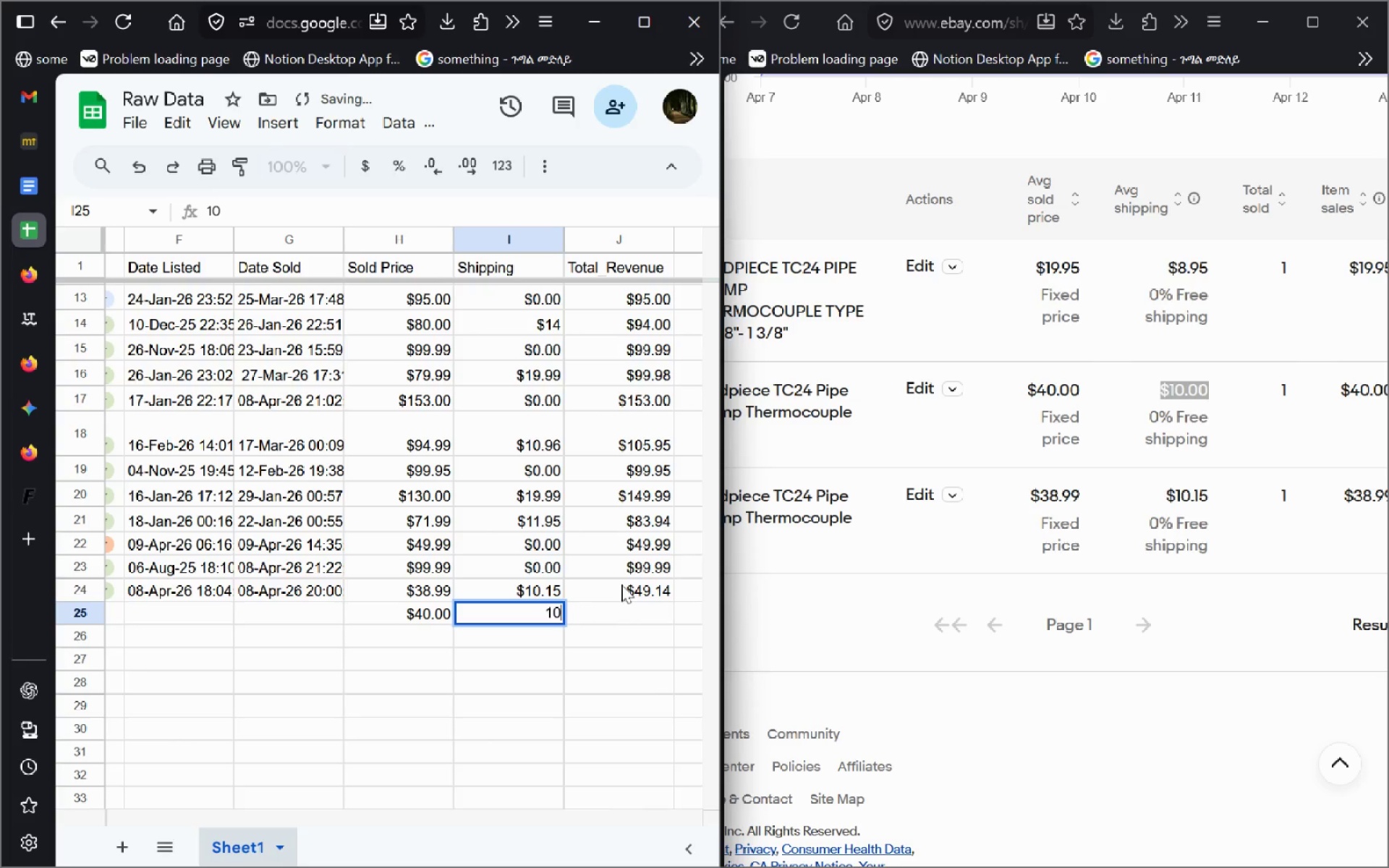 
left_click([621, 584])
 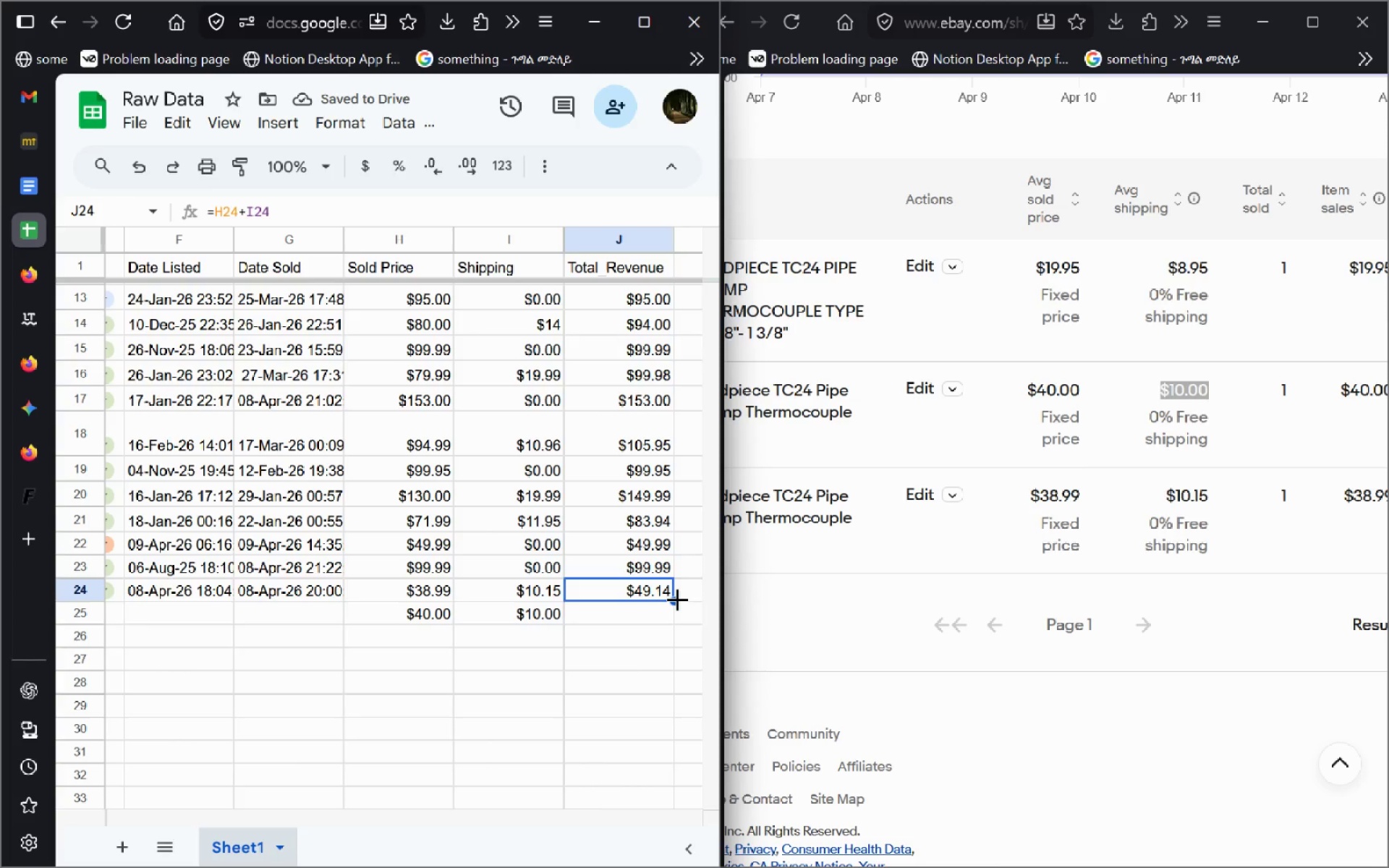 
left_click_drag(start_coordinate=[677, 599], to_coordinate=[665, 613])
 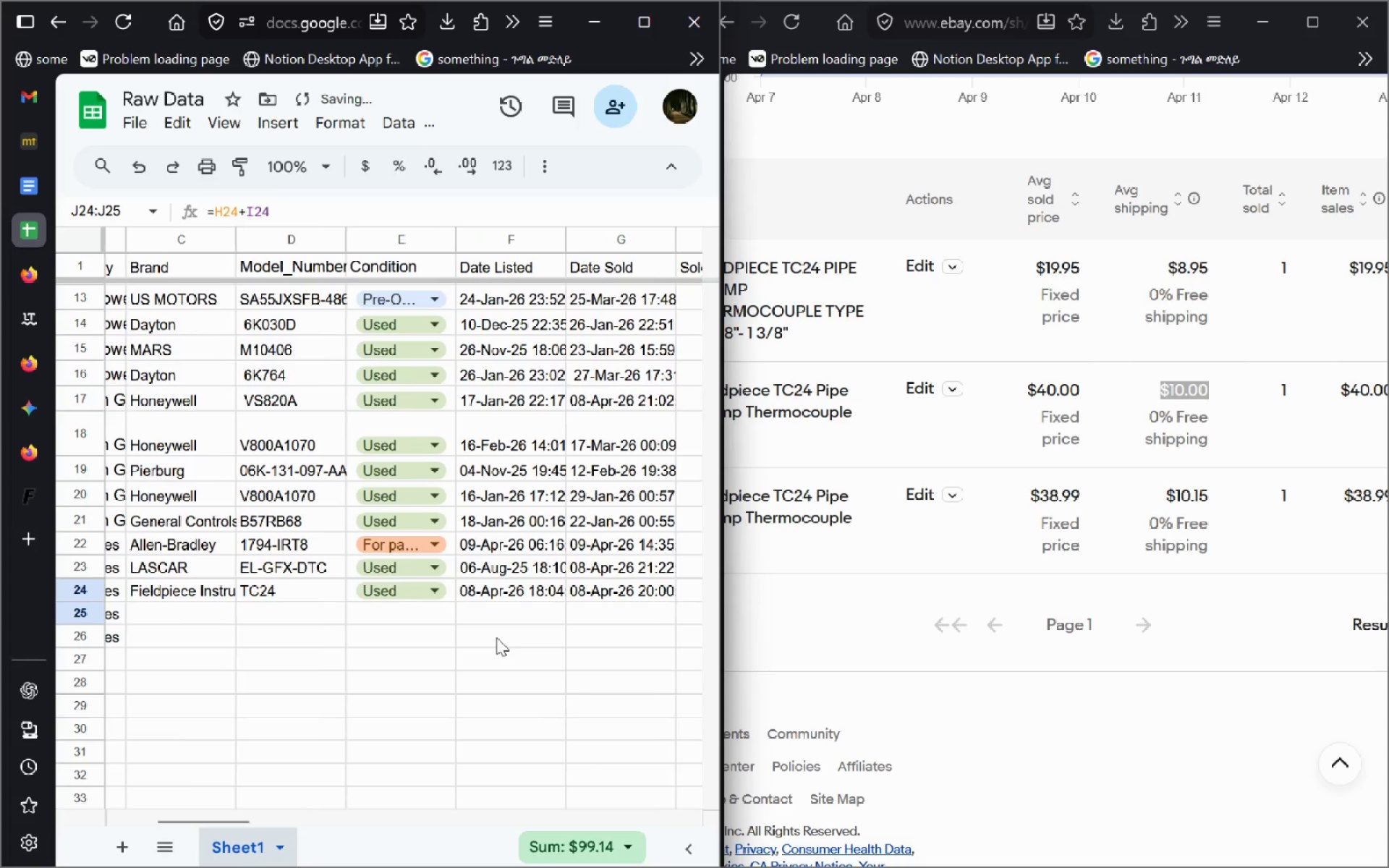 
mouse_move([1008, 467])
 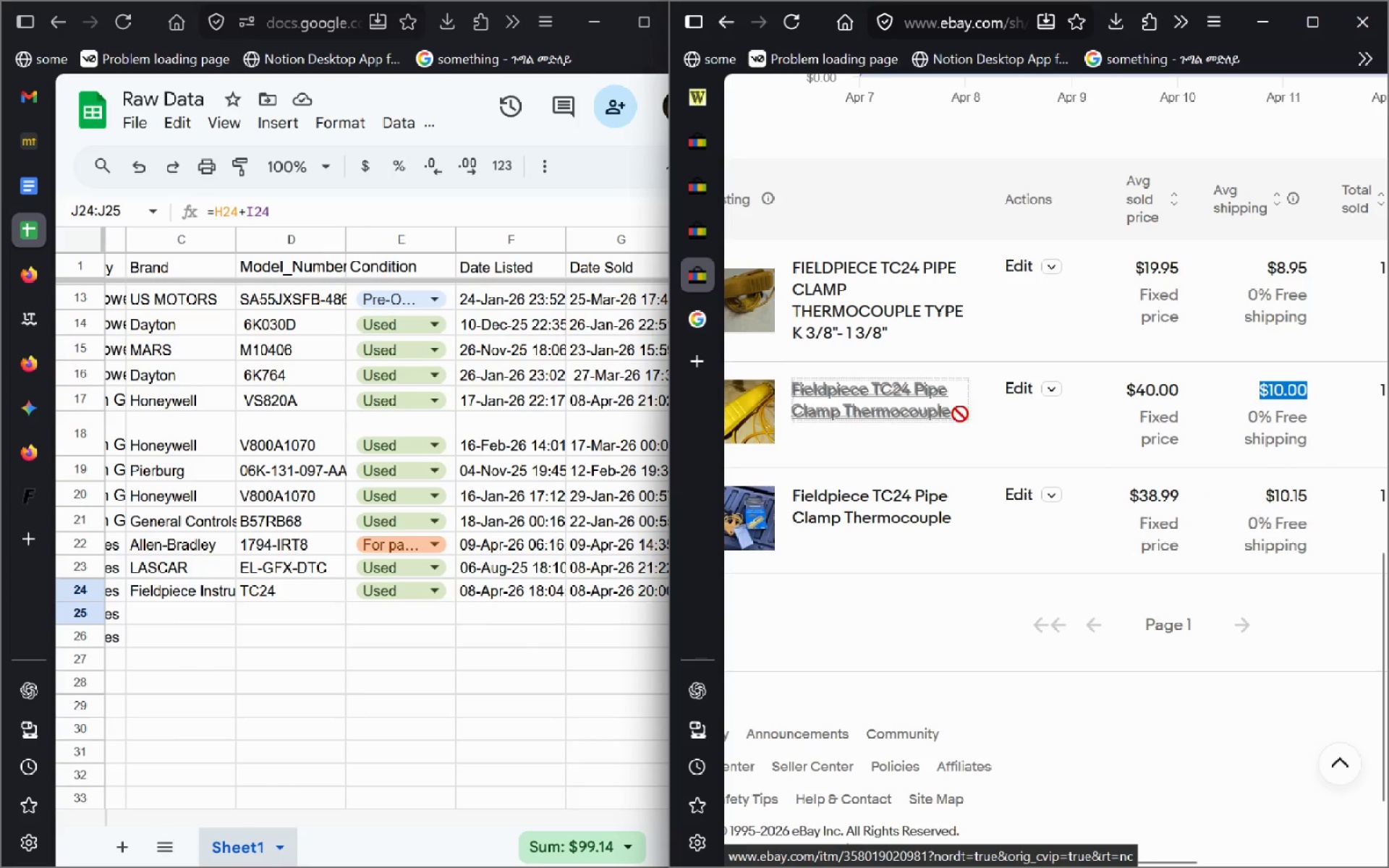 
left_click([960, 414])
 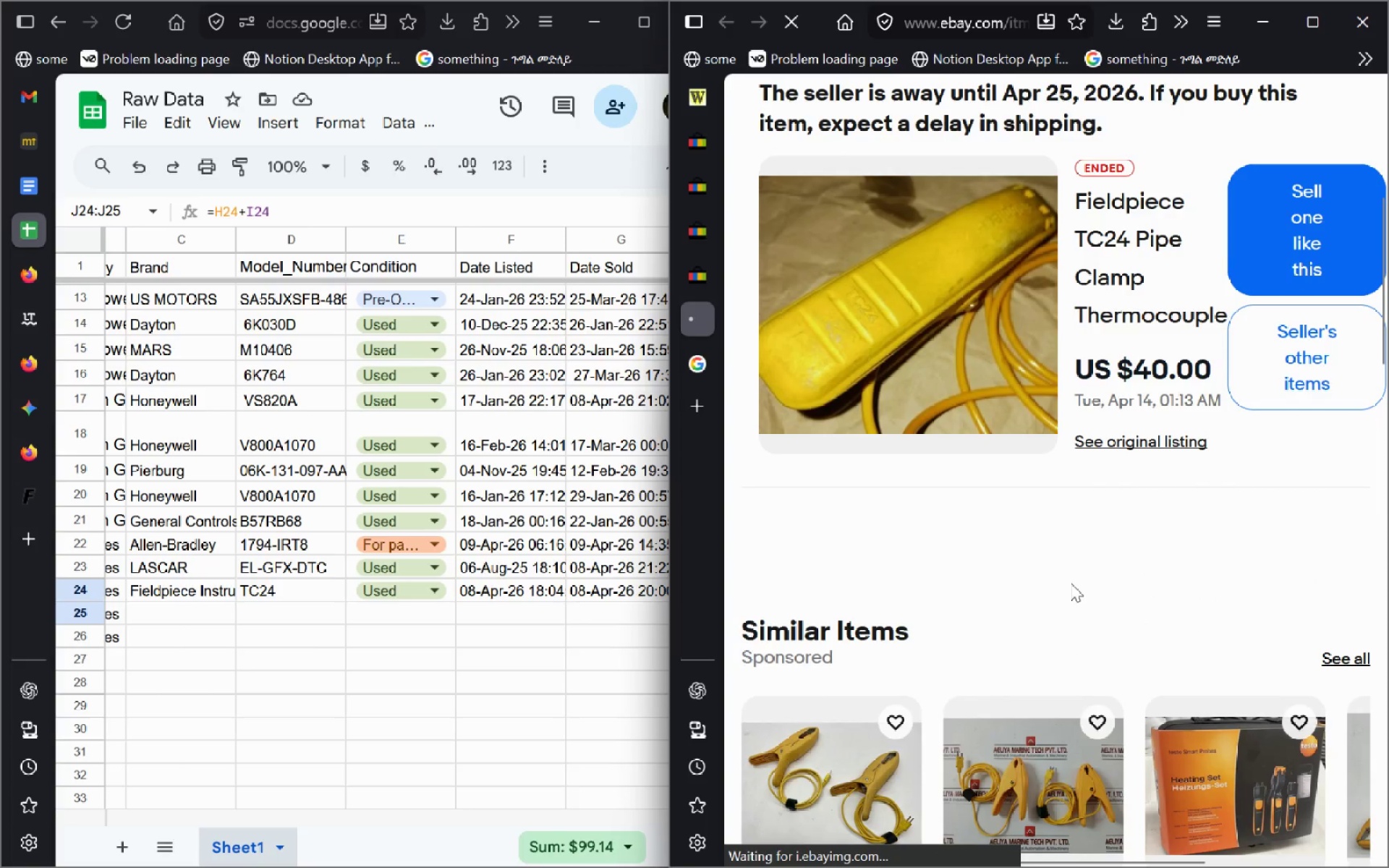 
left_click([1138, 449])
 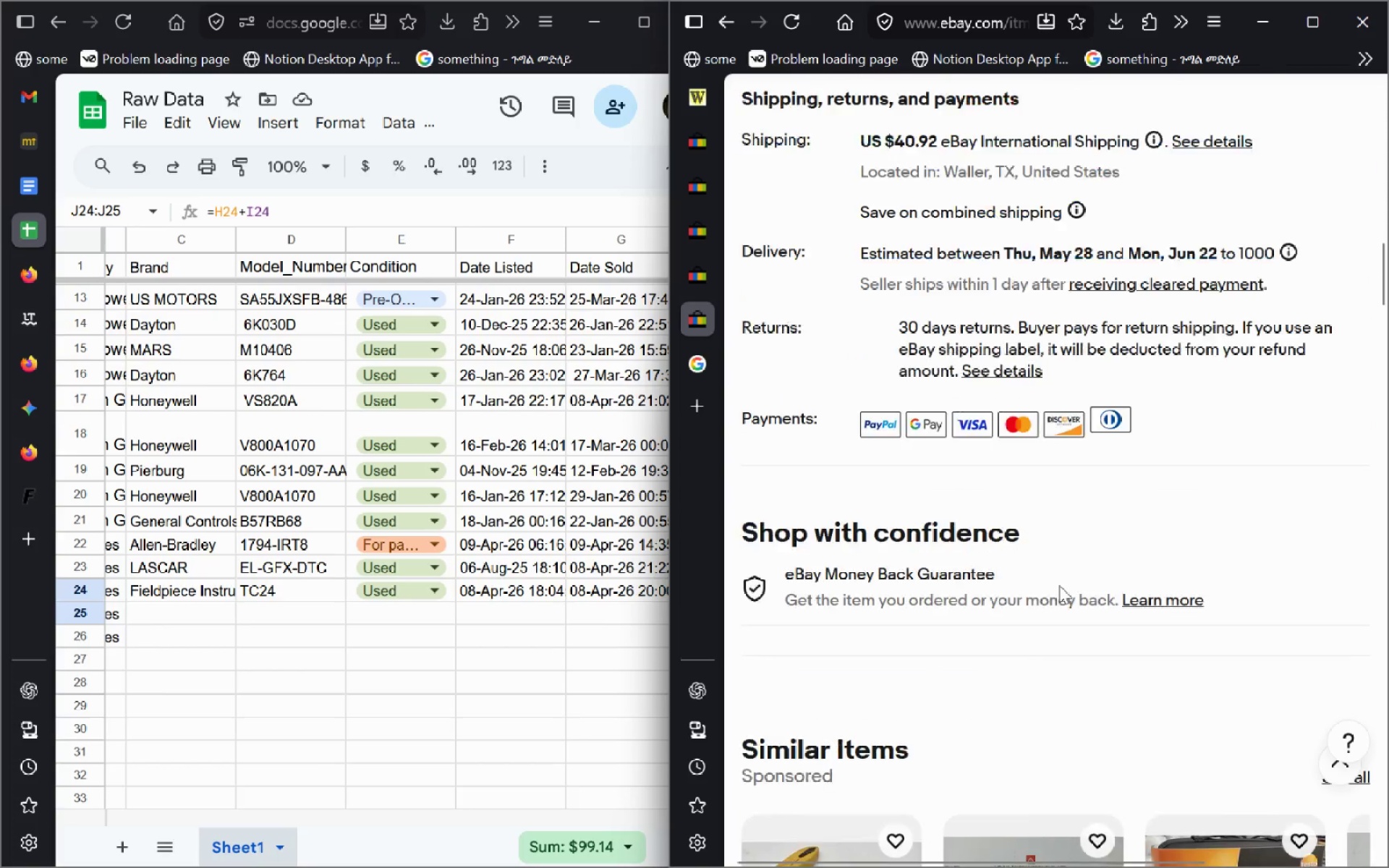 
wait(21.22)
 